 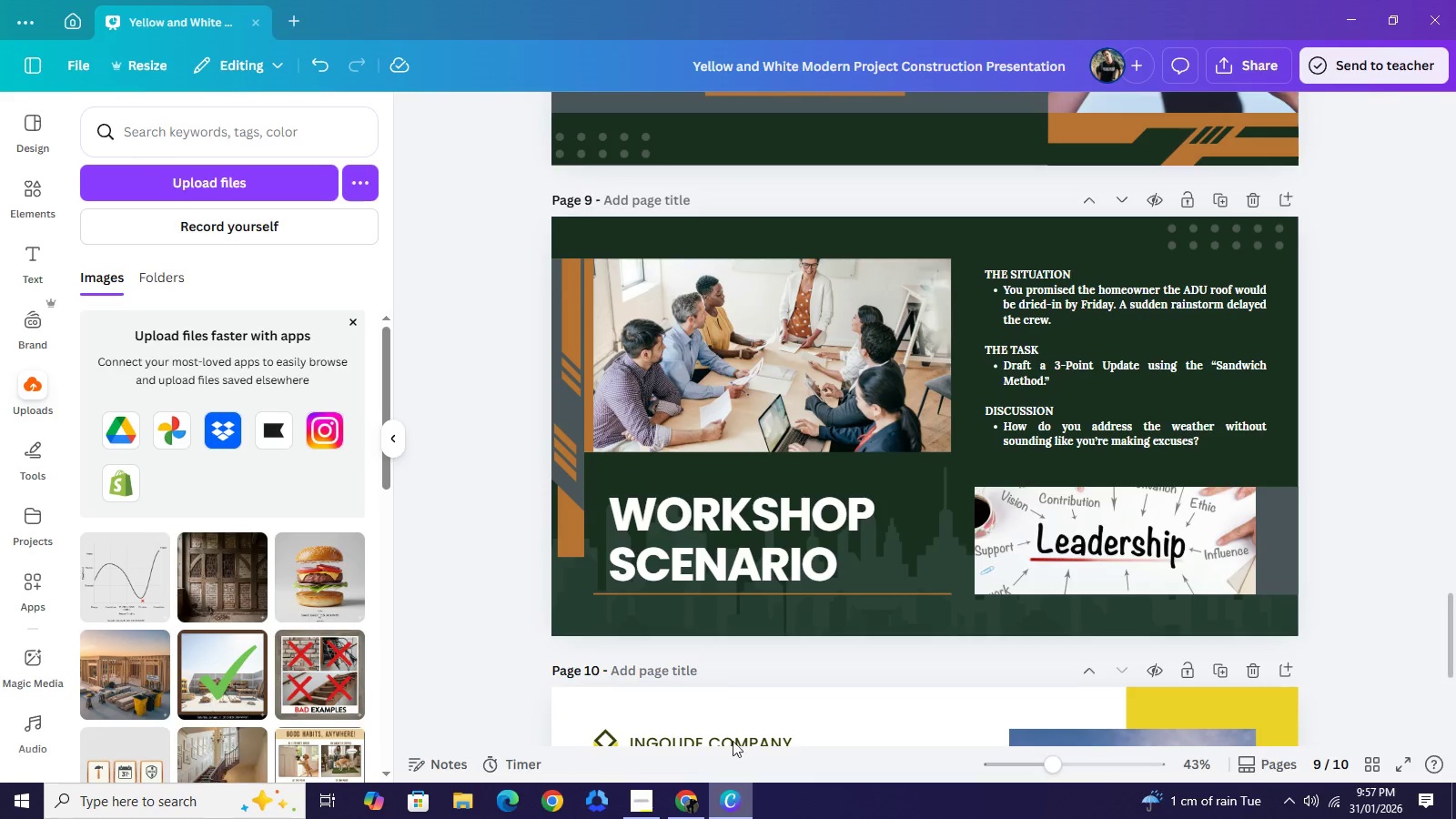 
scroll: coordinate [772, 654], scroll_direction: down, amount: 3.0
 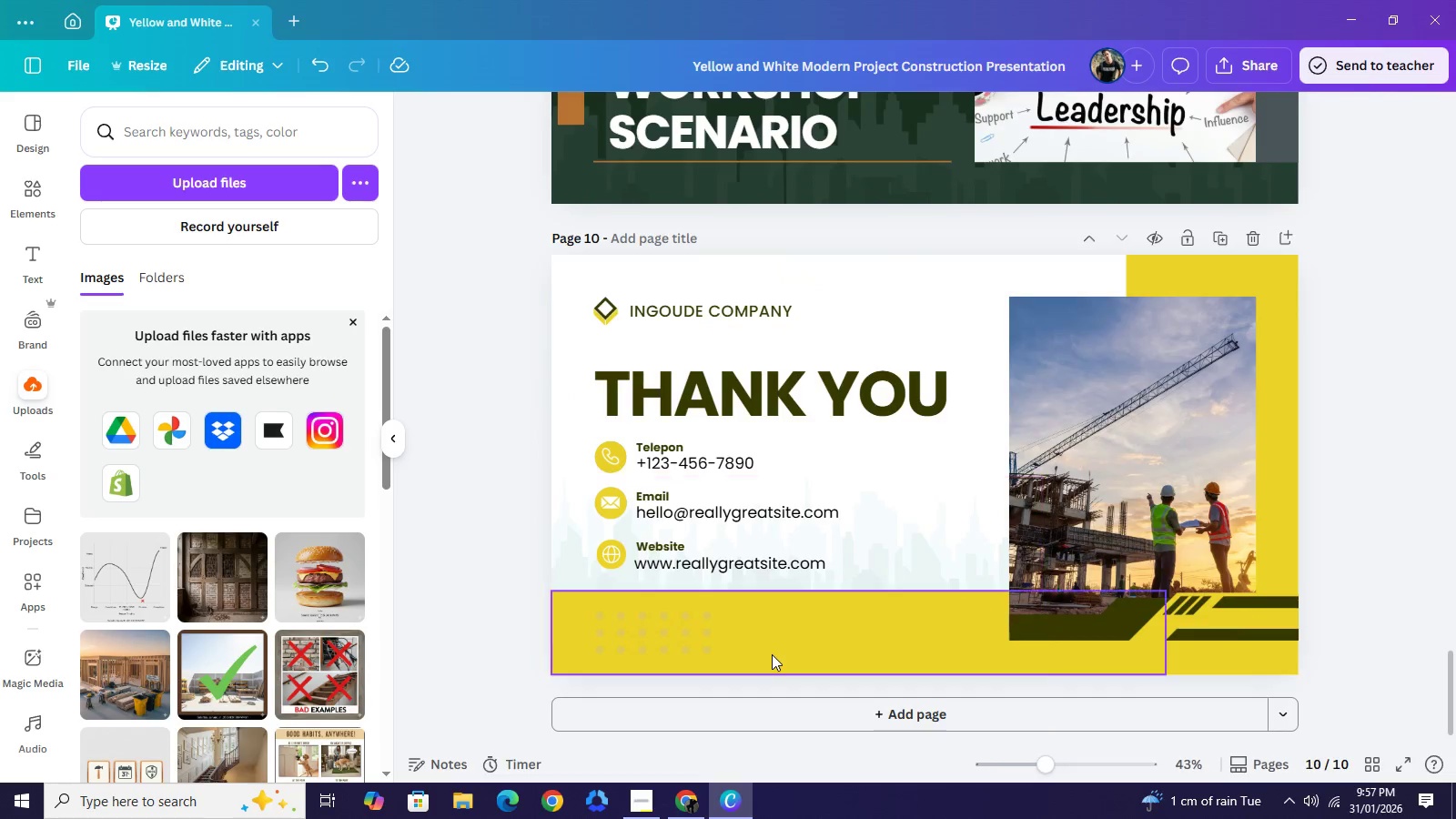 
scroll: coordinate [806, 492], scroll_direction: up, amount: 3.0
 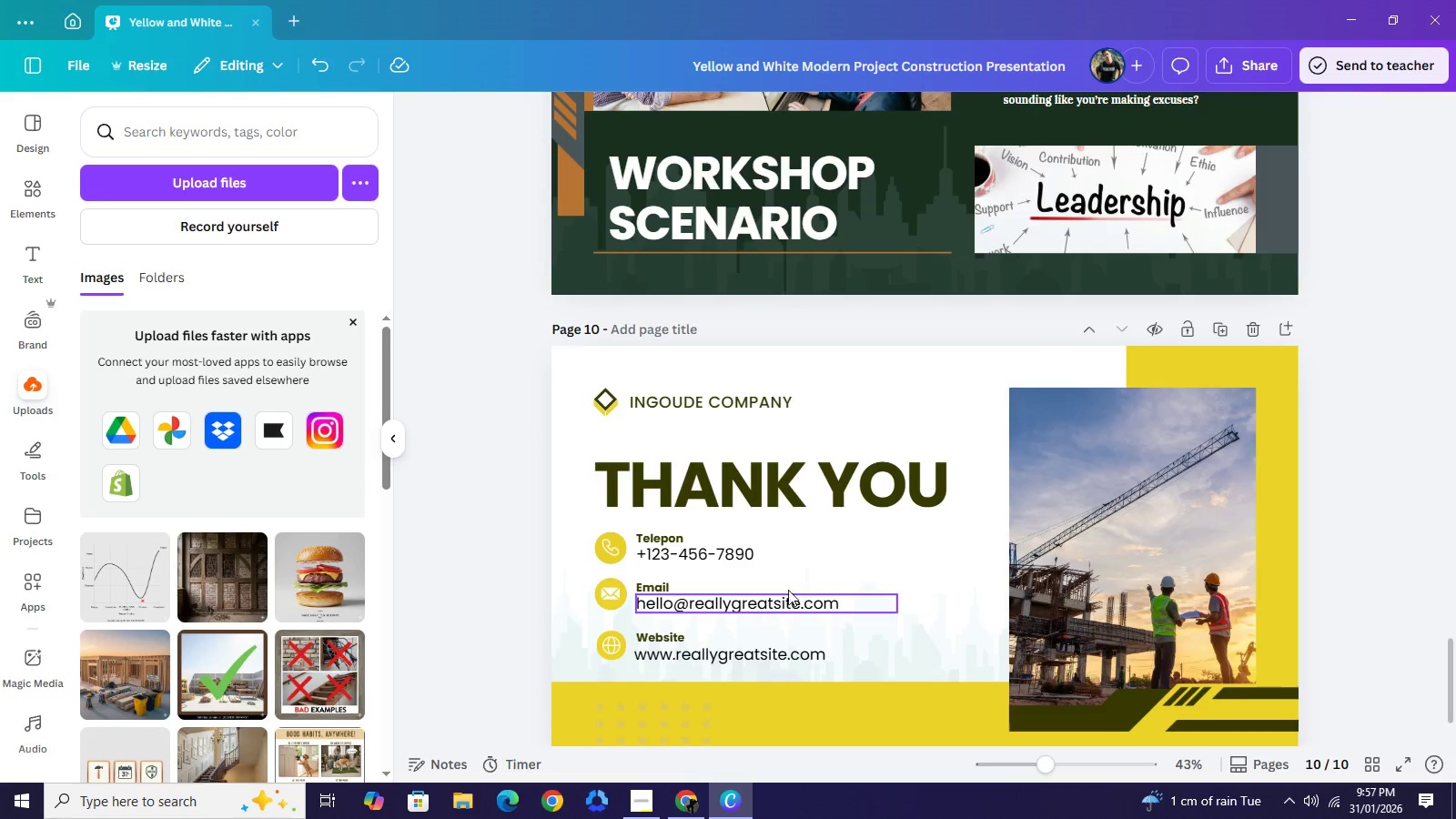 
scroll: coordinate [808, 494], scroll_direction: down, amount: 2.0
 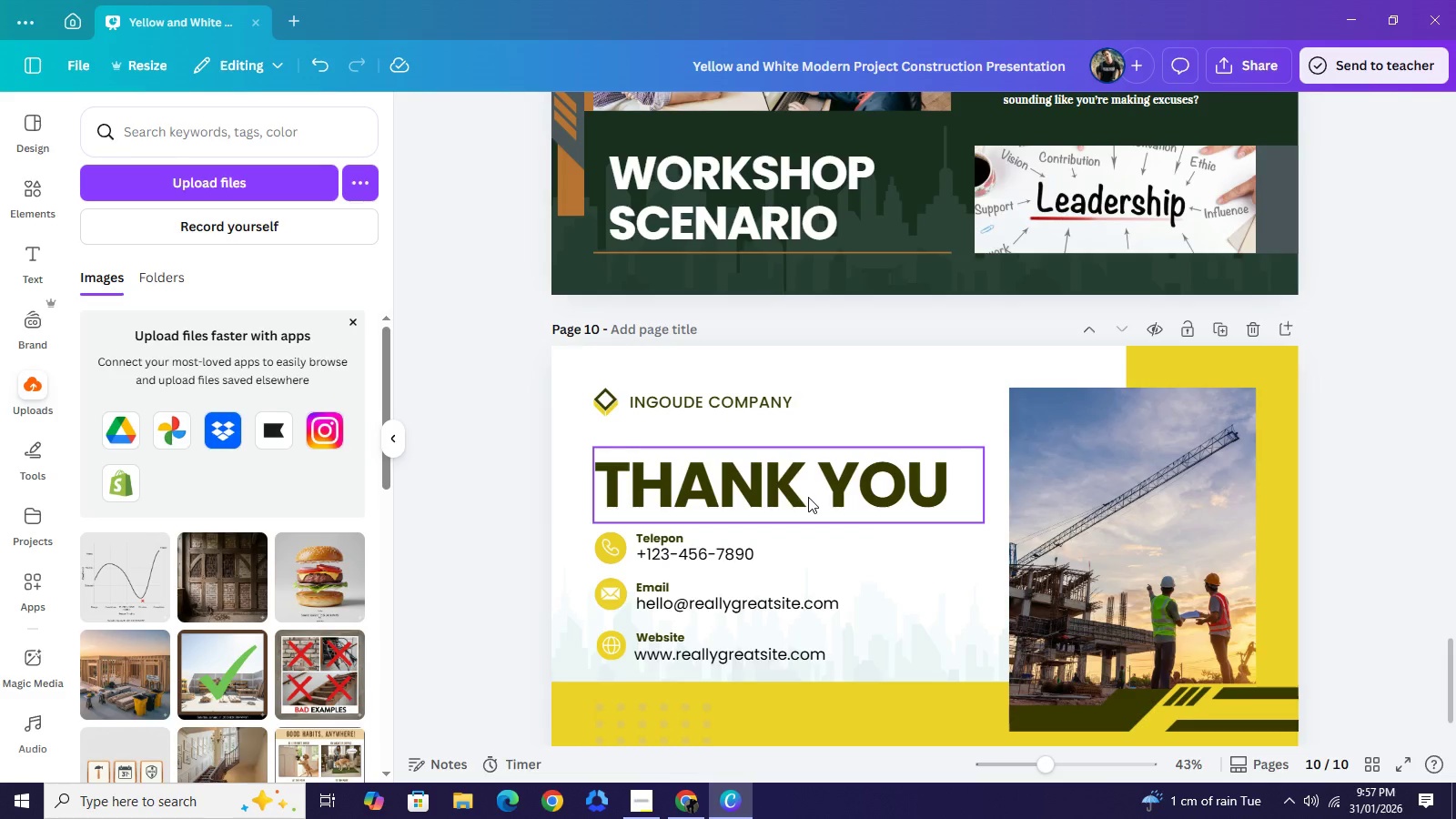 
scroll: coordinate [831, 478], scroll_direction: up, amount: 2.0
 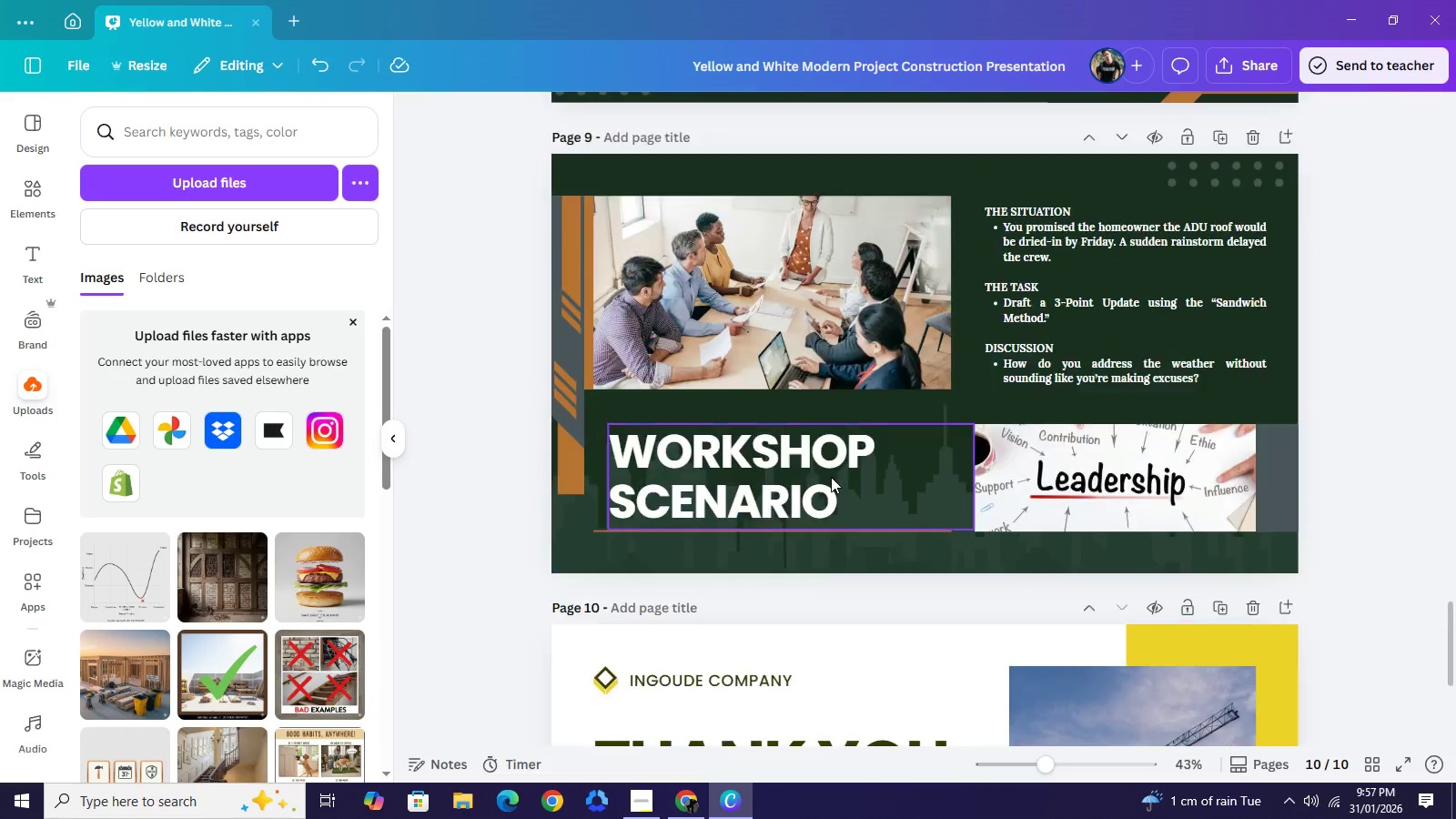 
scroll: coordinate [833, 484], scroll_direction: down, amount: 4.0
 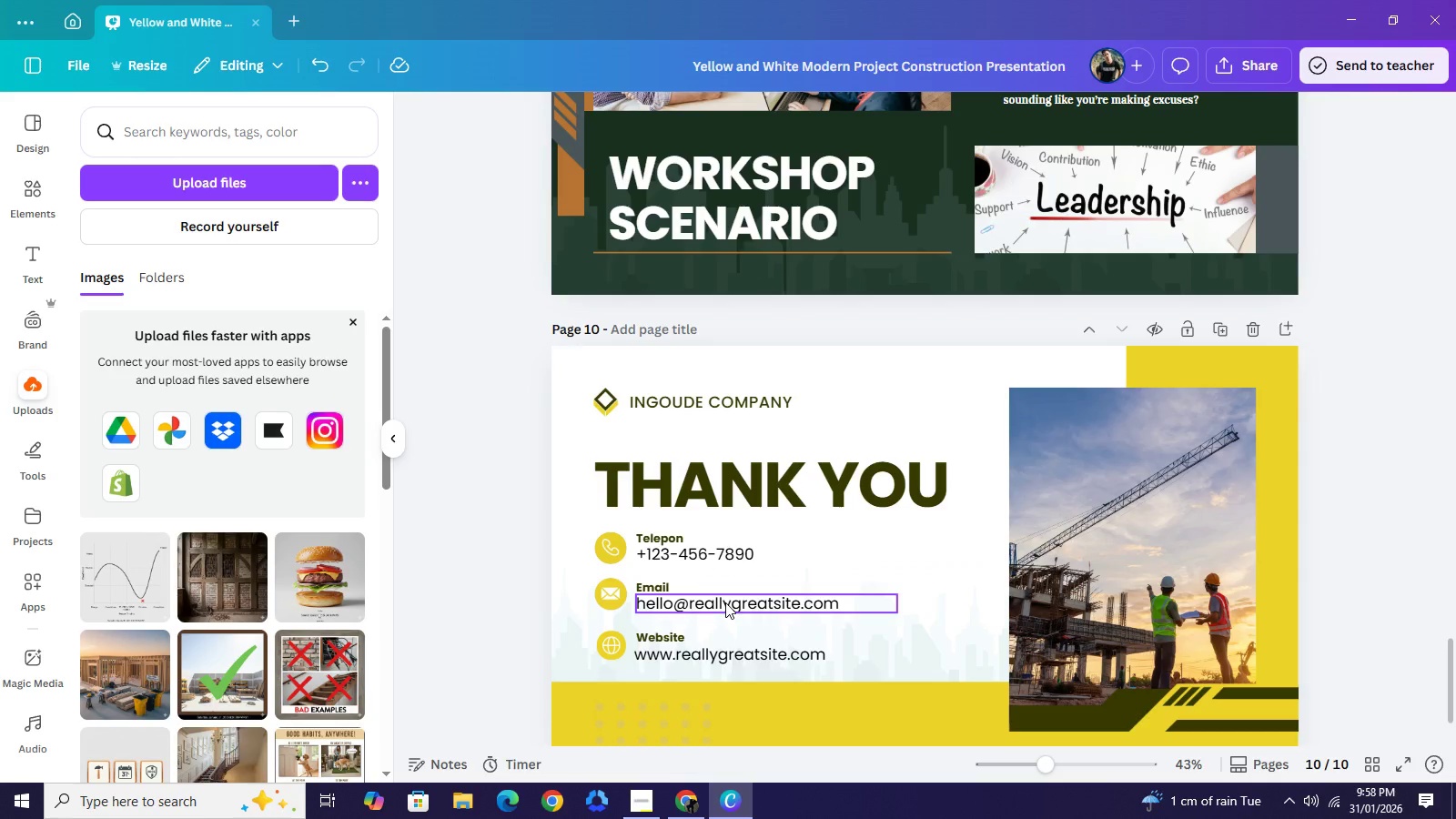 
wait(47.73)
 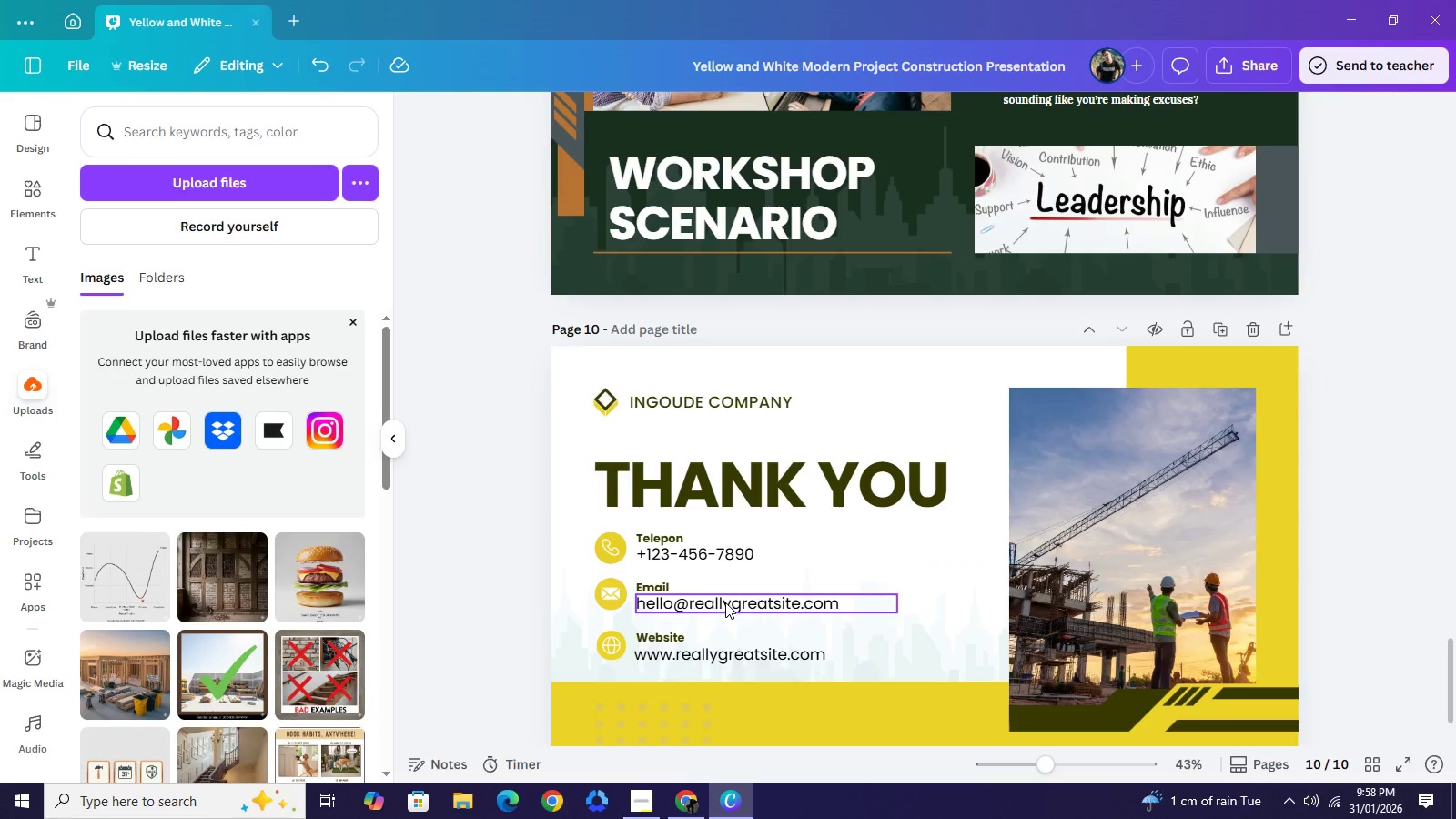 
left_click([743, 406])
 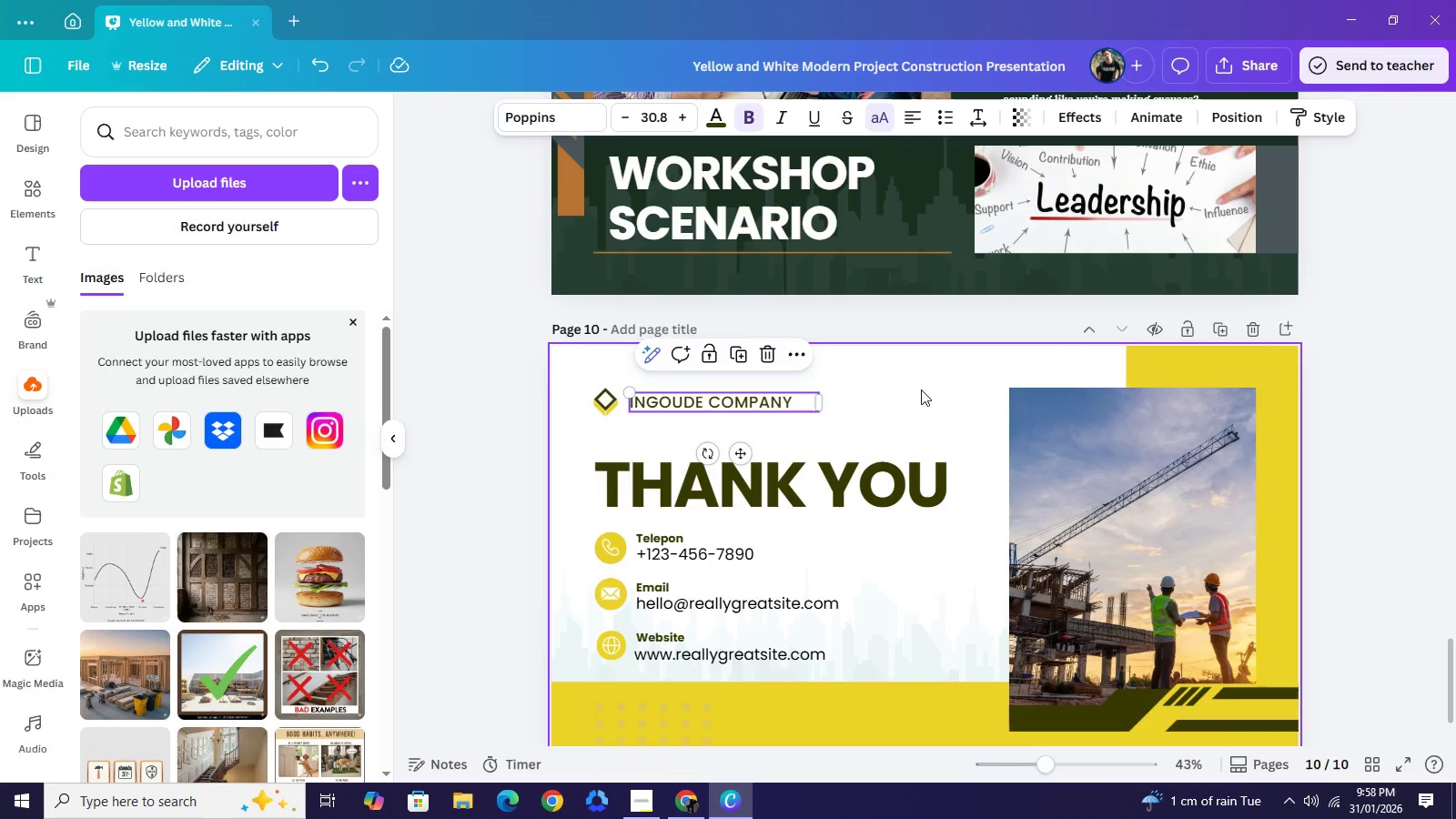 
left_click([921, 389])
 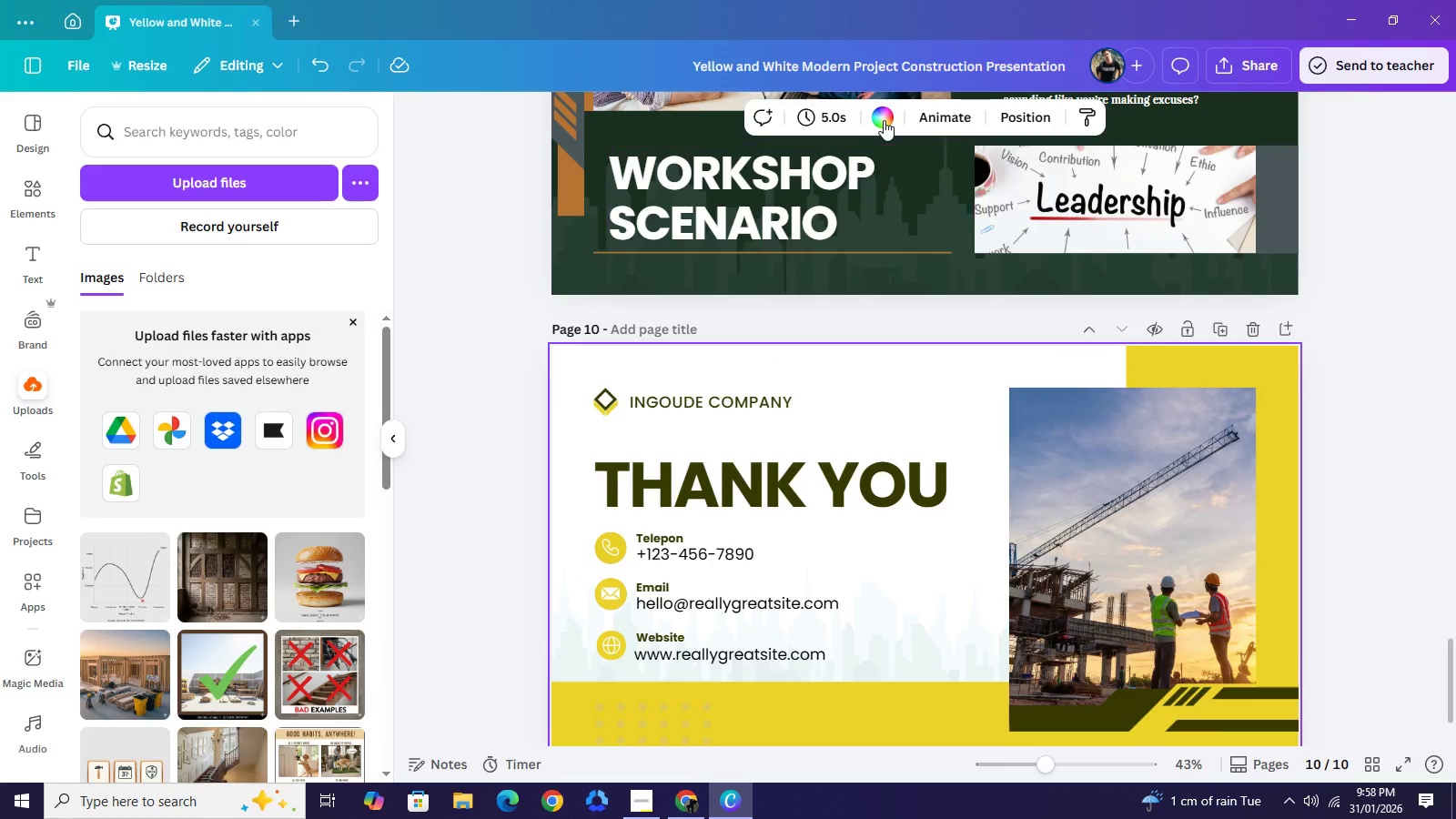 
left_click([885, 120])
 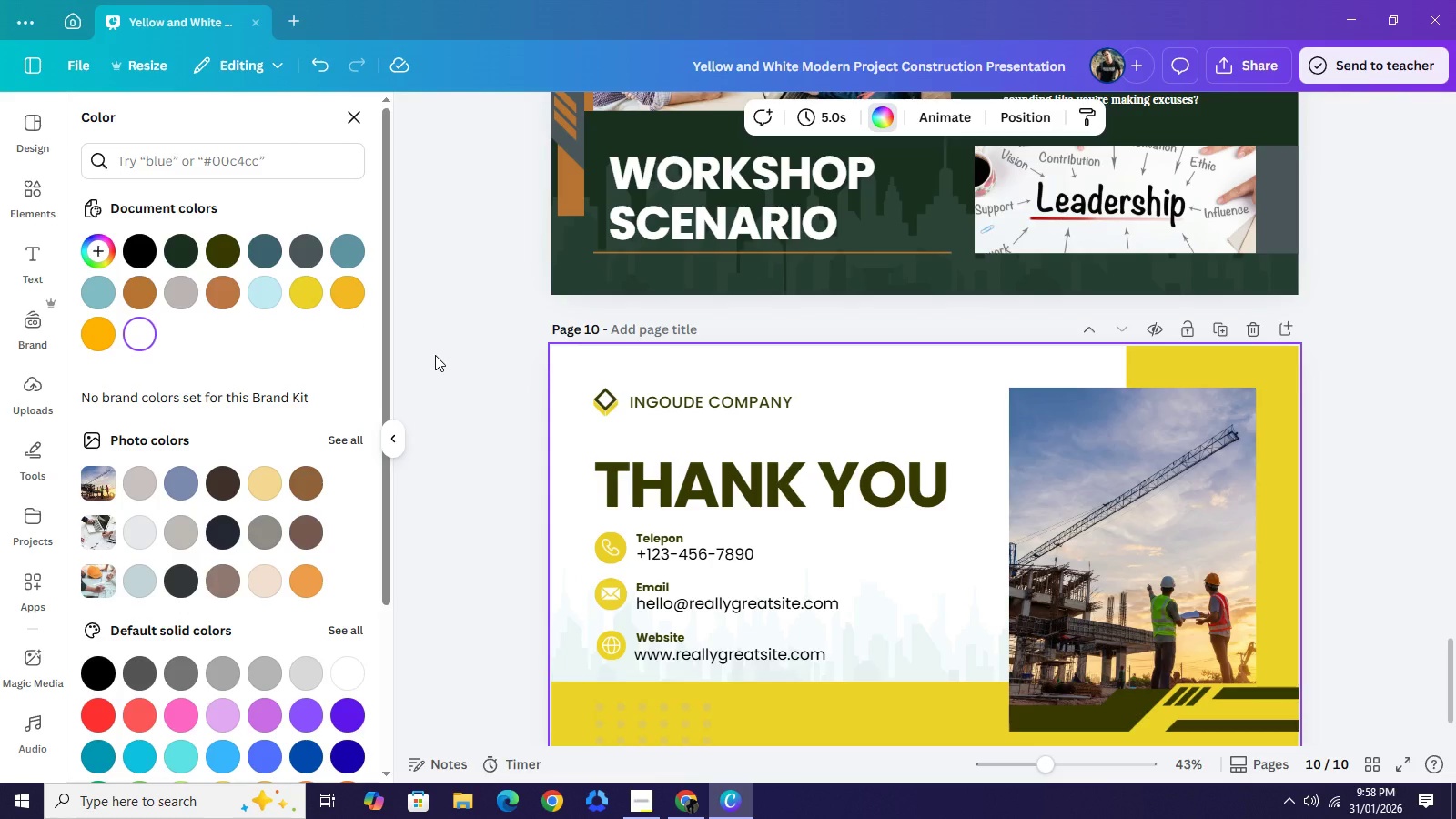 
wait(24.72)
 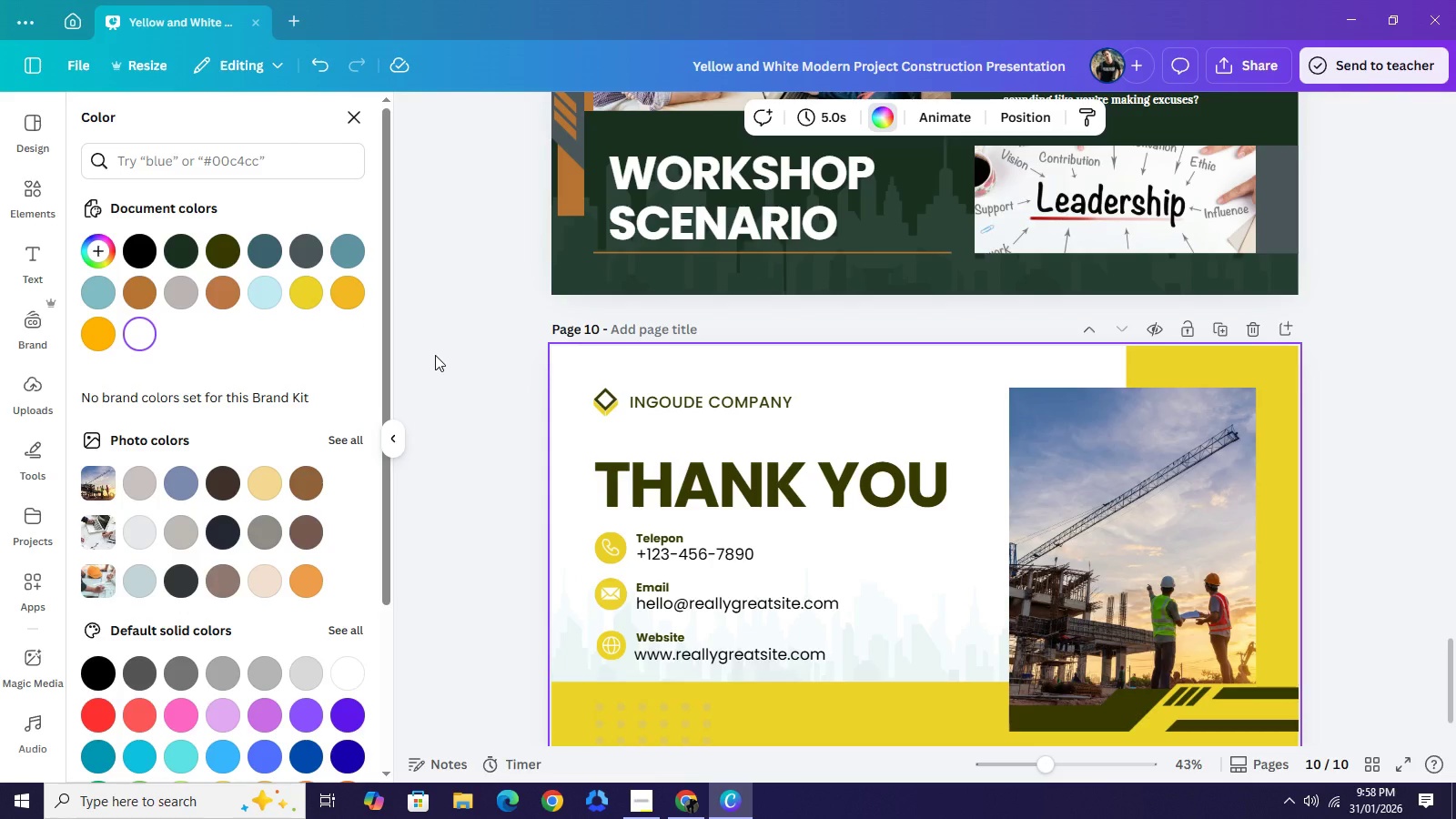 
left_click_drag(start_coordinate=[1455, 652], to_coordinate=[1451, 88])
 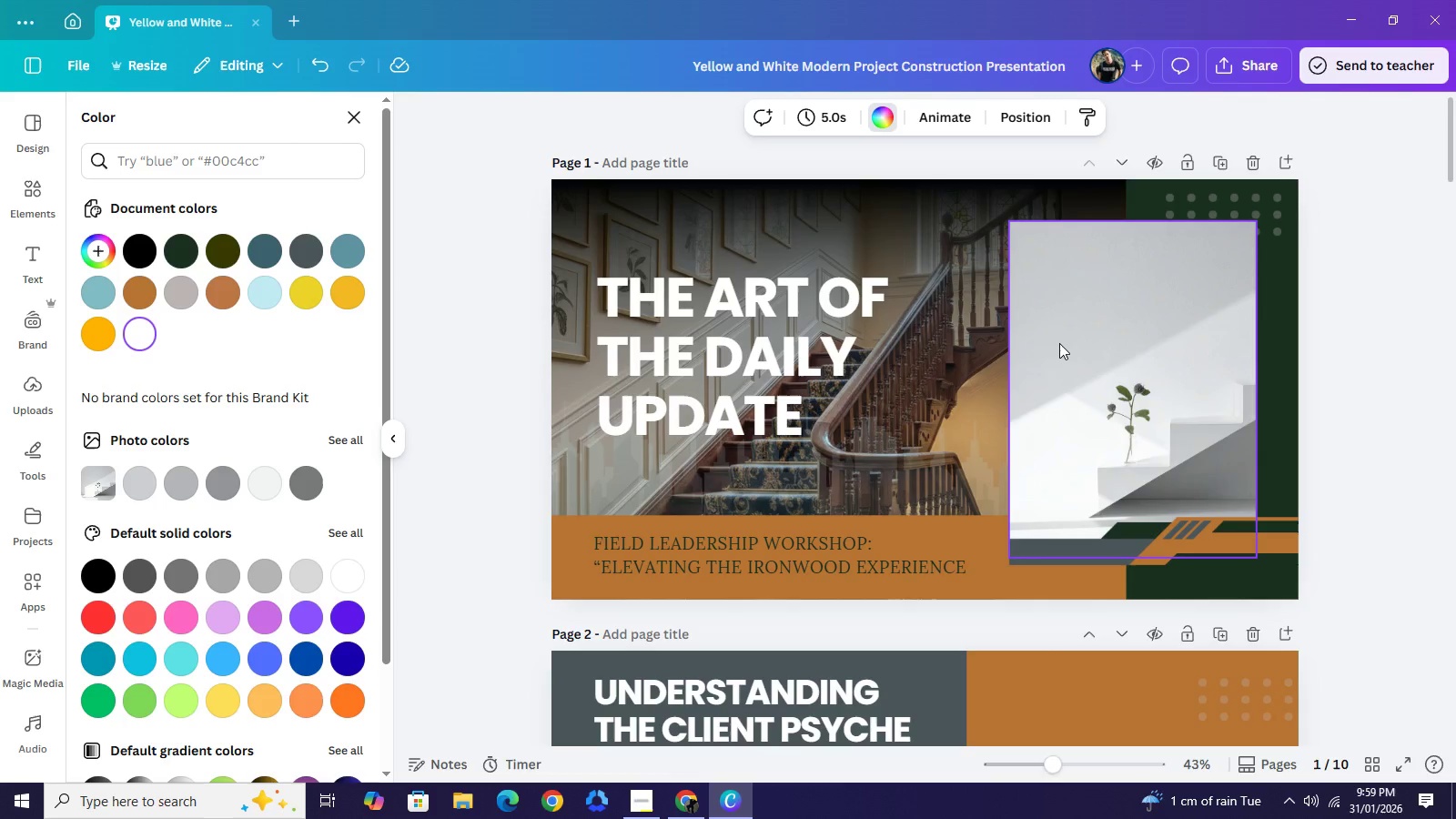 
wait(7.66)
 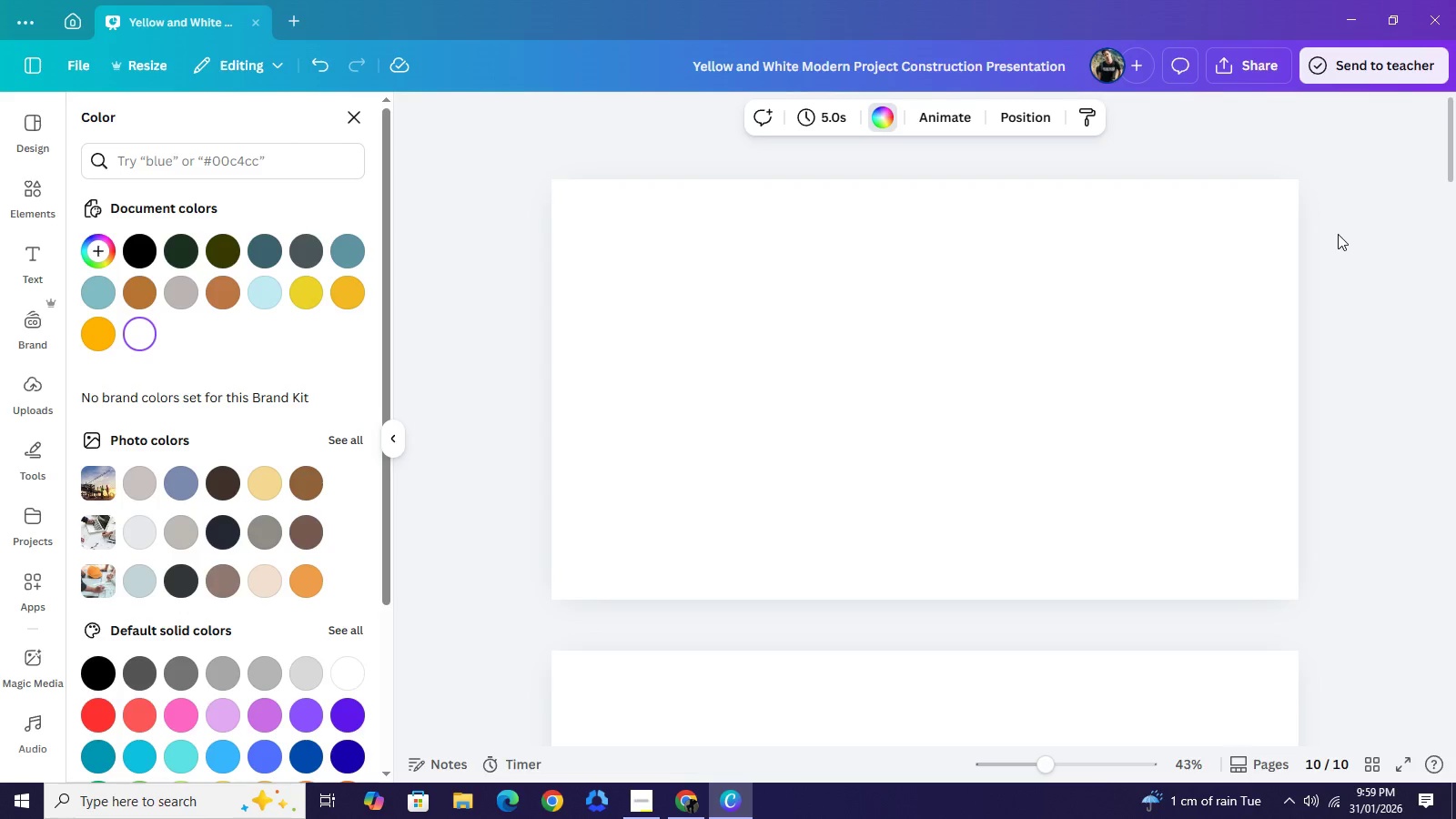 
left_click_drag(start_coordinate=[1450, 157], to_coordinate=[1455, 714])
 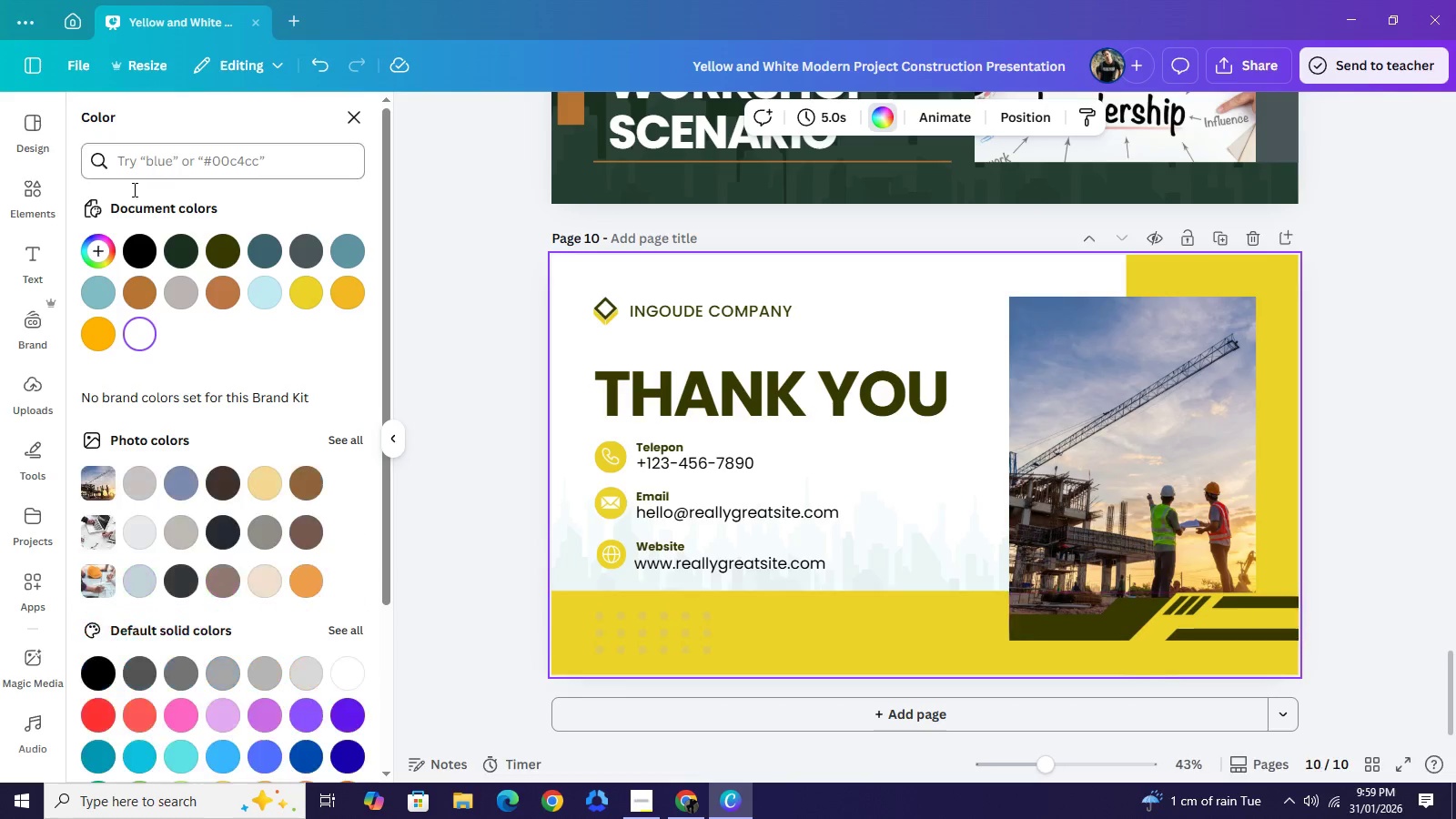 
mouse_move([53, 196])
 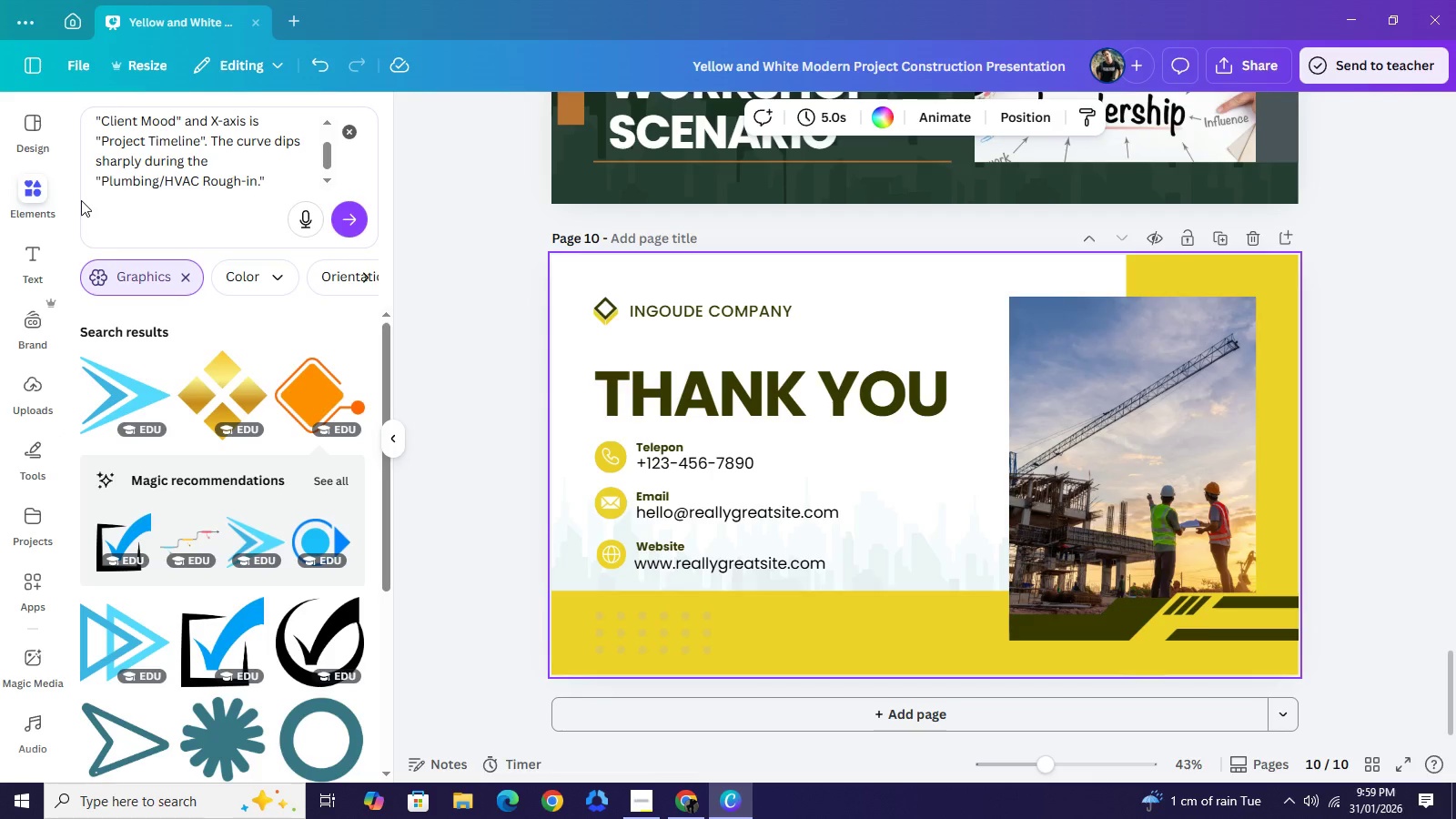 
left_click_drag(start_coordinate=[263, 184], to_coordinate=[82, 115])
 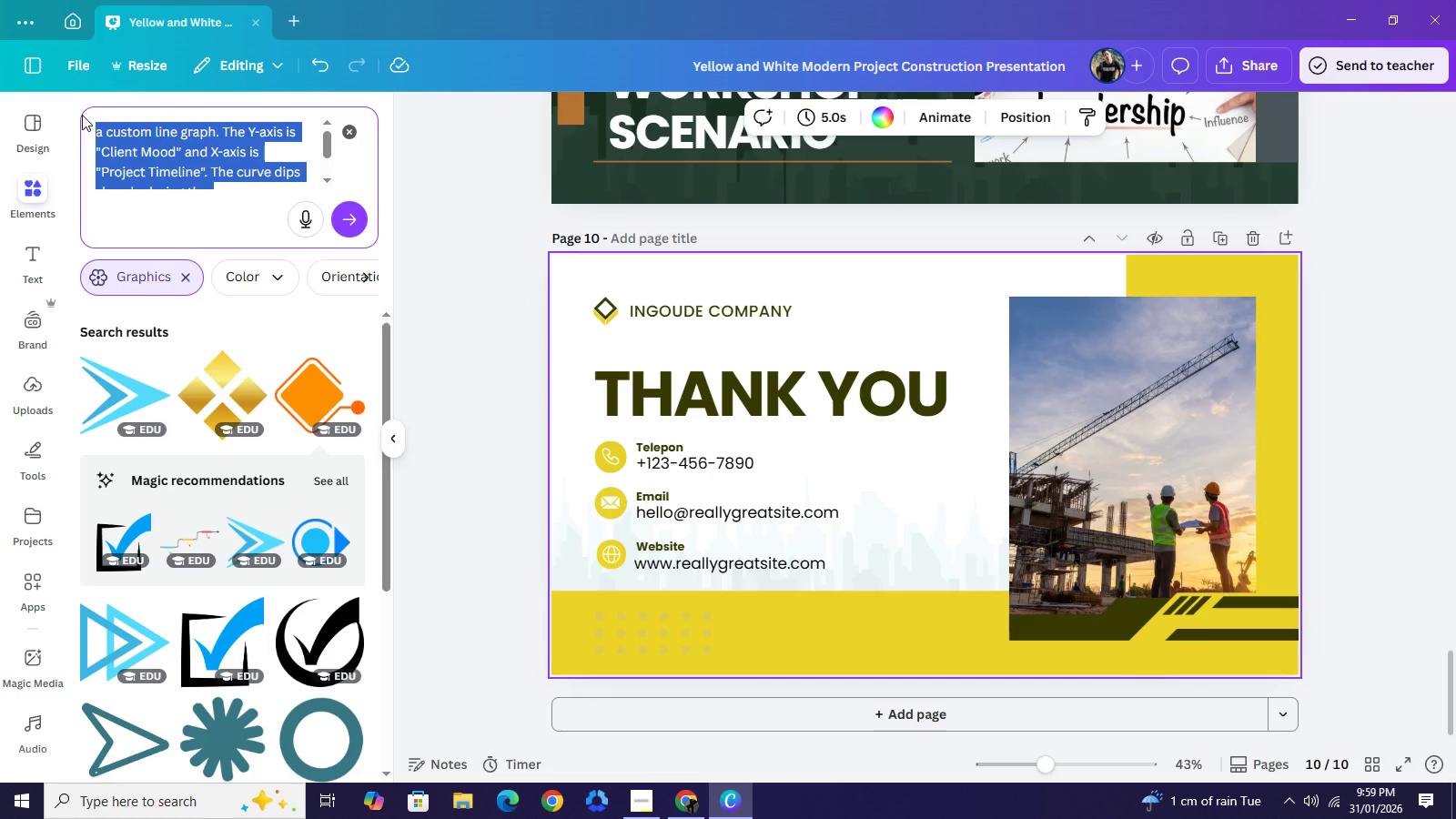 
wait(11.36)
 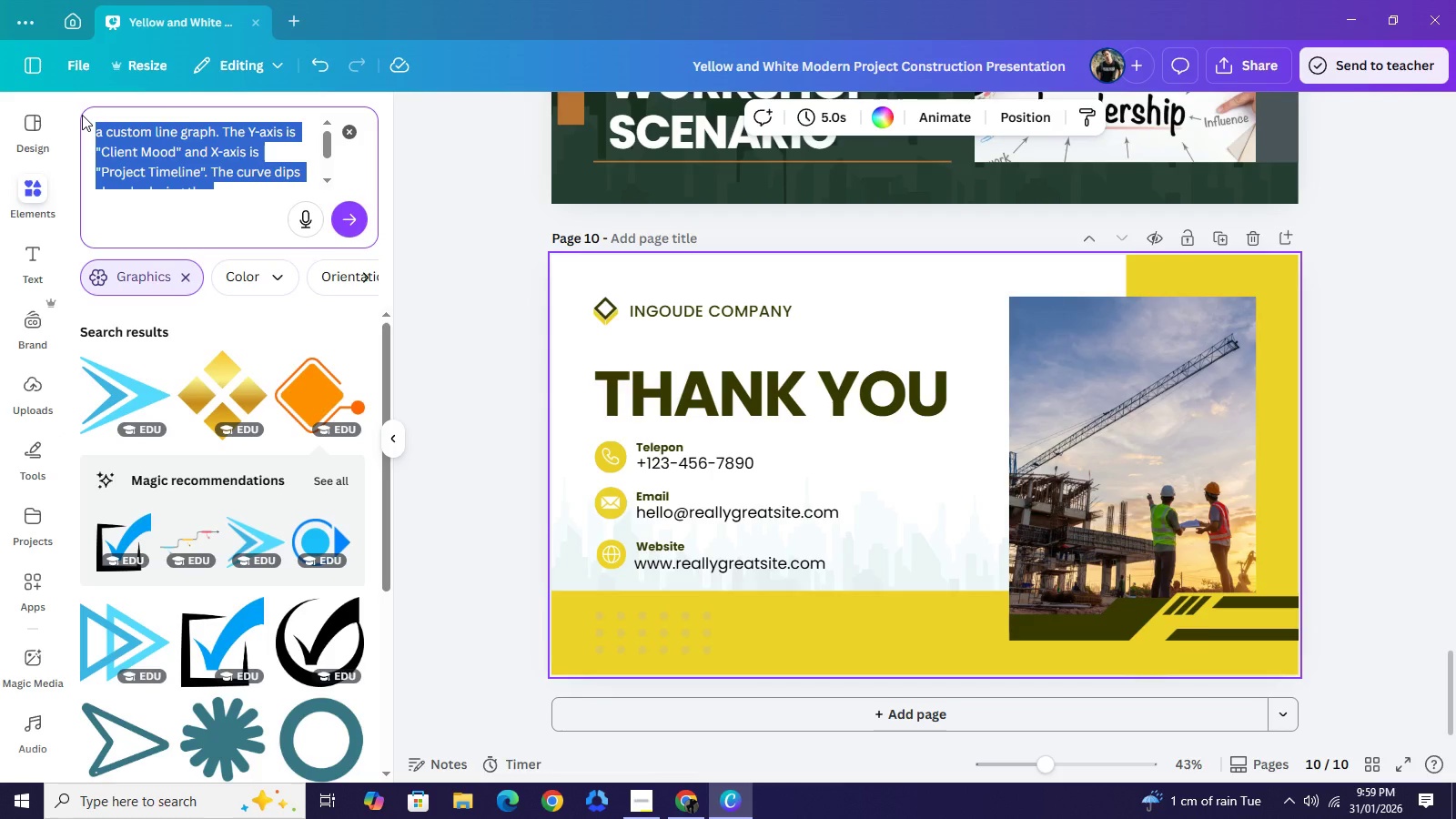 
type(make a logo for Ironwood Leag)
key(Backspace)
key(Backspace)
type(gacy Restoration)
 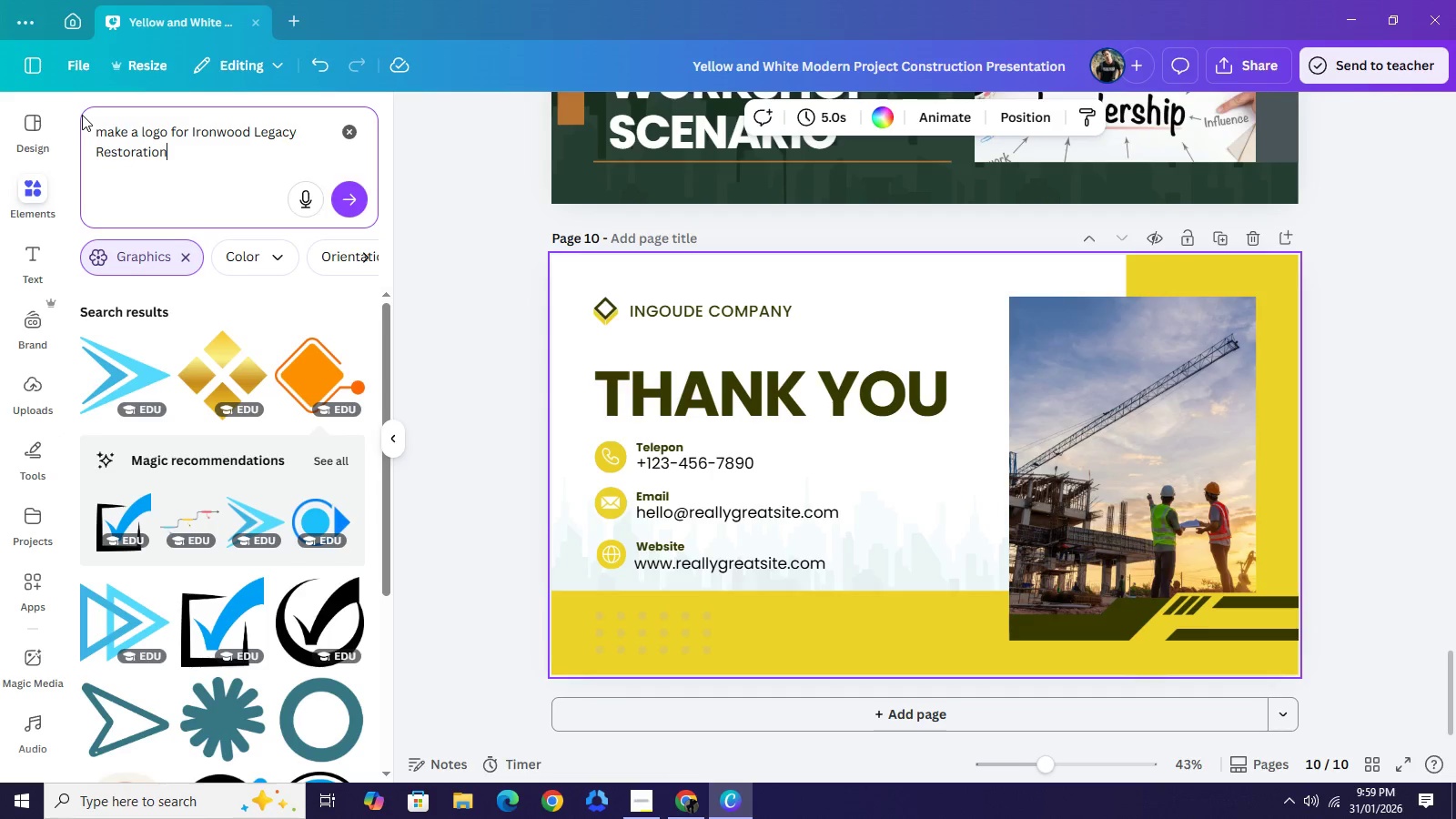 
wait(6.53)
 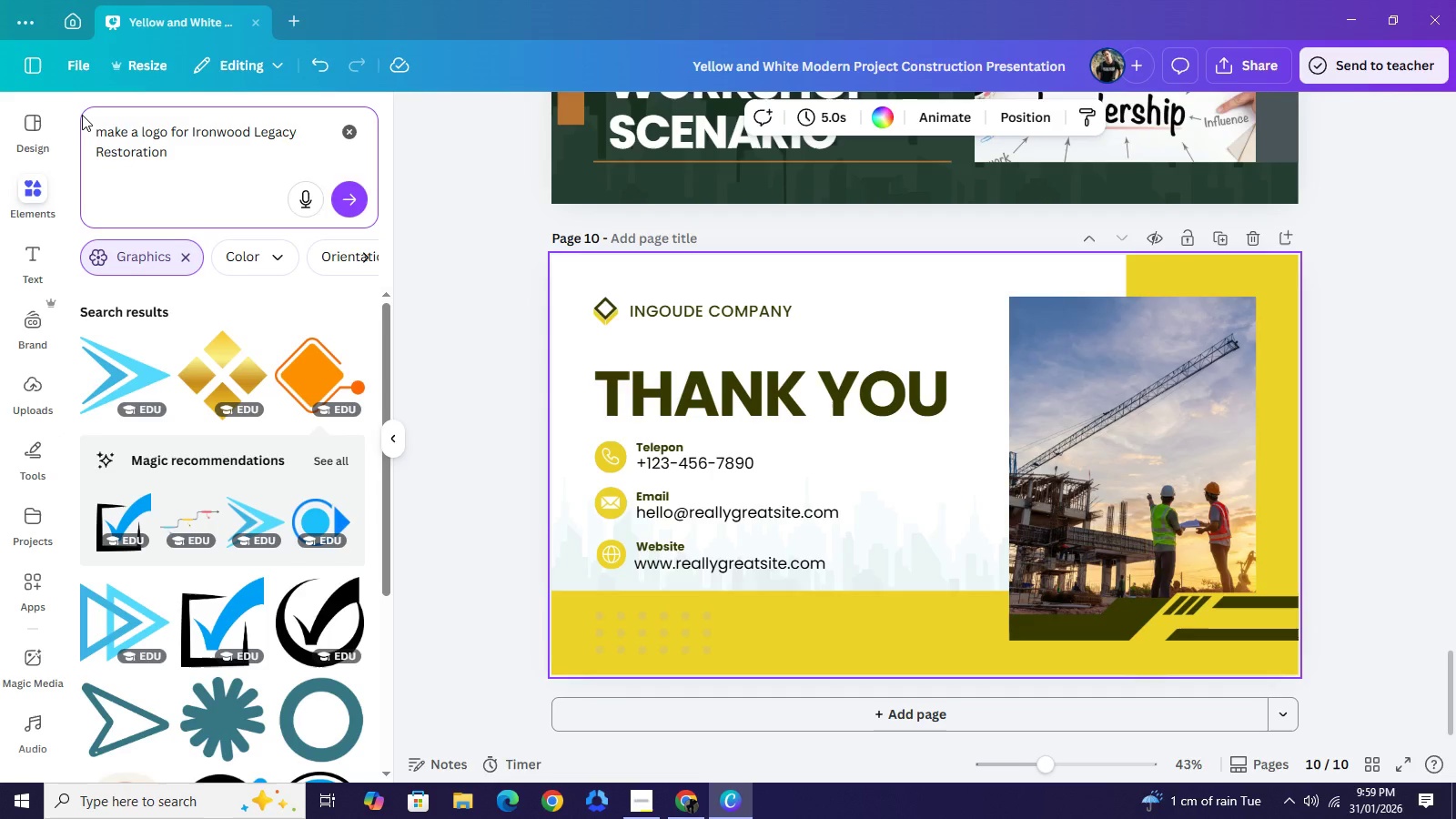 
key(Control+A)
 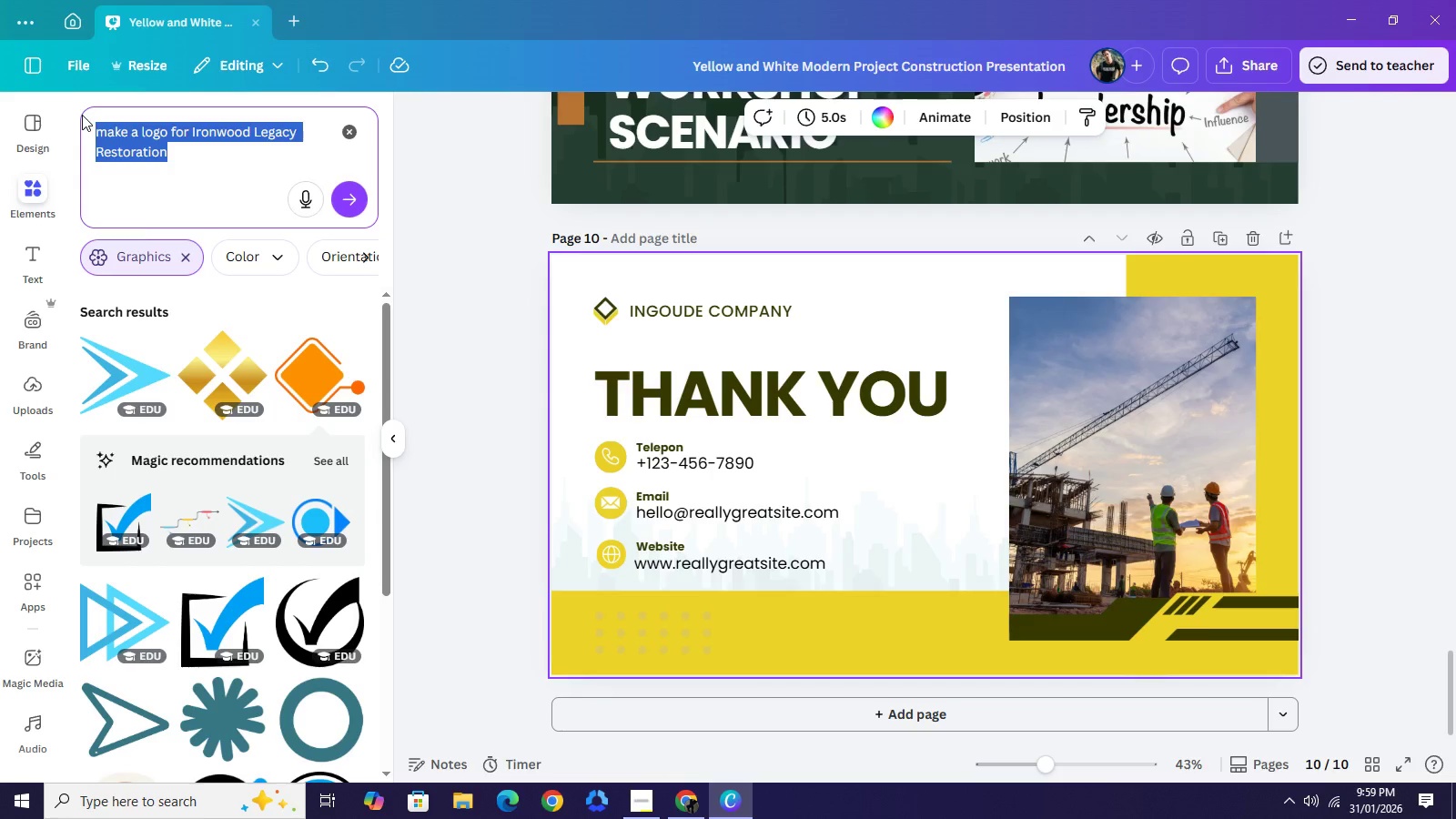 
key(Control+C)
 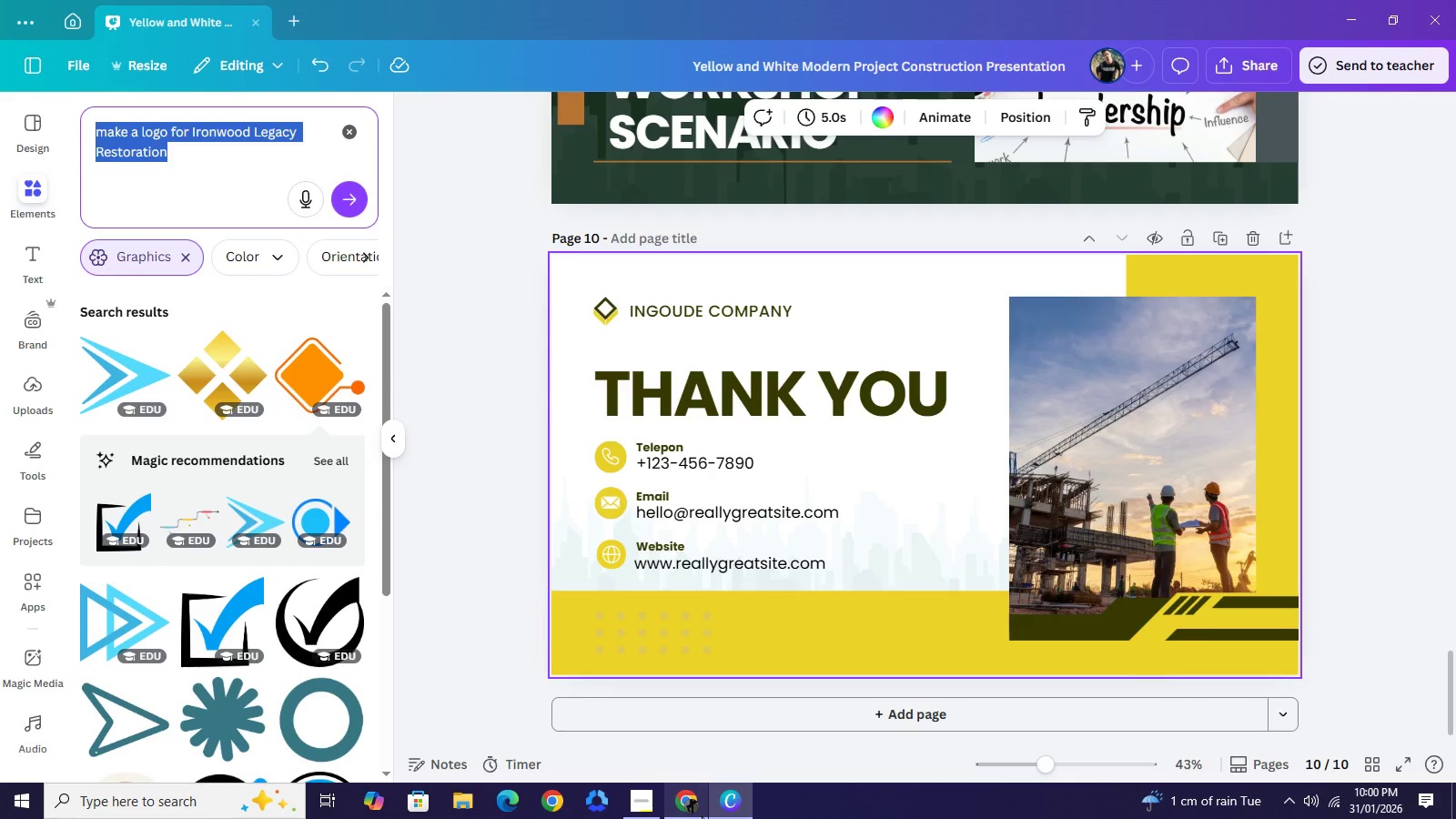 
left_click([703, 816])
 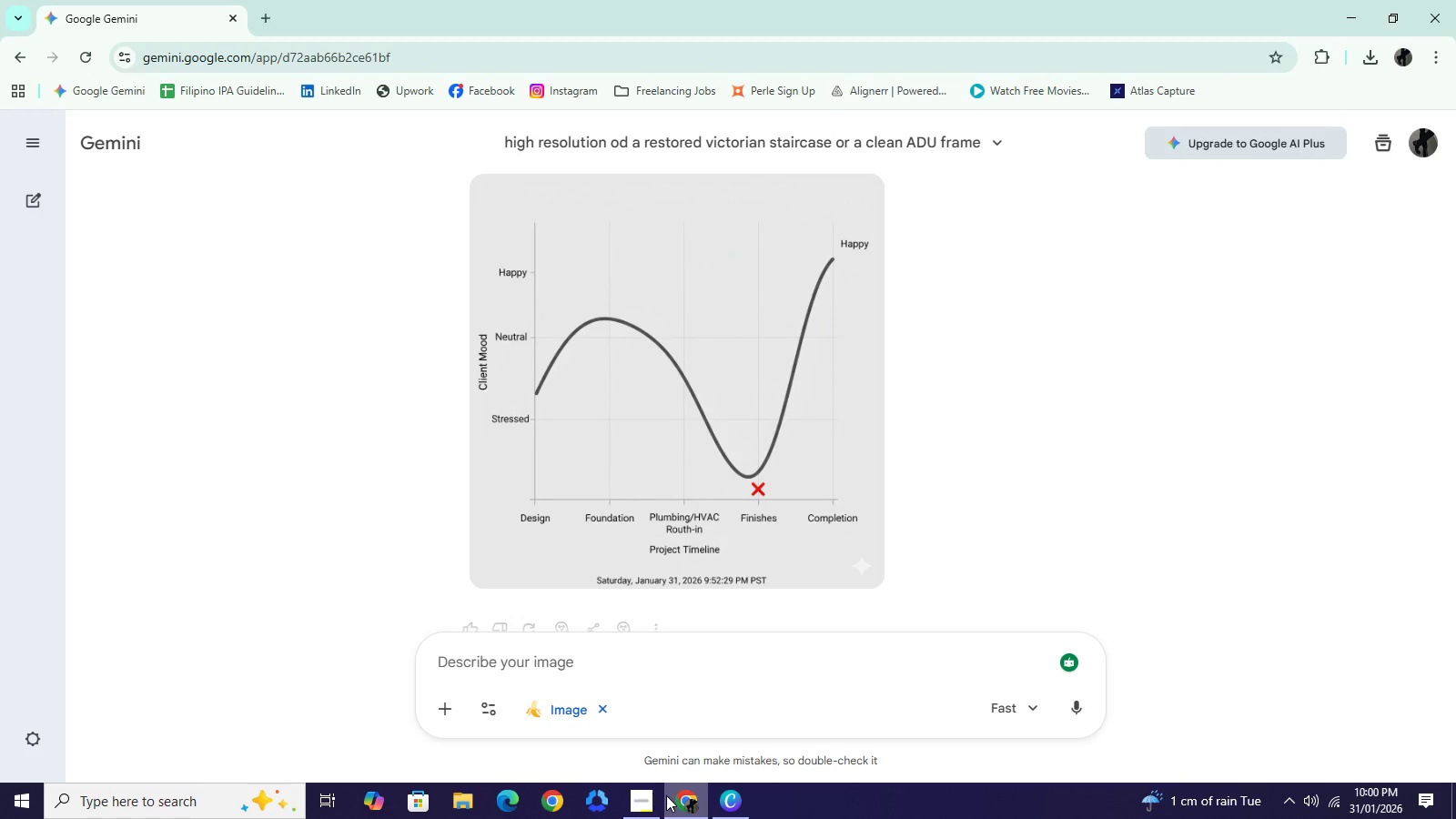 
left_click([519, 659])
 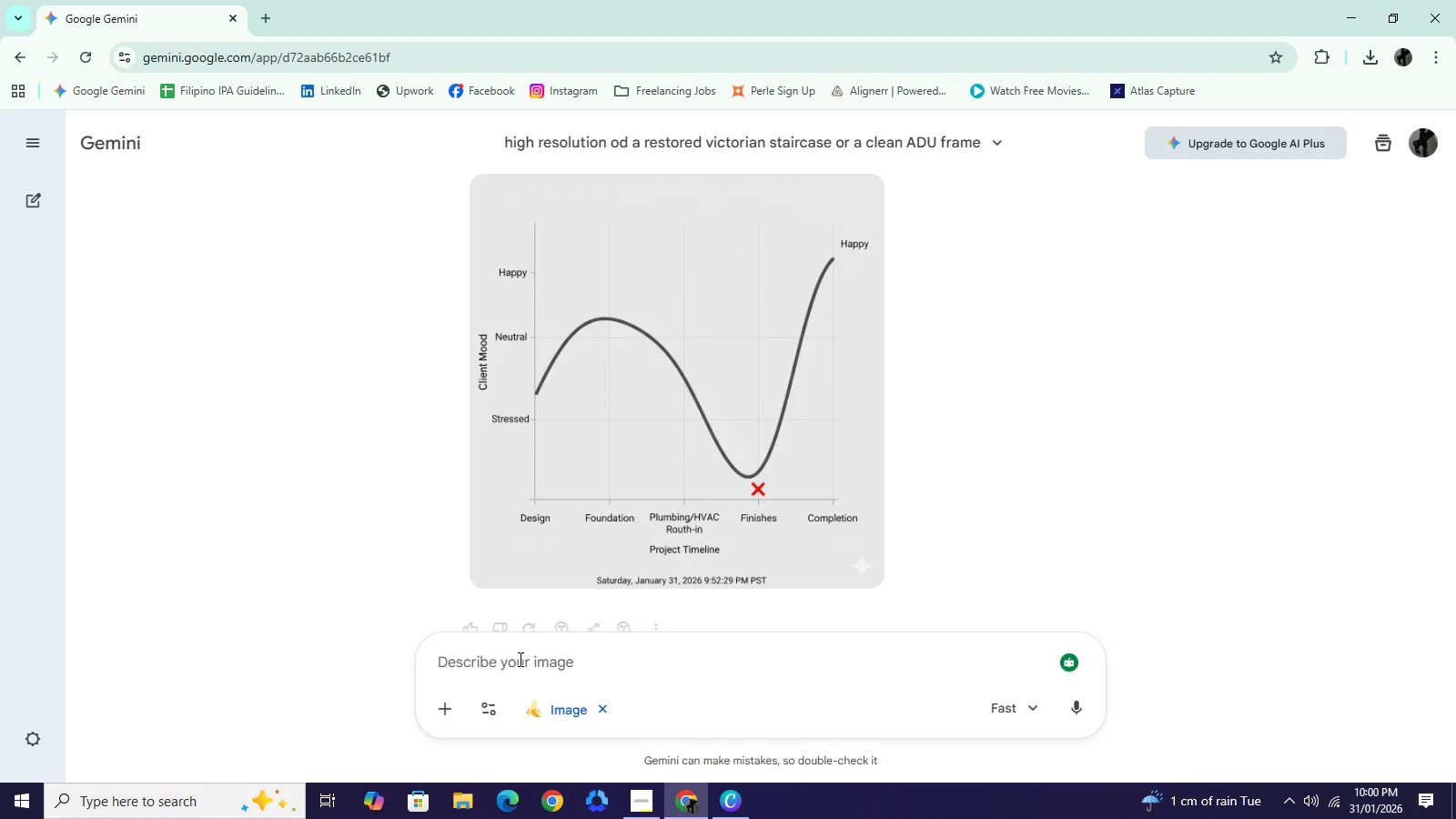 
key(Control+V)
 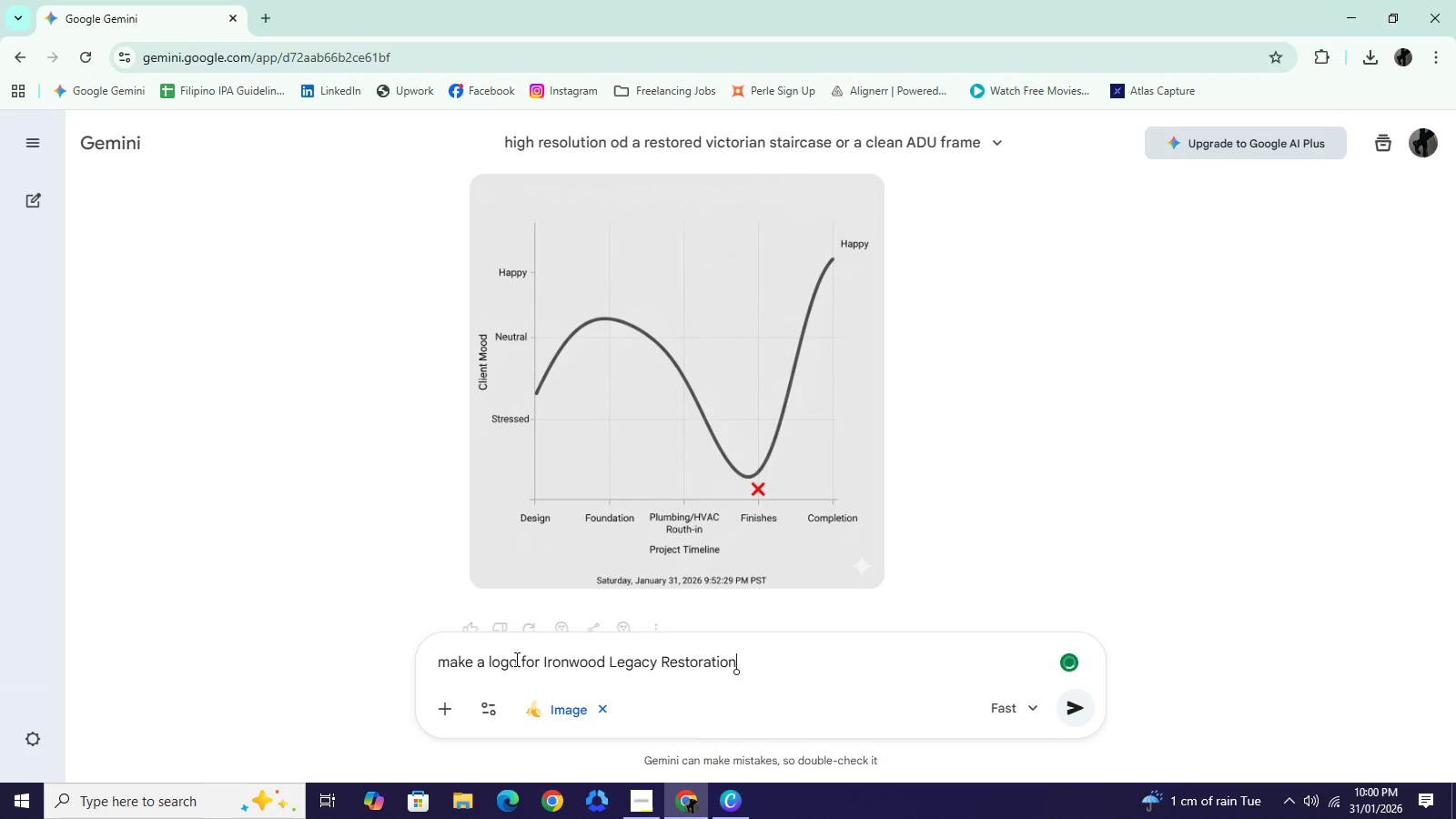 
key(NumpadEnter)
 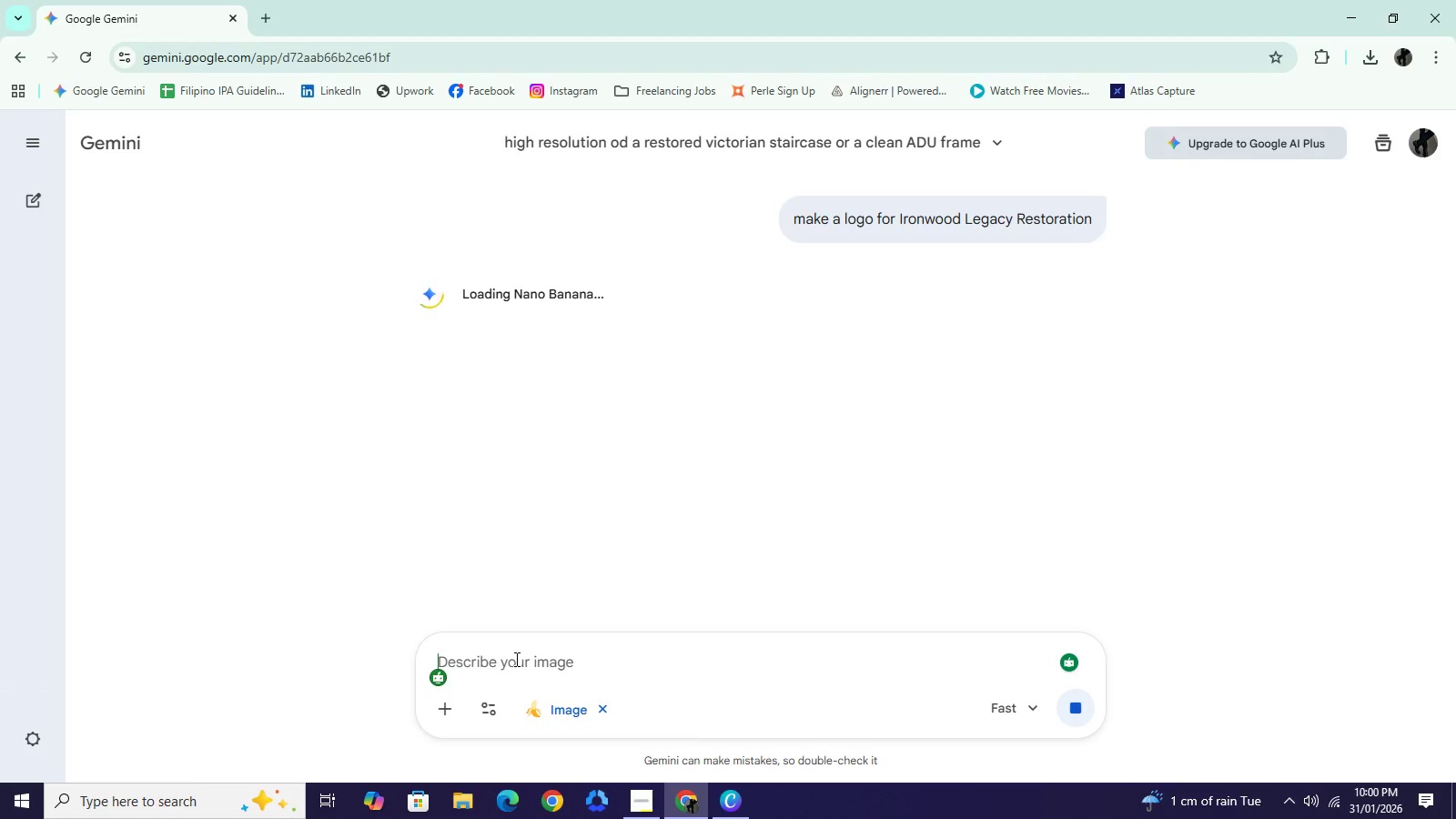 
wait(23.45)
 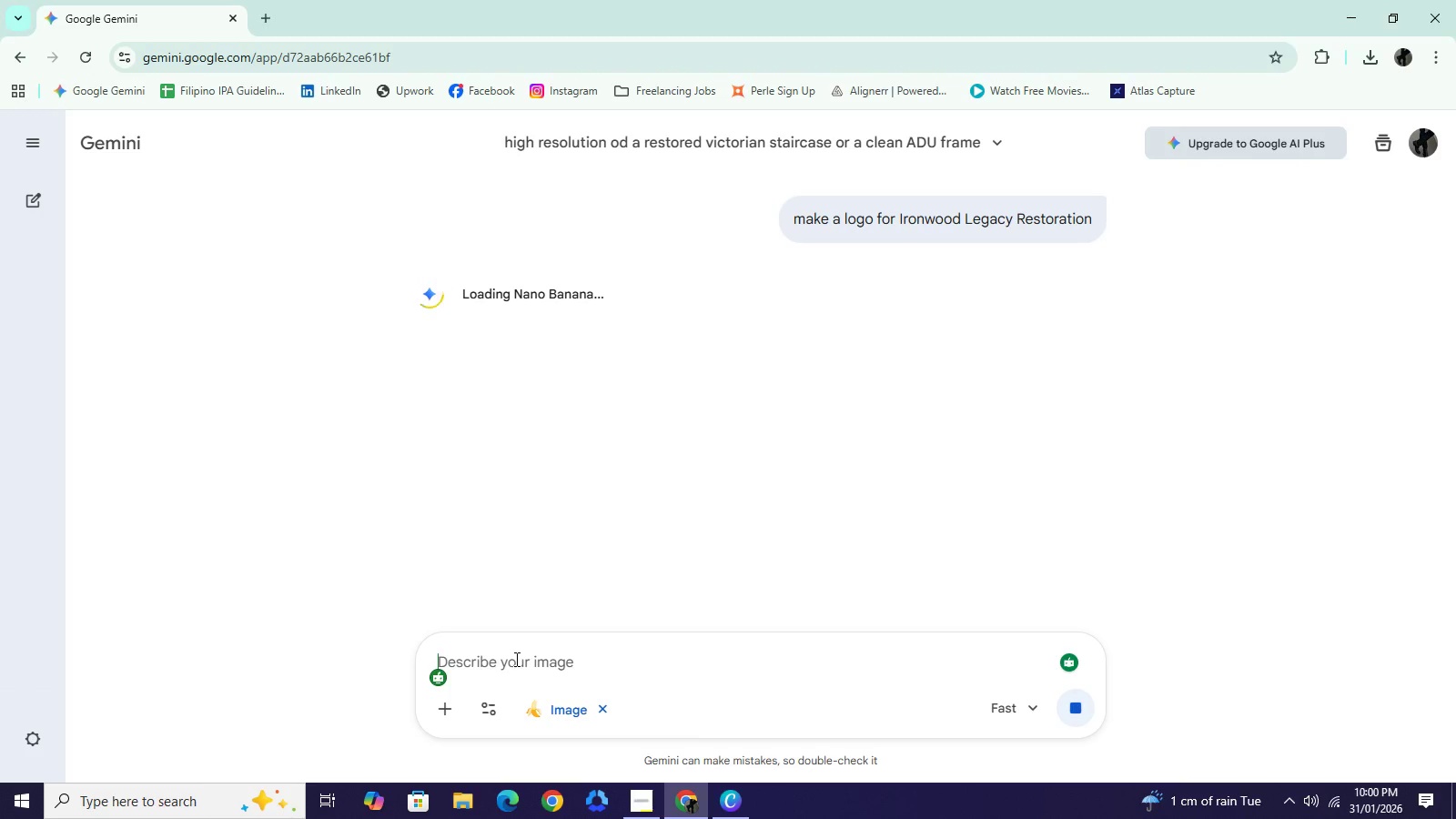 
scroll: coordinate [600, 480], scroll_direction: down, amount: 1.0
 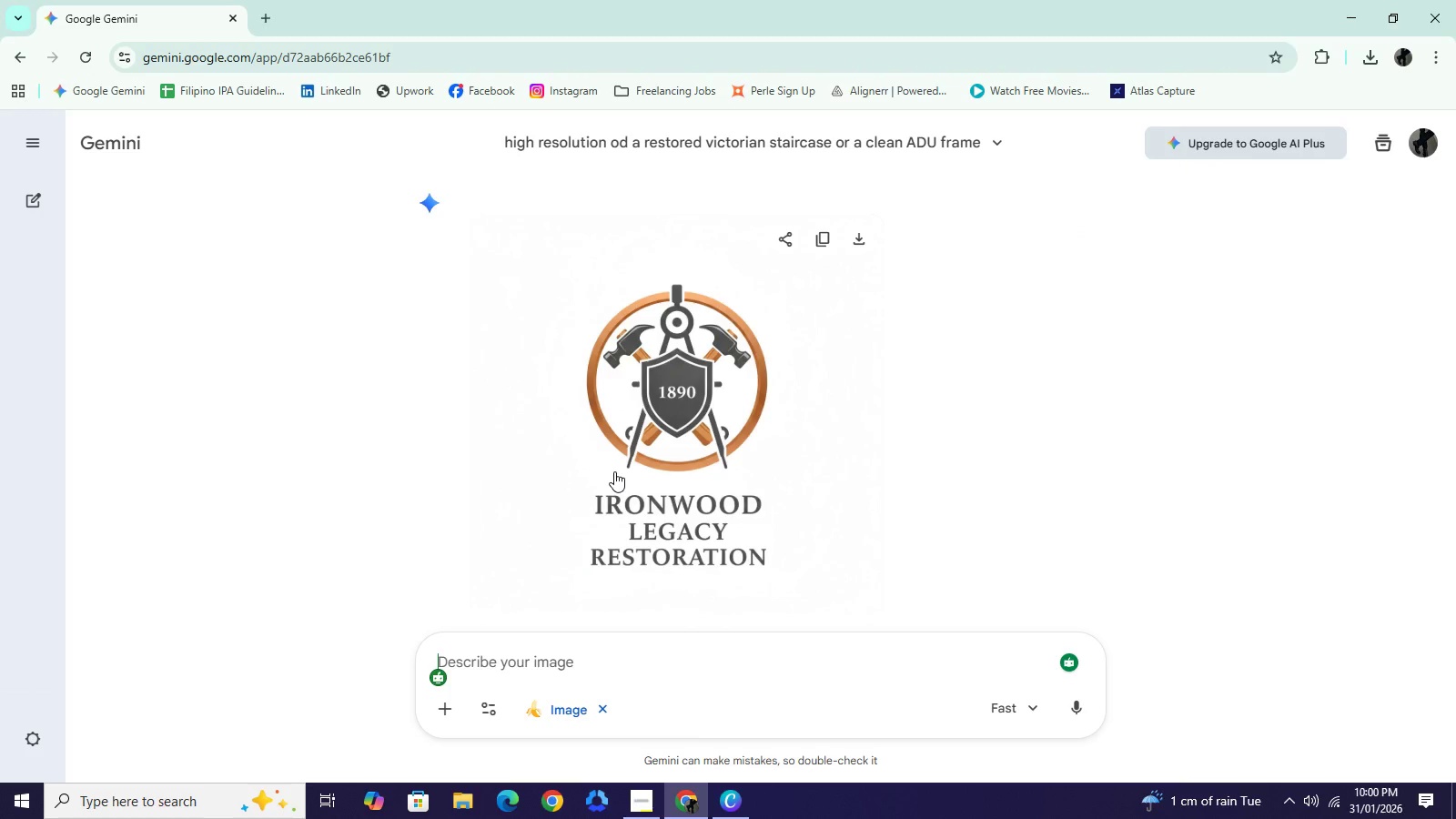 
wait(6.28)
 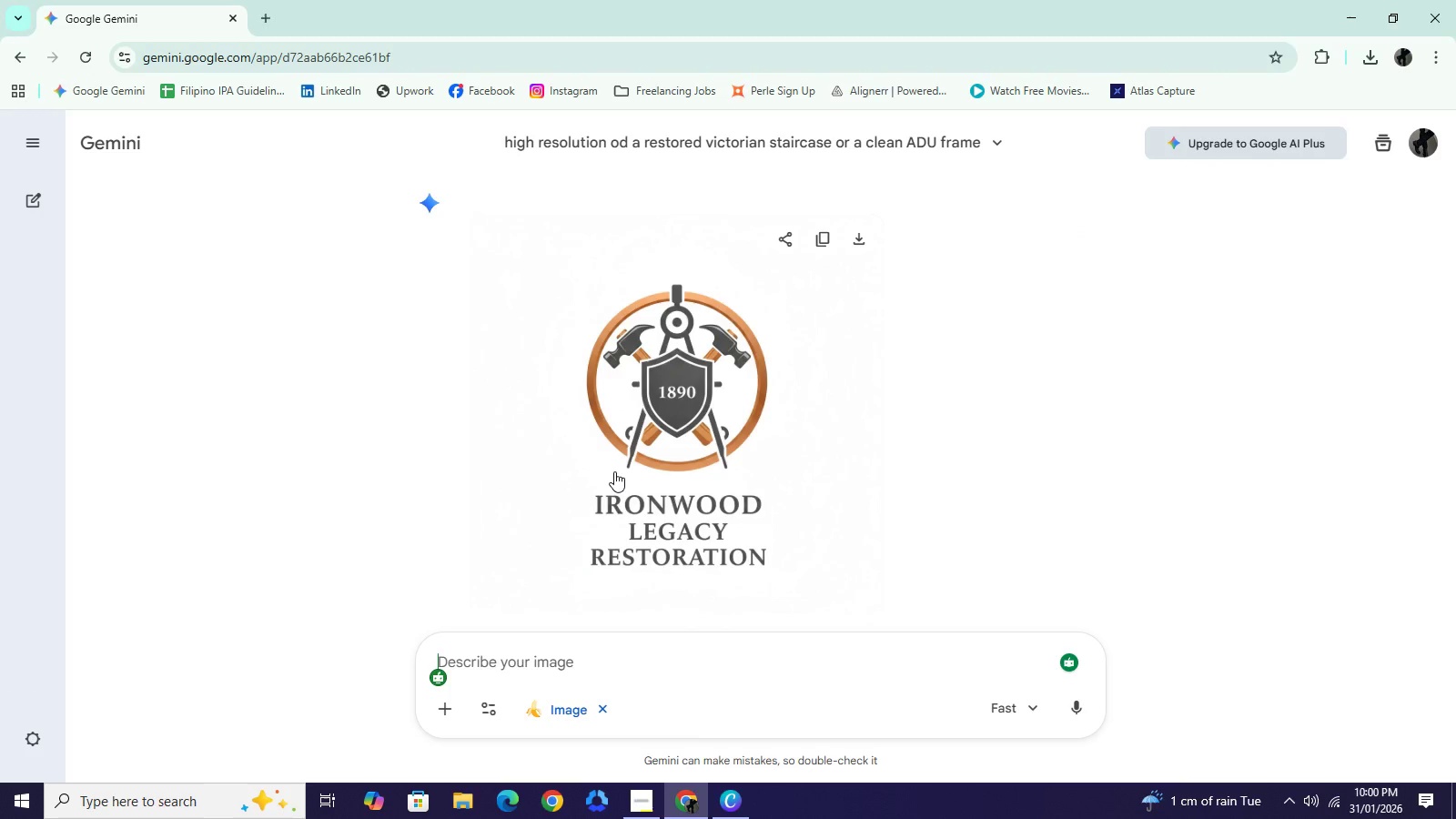 
left_click([857, 241])
 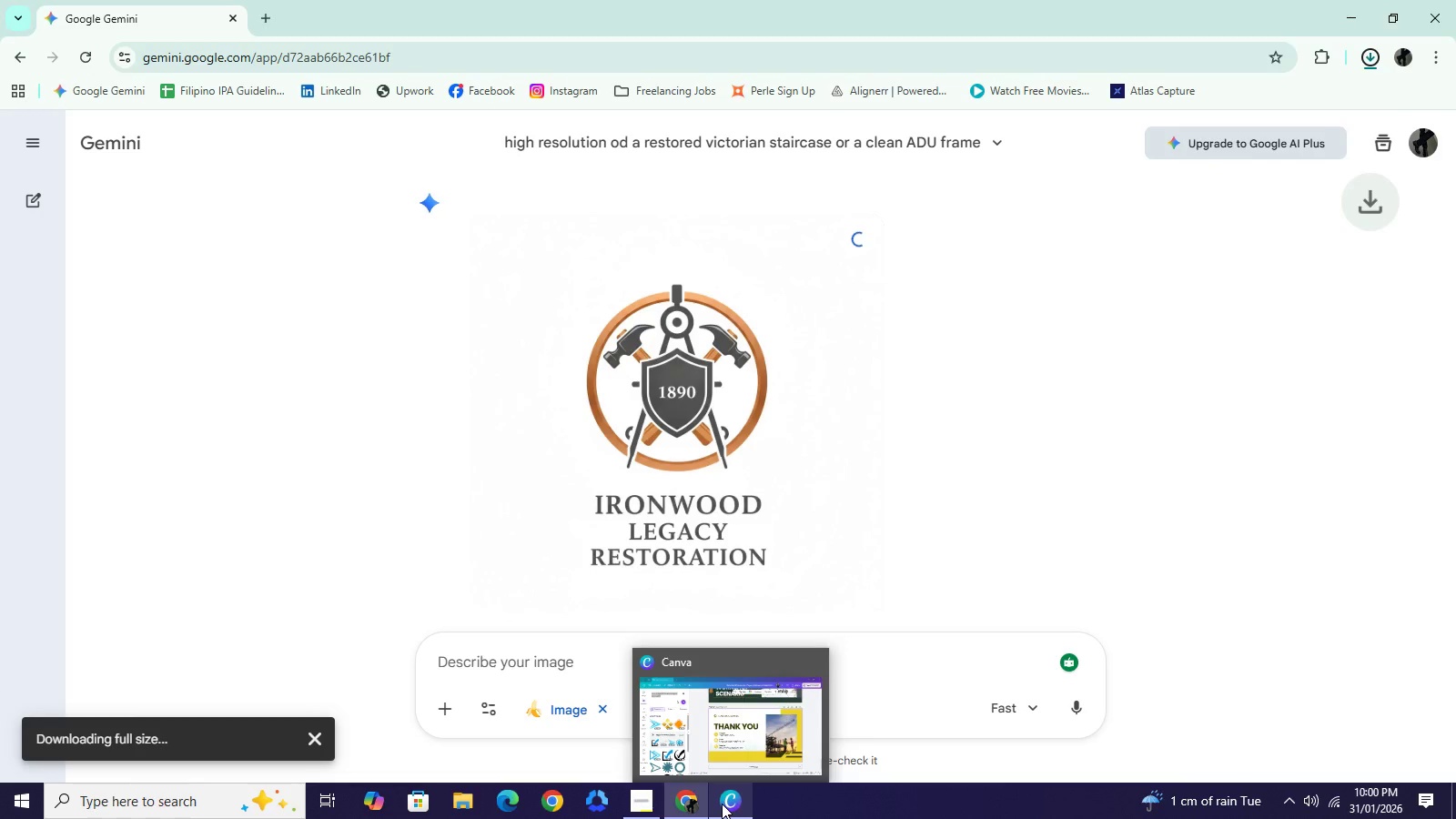 
left_click([722, 804])
 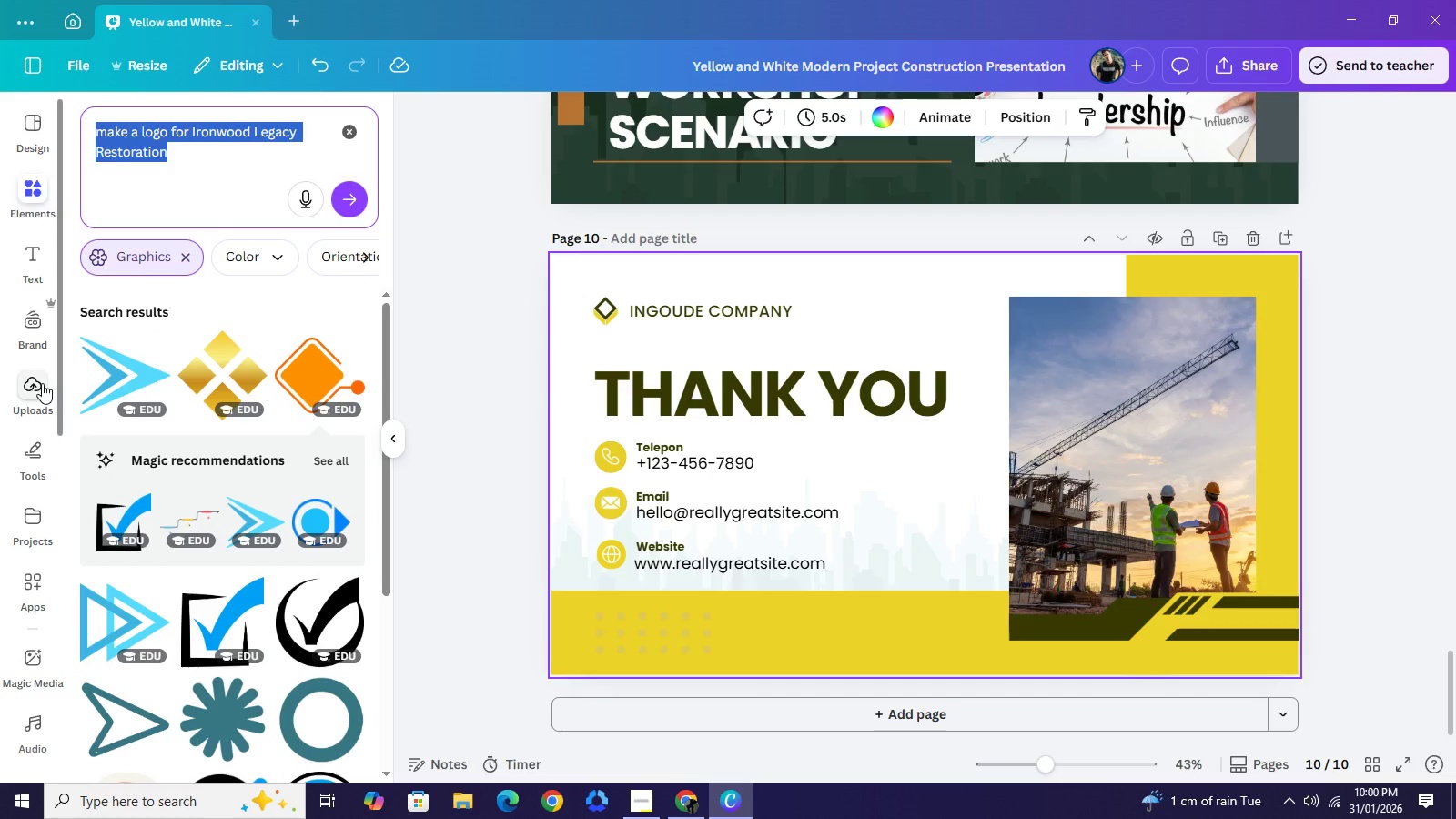 
left_click([39, 382])
 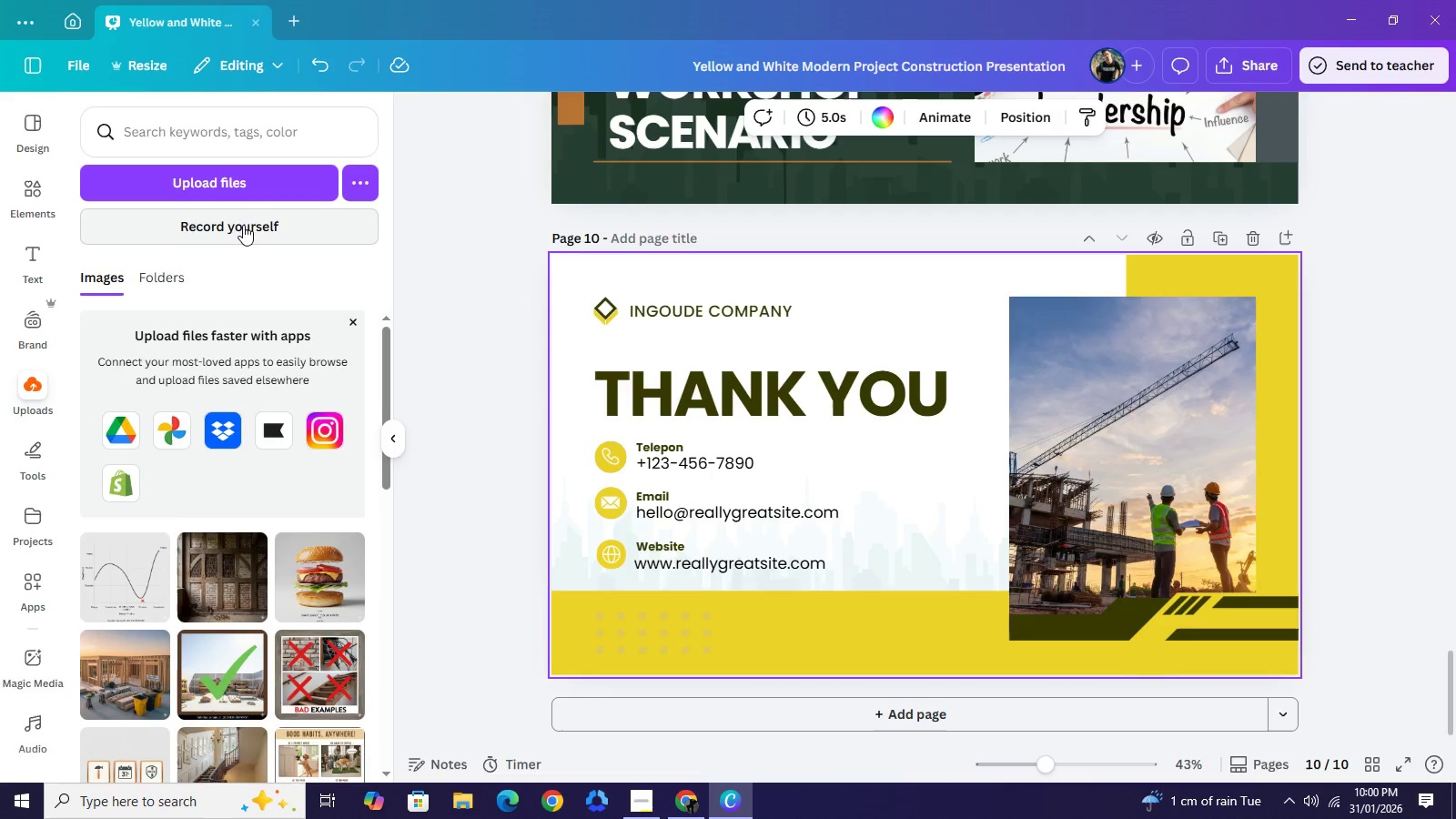 
left_click([235, 190])
 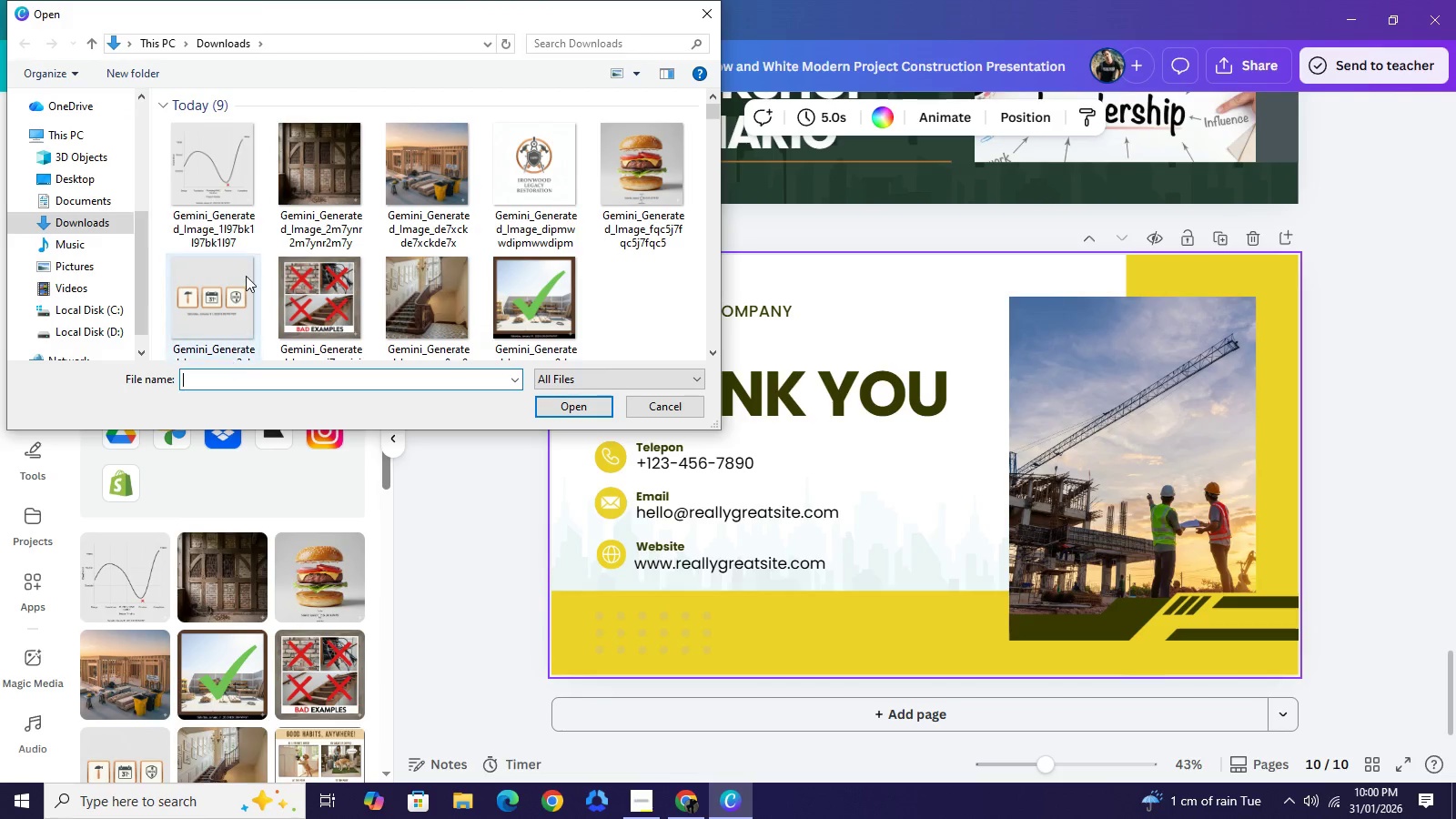 
left_click([529, 169])
 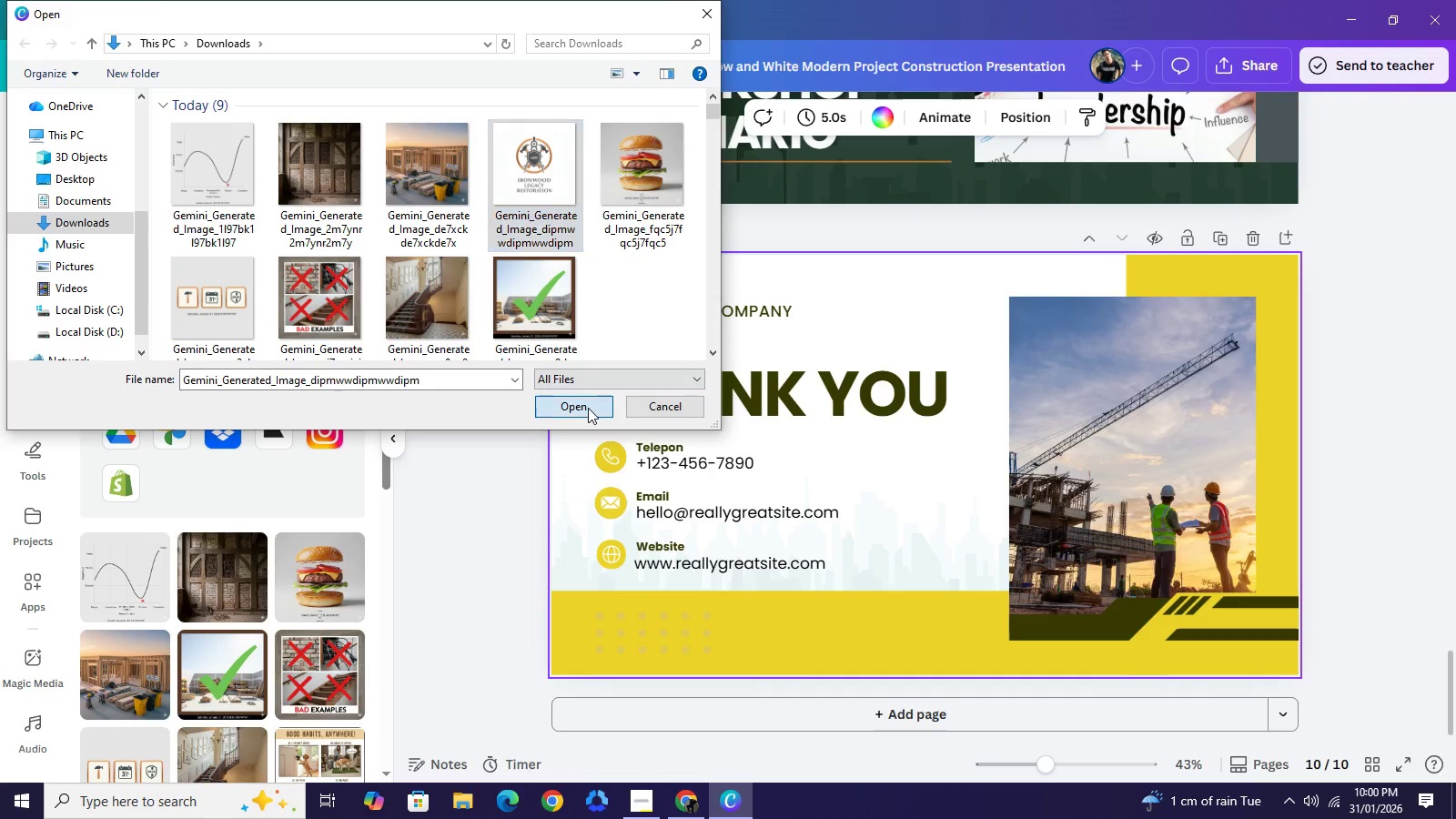 
left_click([588, 408])
 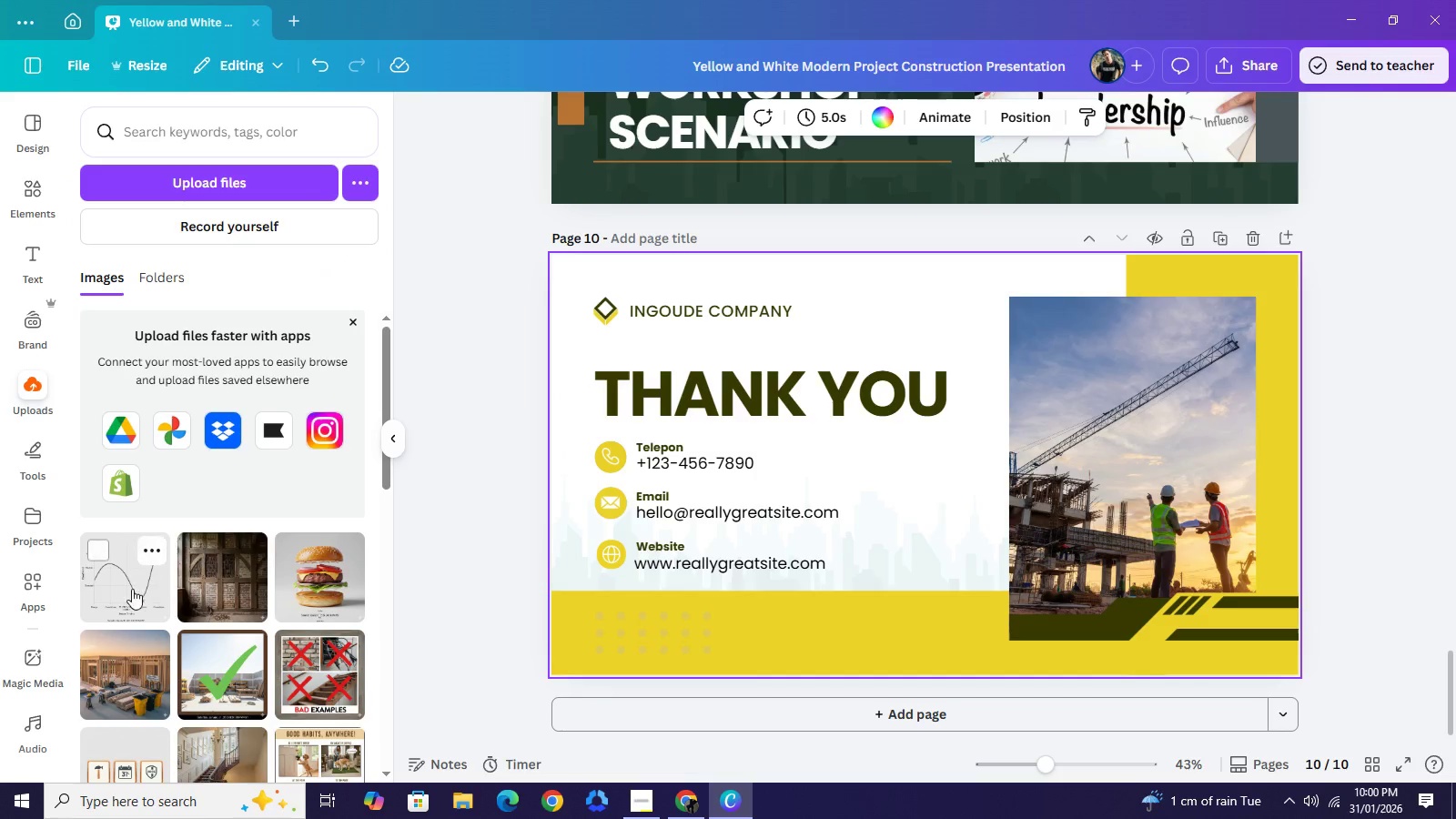 
mouse_move([149, 570])
 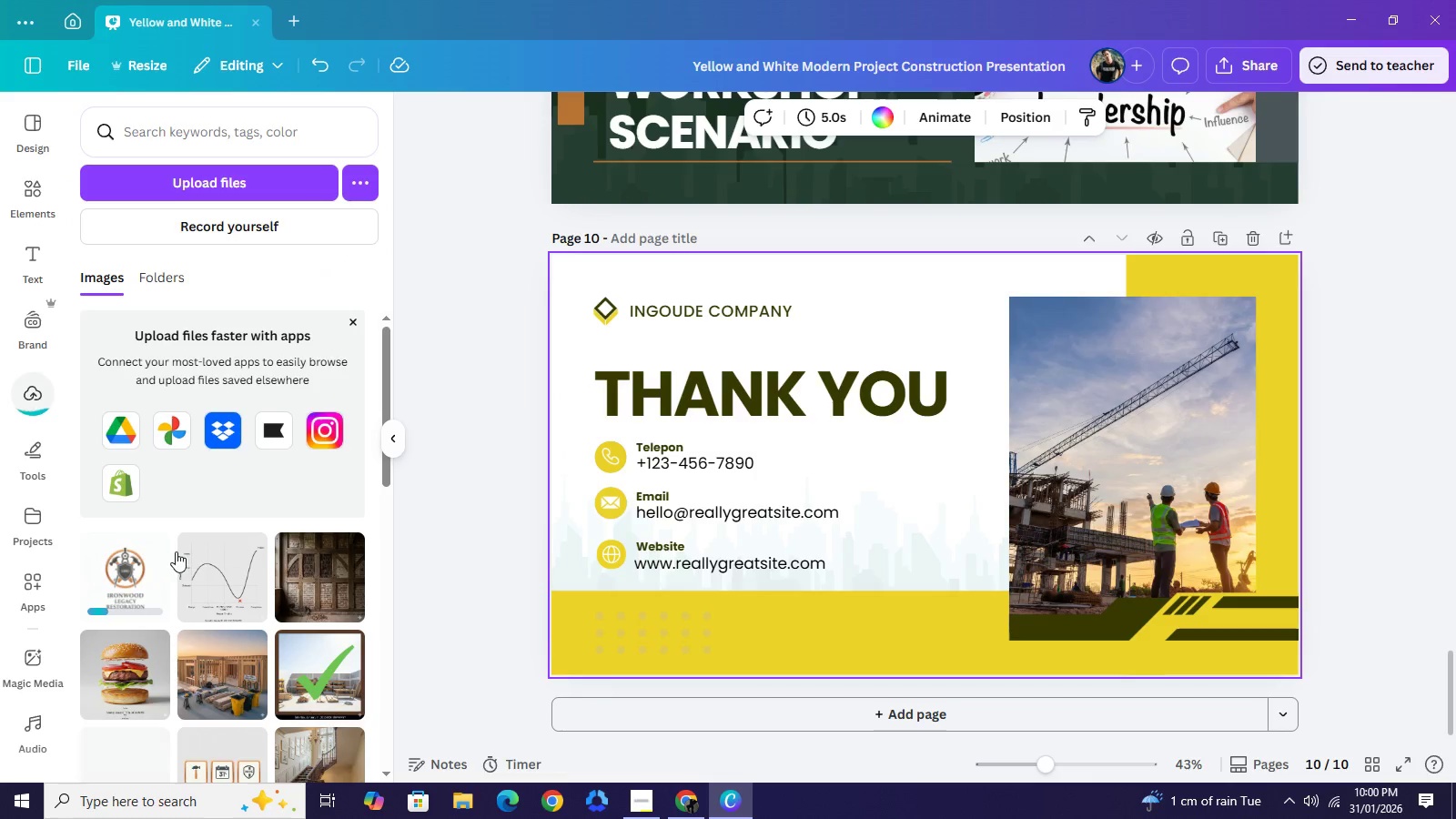 
left_click([157, 562])
 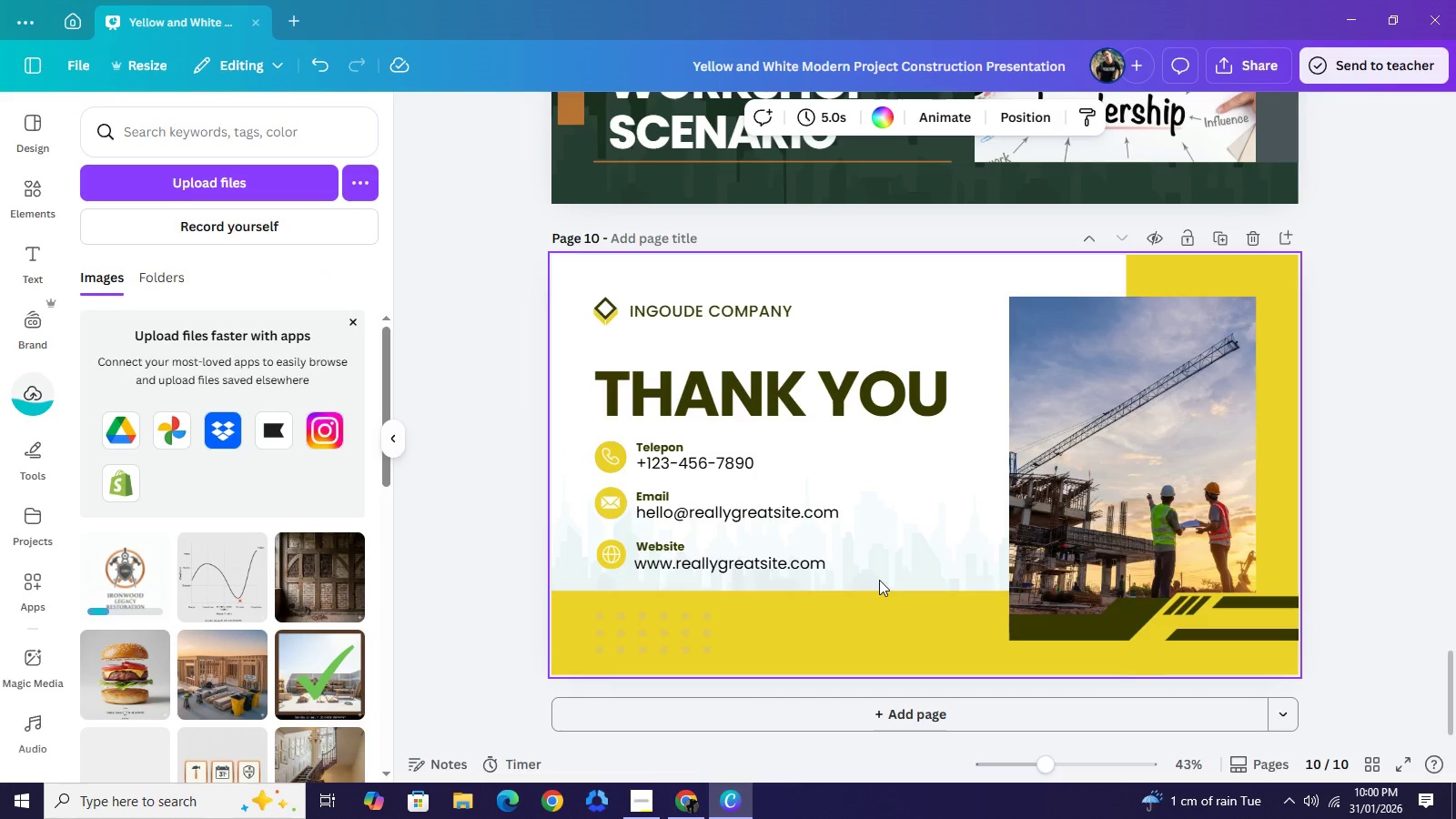 
left_click_drag(start_coordinate=[920, 594], to_coordinate=[926, 505])
 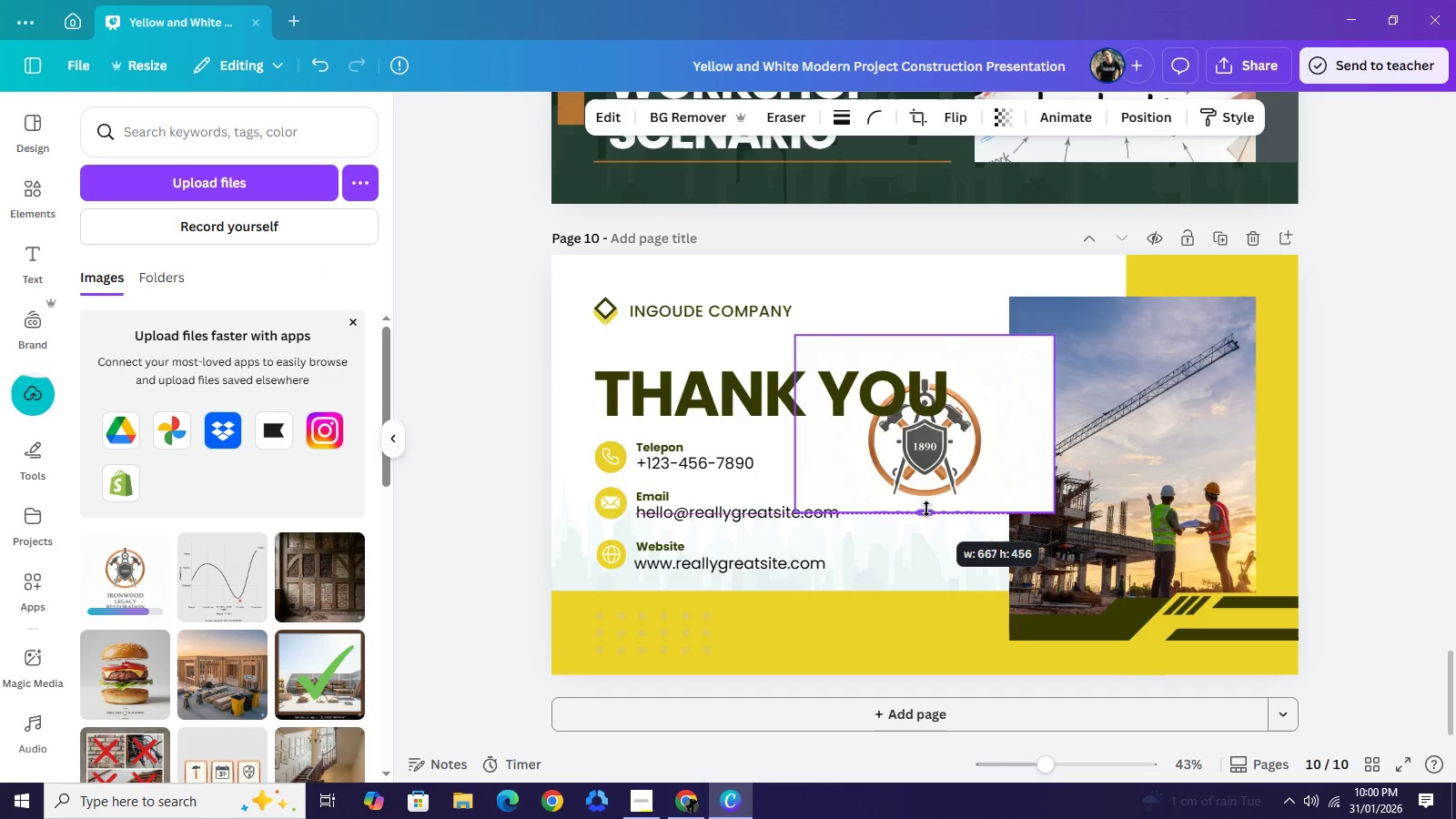 
left_click_drag(start_coordinate=[1003, 389], to_coordinate=[973, 562])
 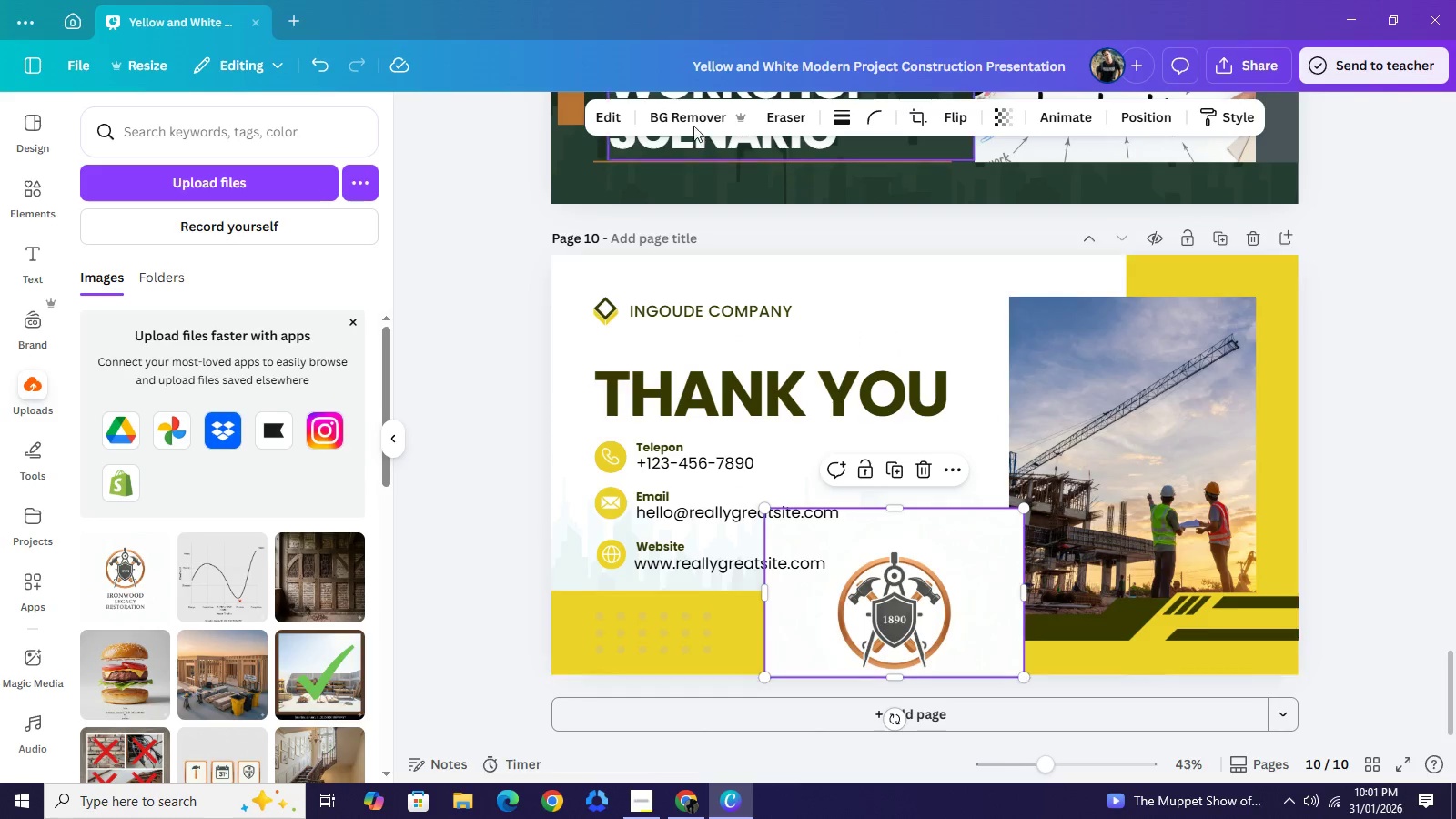 
left_click([690, 120])
 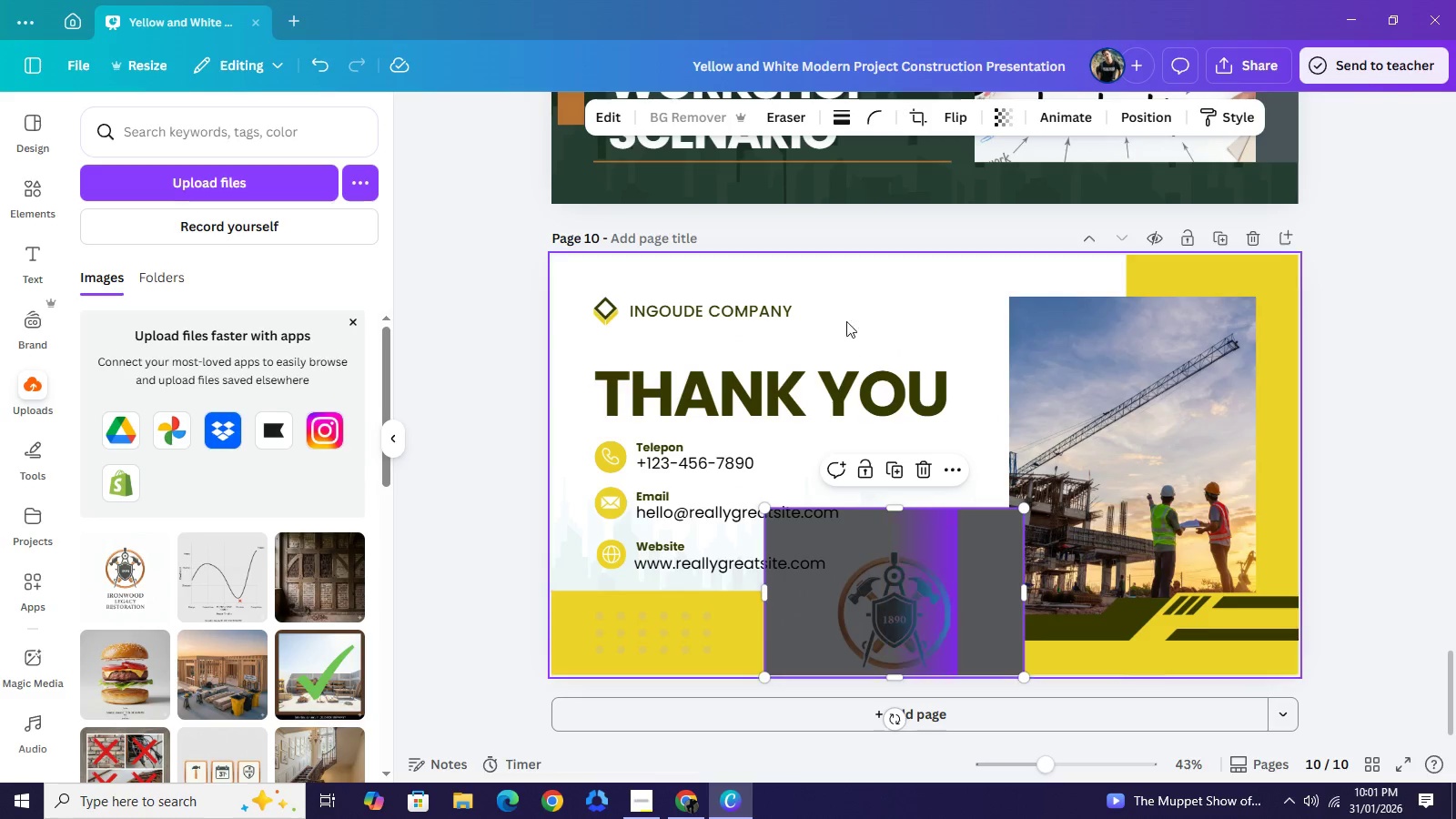 
left_click_drag(start_coordinate=[895, 509], to_coordinate=[896, 539])
 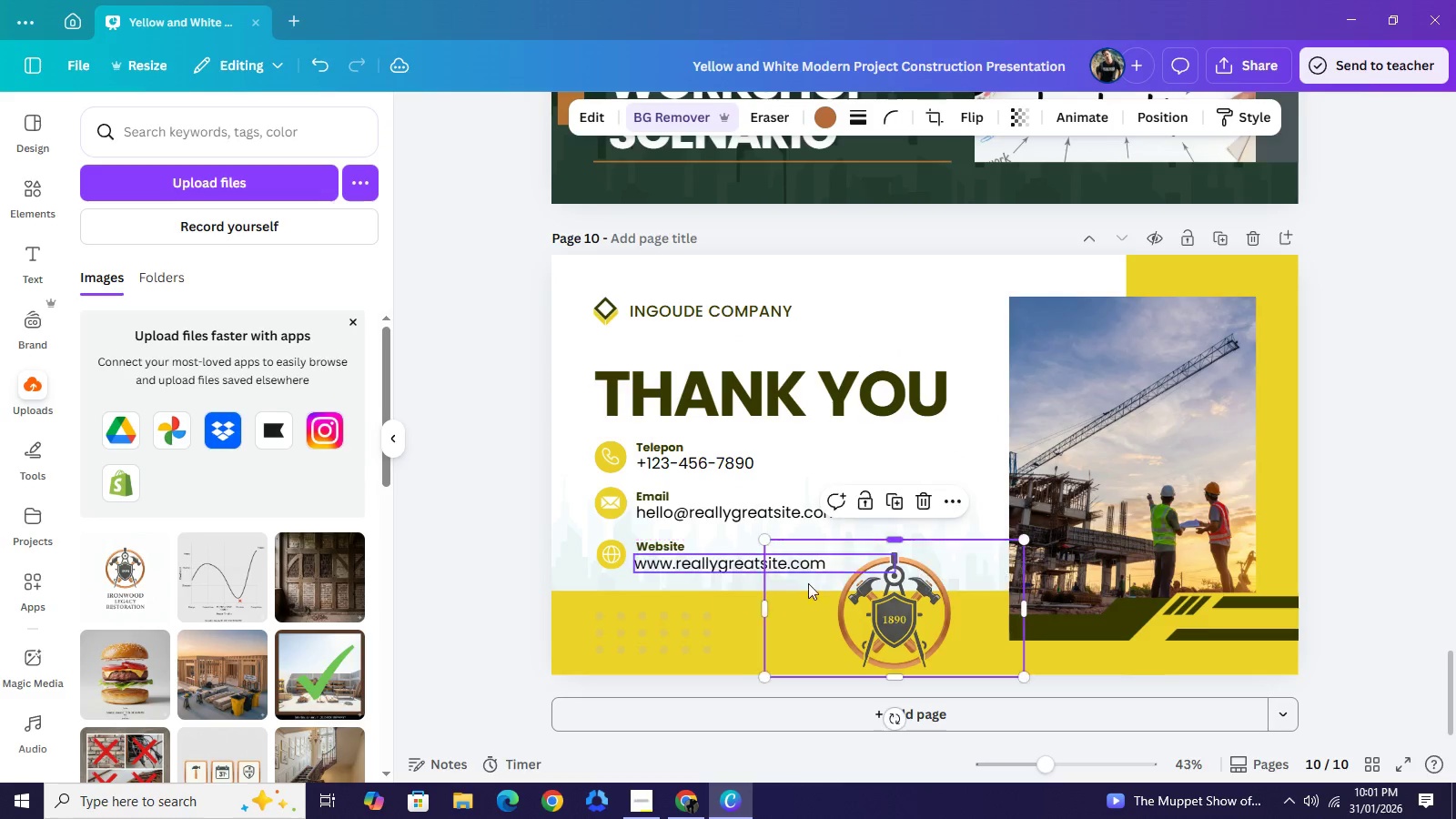 
left_click_drag(start_coordinate=[764, 612], to_coordinate=[821, 622])
 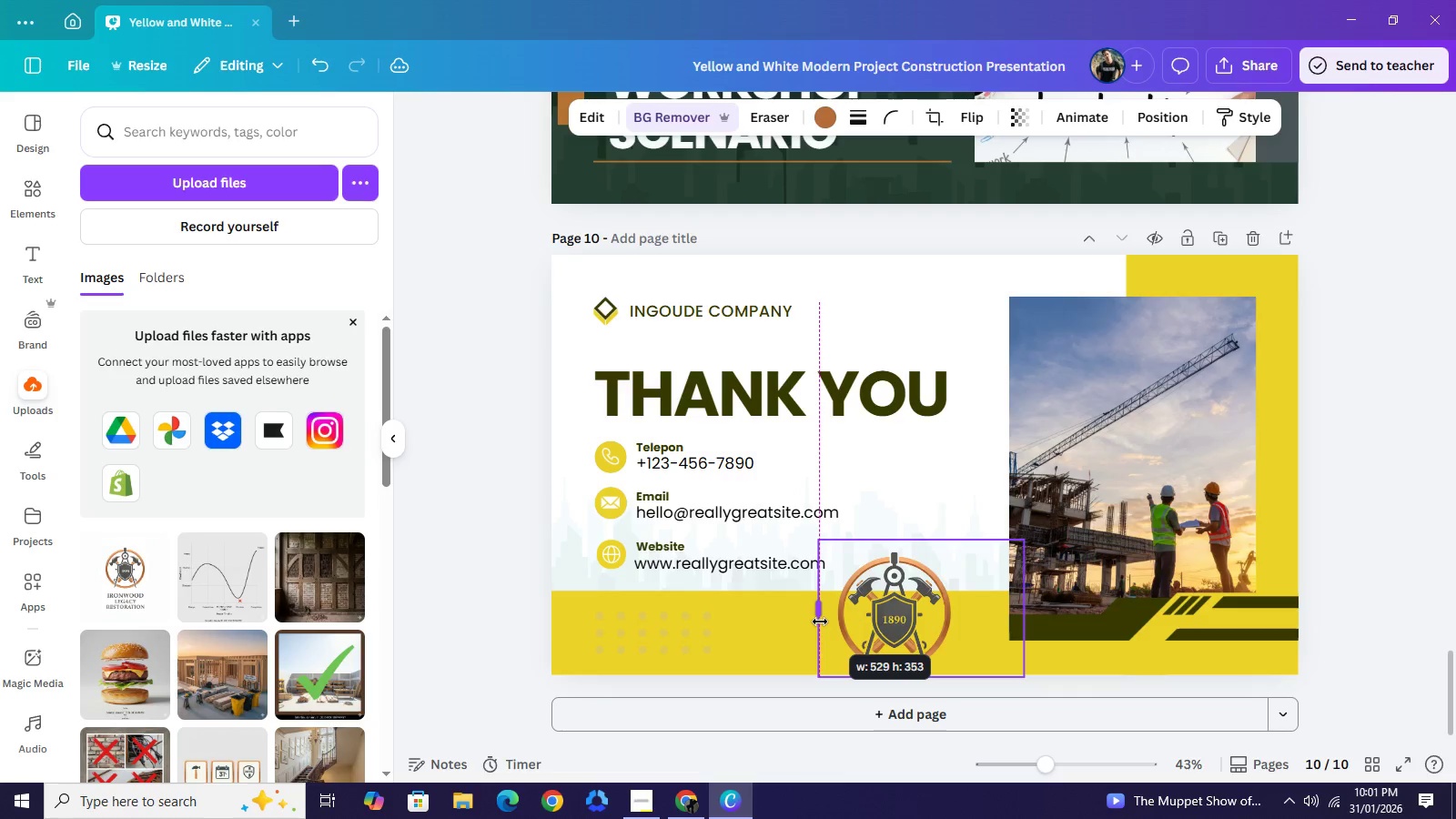 
left_click_drag(start_coordinate=[1029, 607], to_coordinate=[973, 603])
 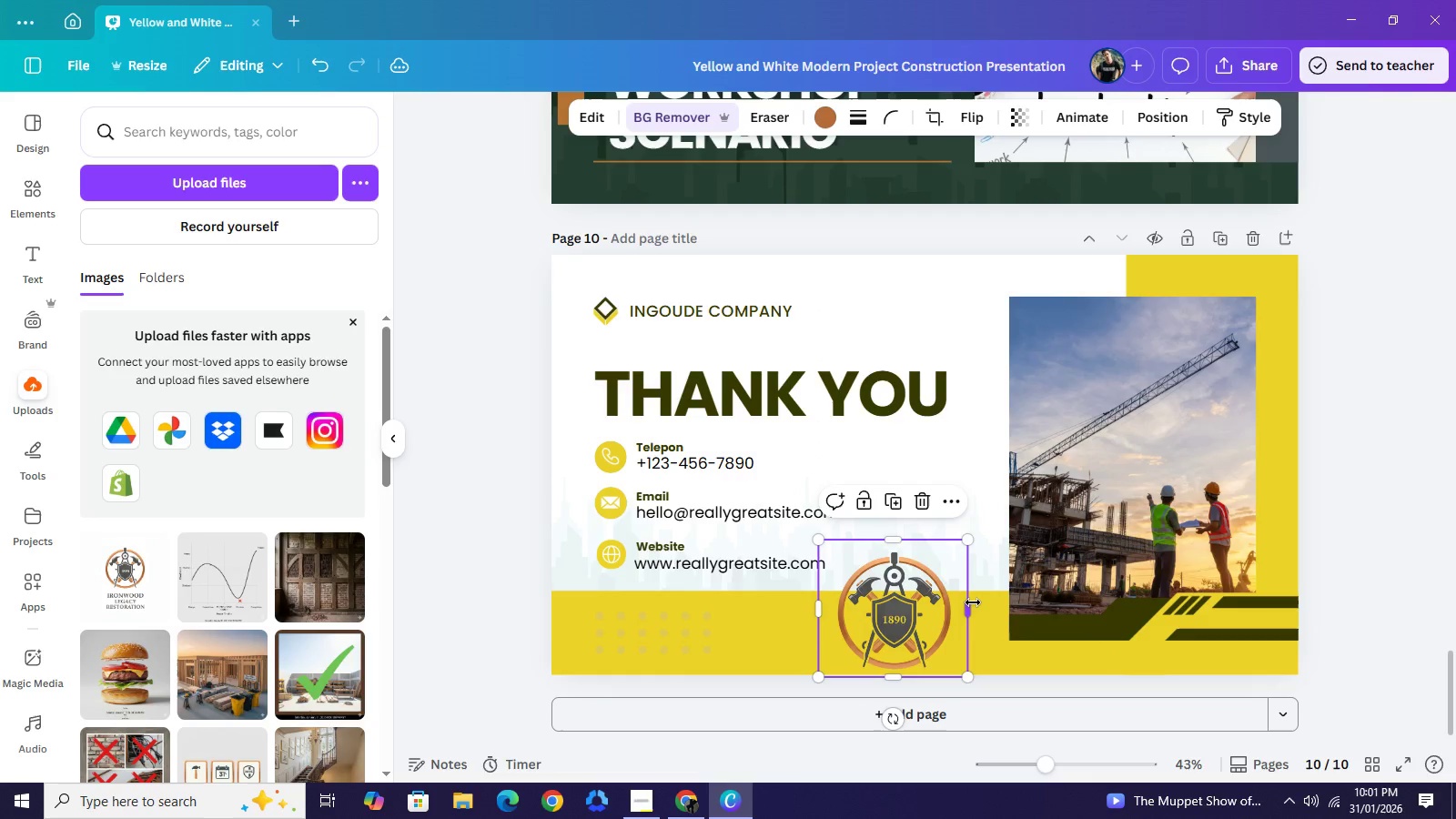 
key(Control+C)
 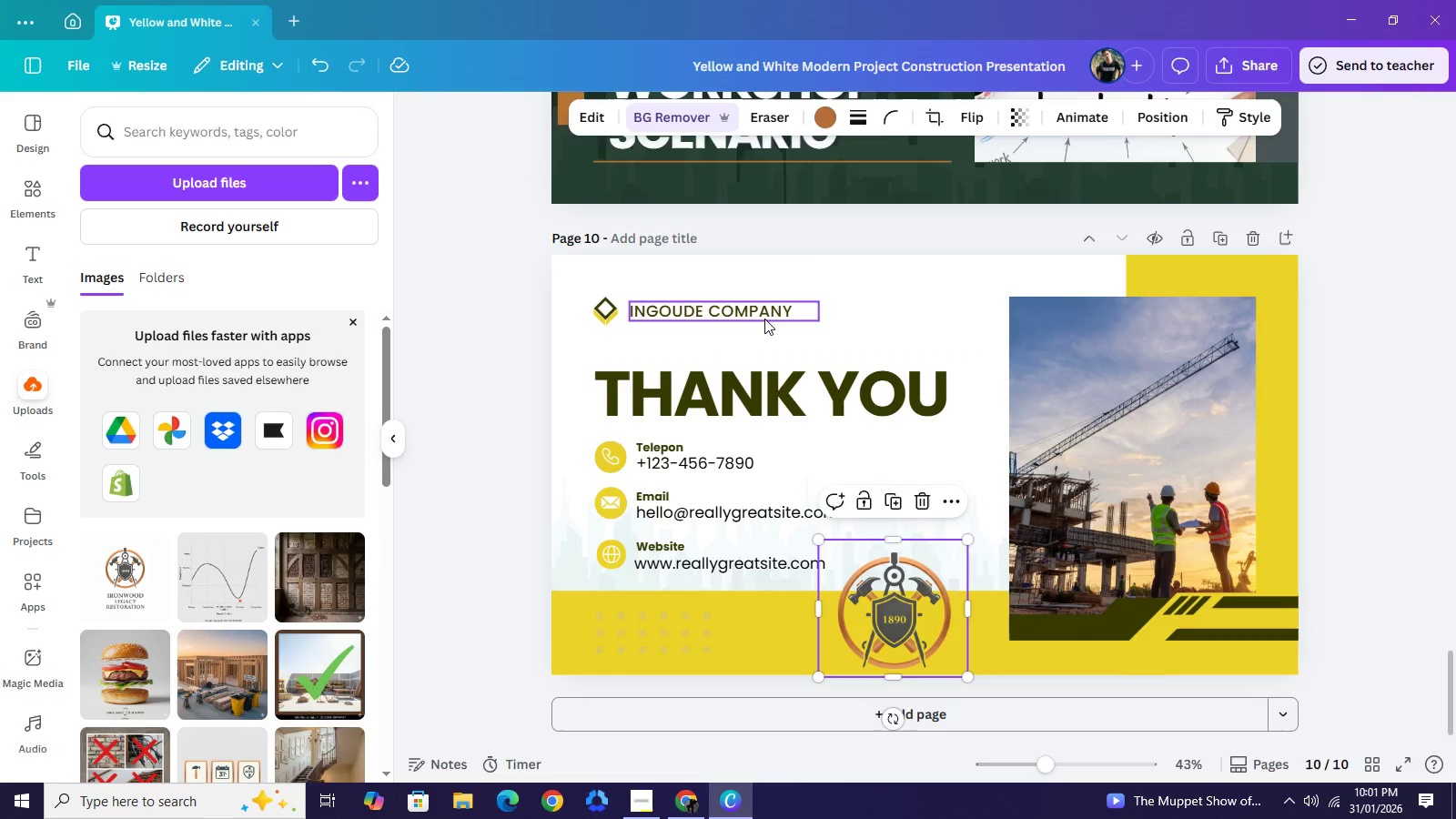 
left_click([764, 318])
 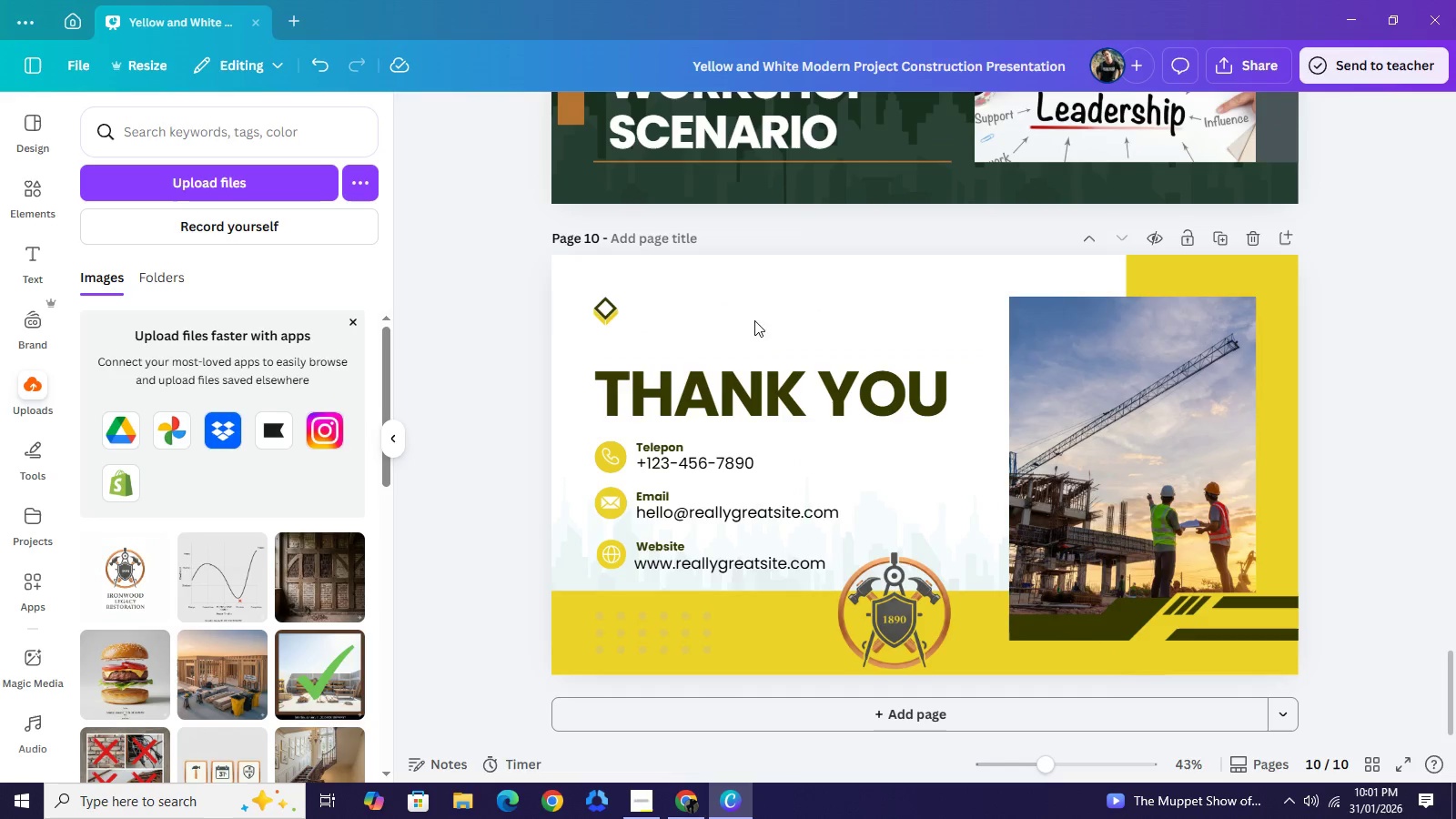 
key(Backspace)
 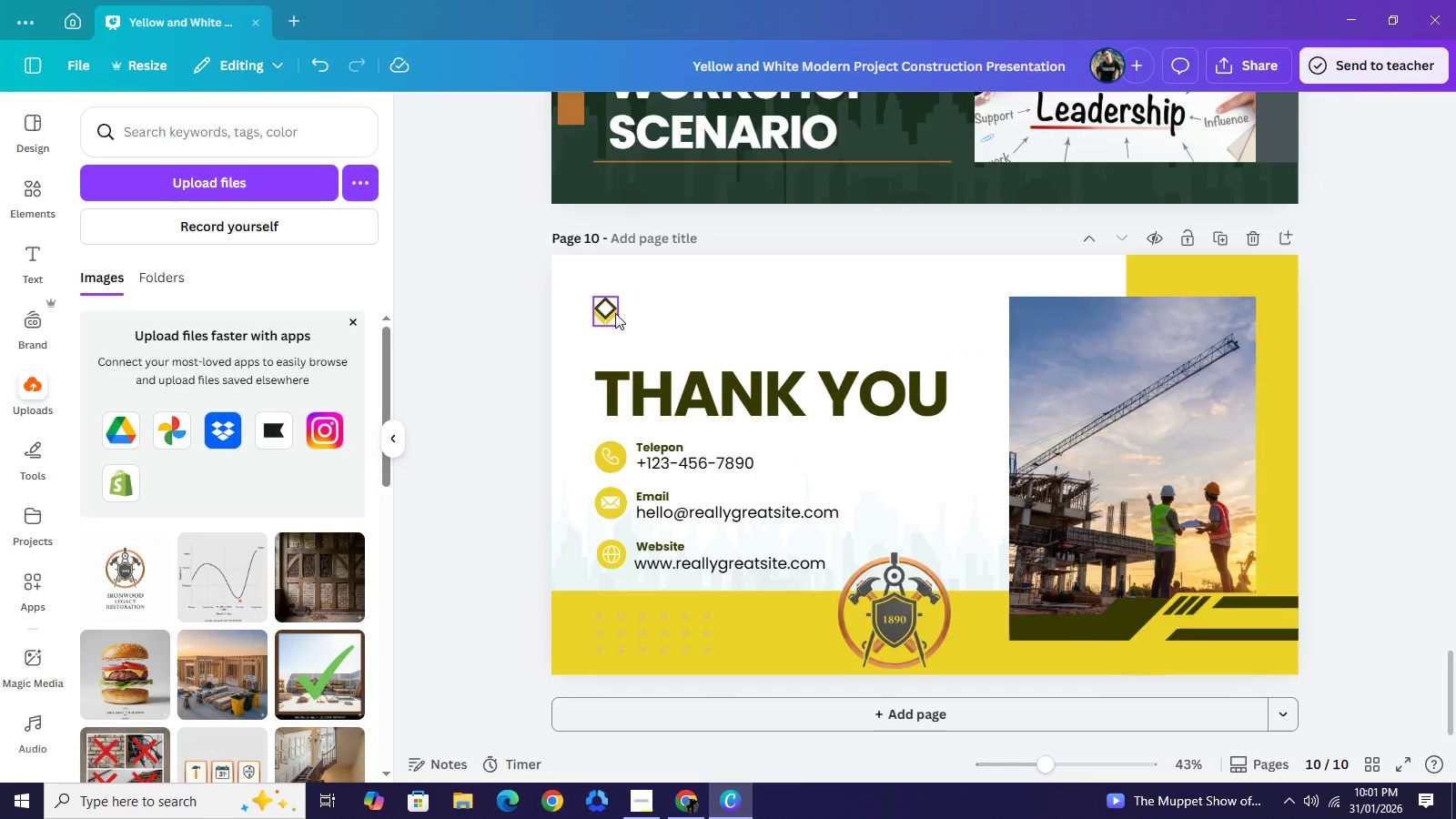 
left_click([615, 313])
 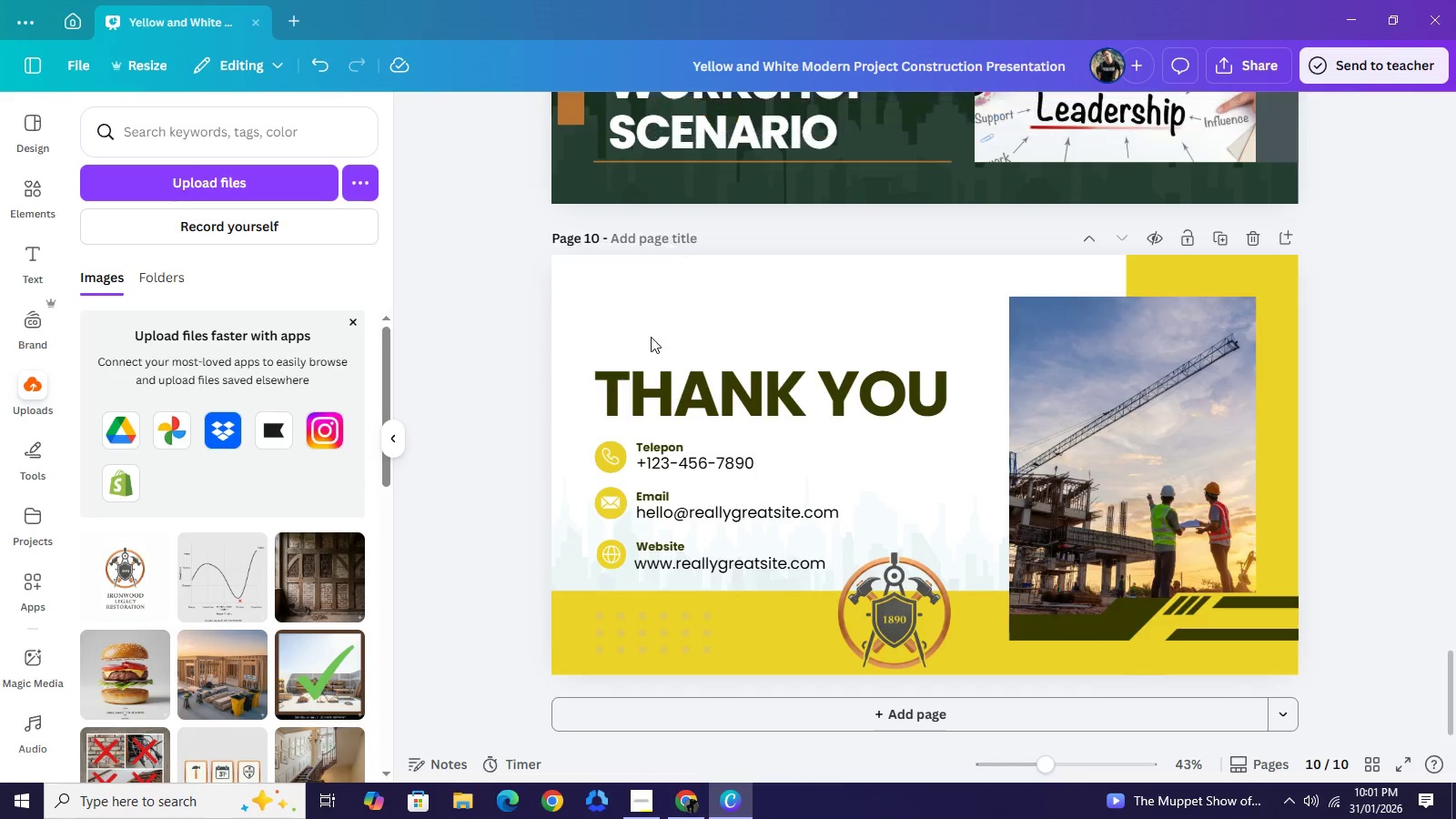 
key(Backspace)
 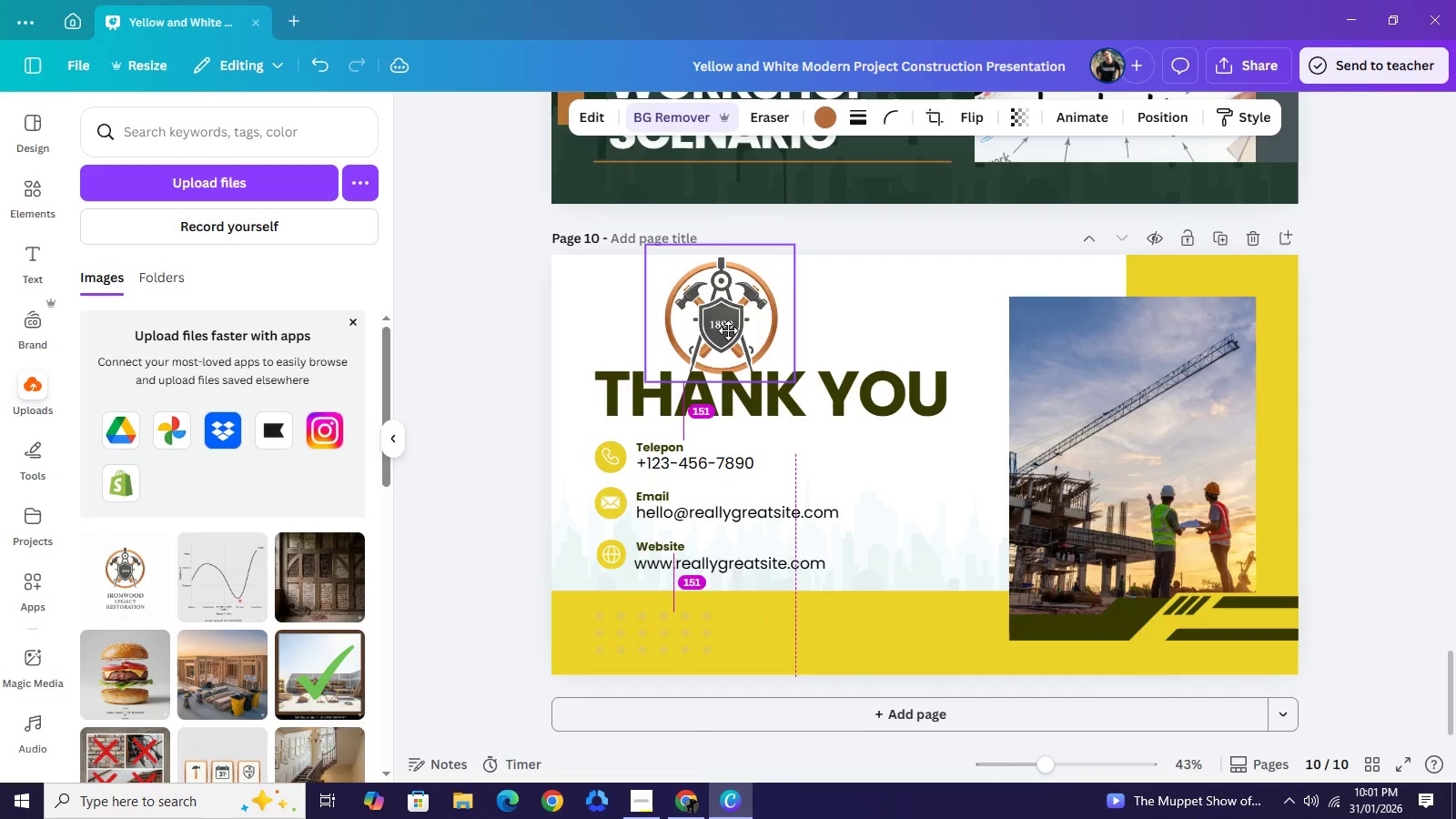 
left_click_drag(start_coordinate=[902, 624], to_coordinate=[724, 320])
 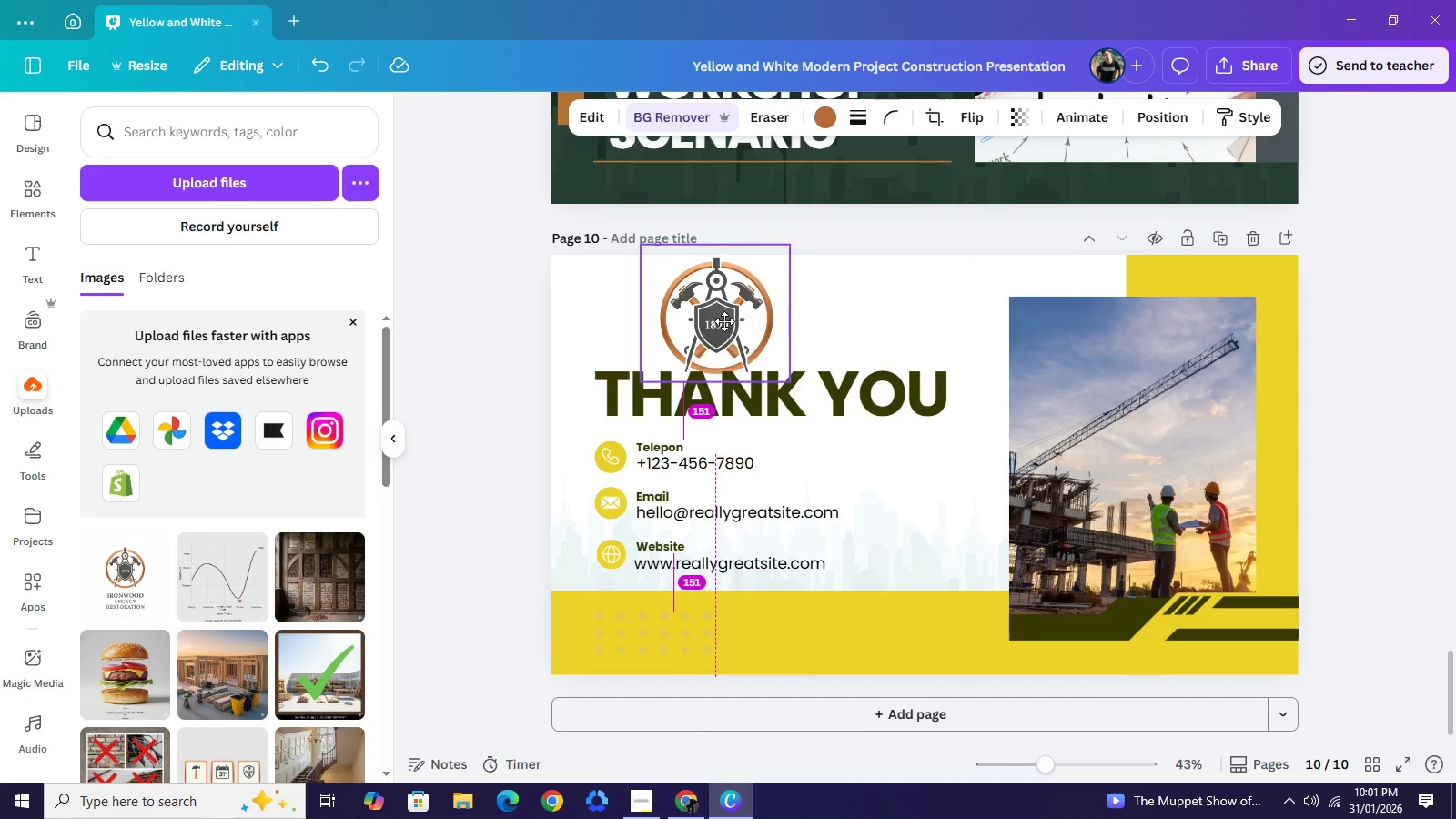 
left_click_drag(start_coordinate=[791, 238], to_coordinate=[765, 278])
 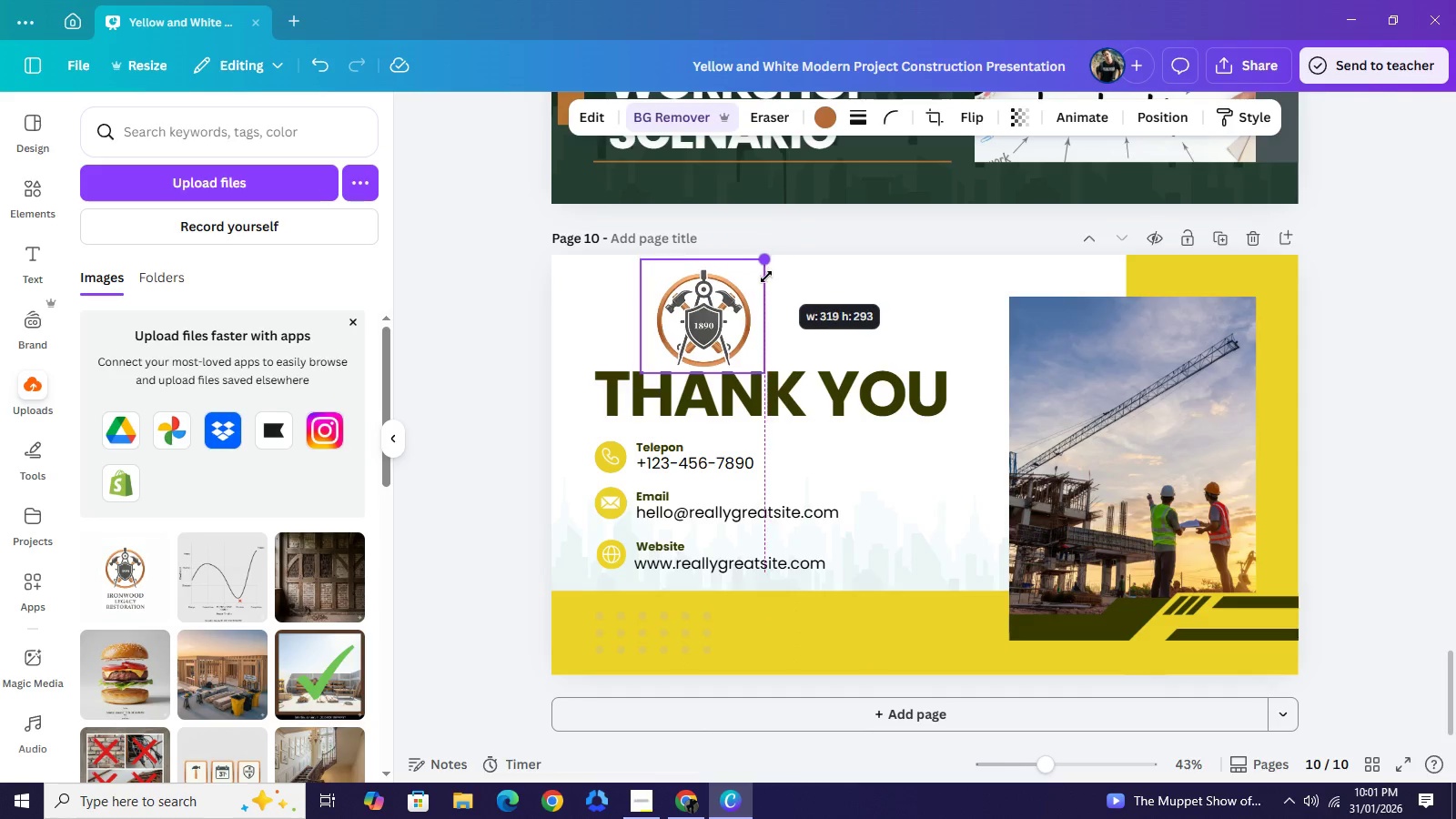 
left_click_drag(start_coordinate=[708, 318], to_coordinate=[669, 312])
 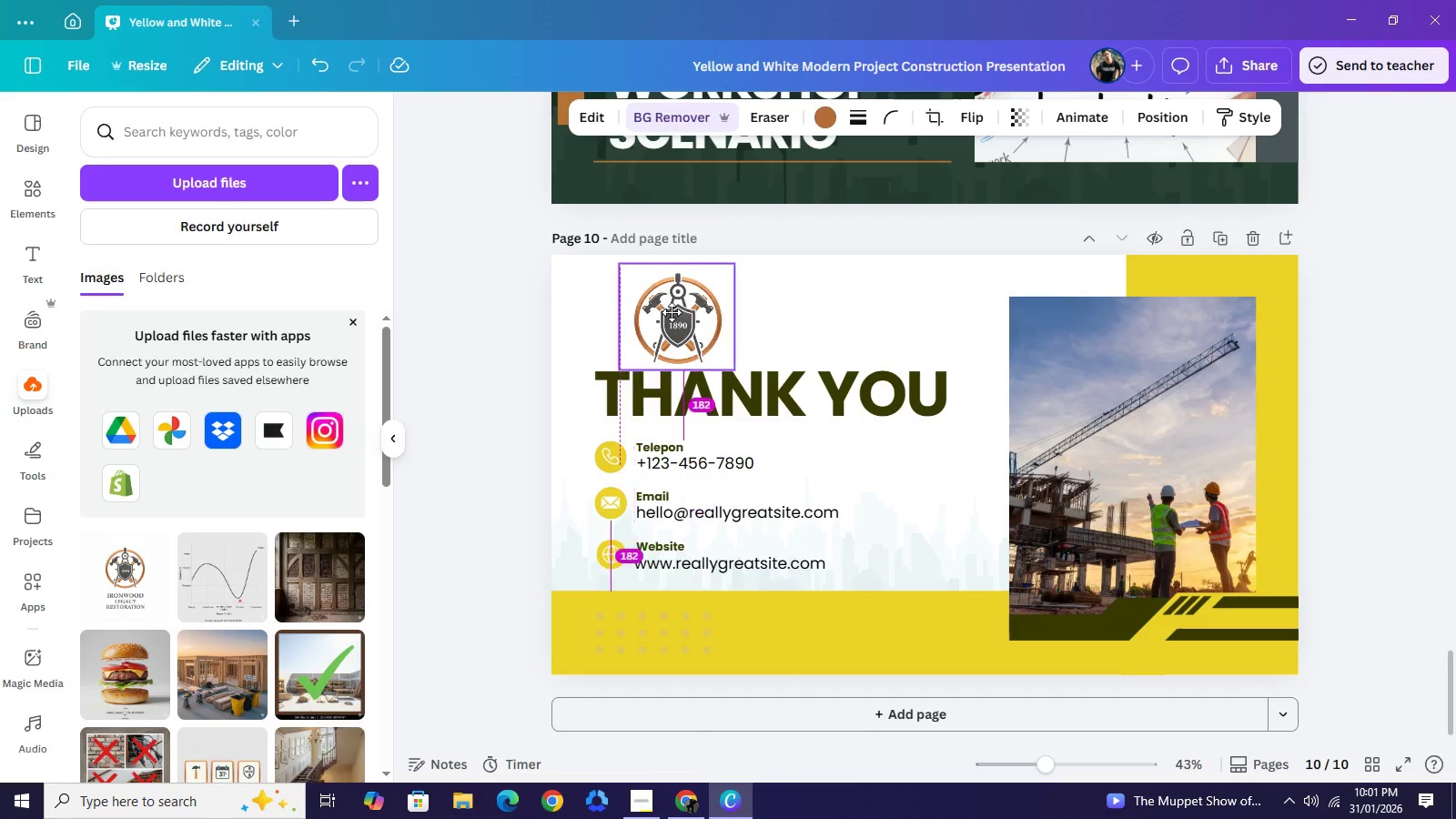 
left_click_drag(start_coordinate=[722, 255], to_coordinate=[711, 269])
 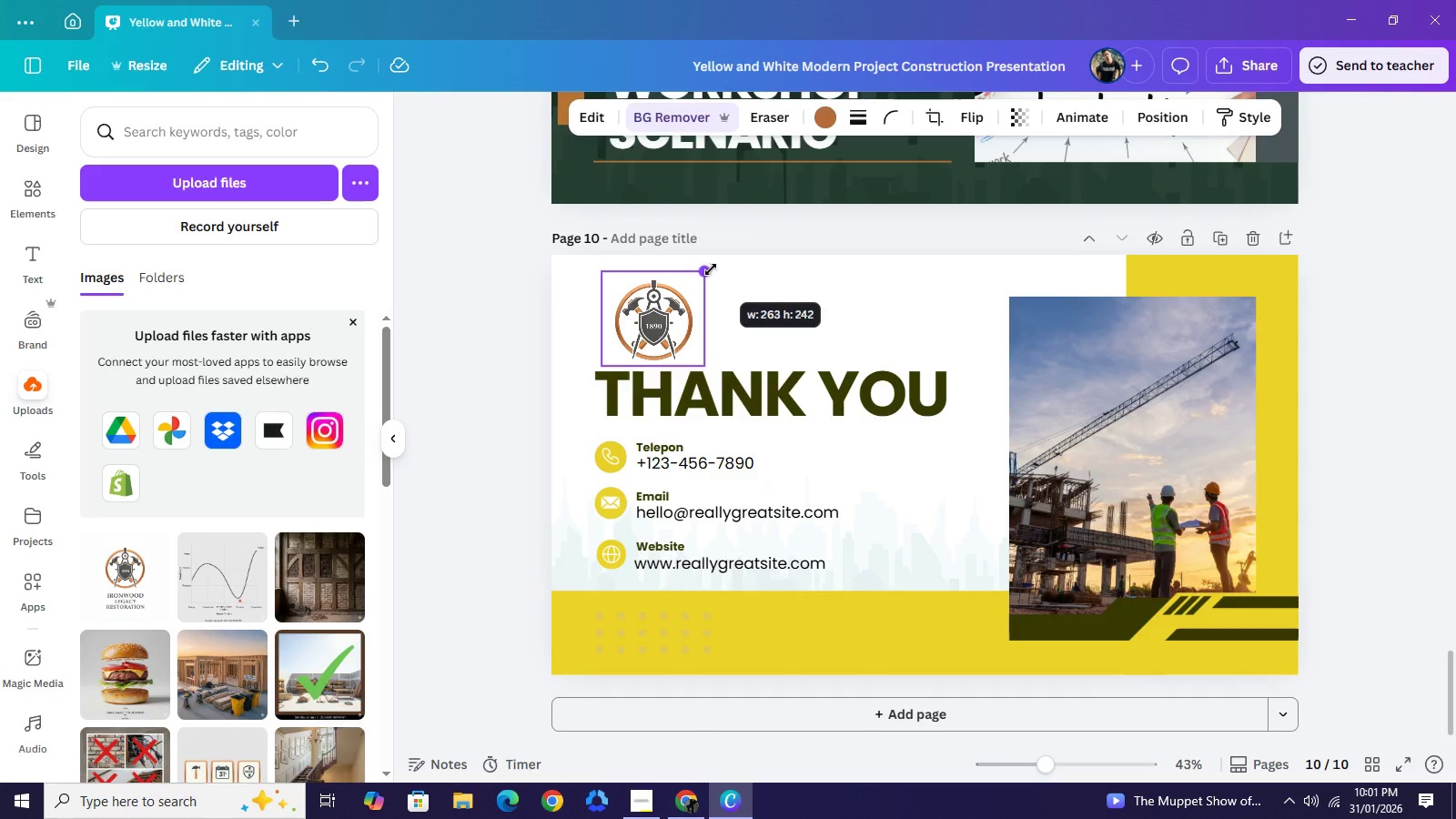 
left_click_drag(start_coordinate=[673, 321], to_coordinate=[798, 308])
 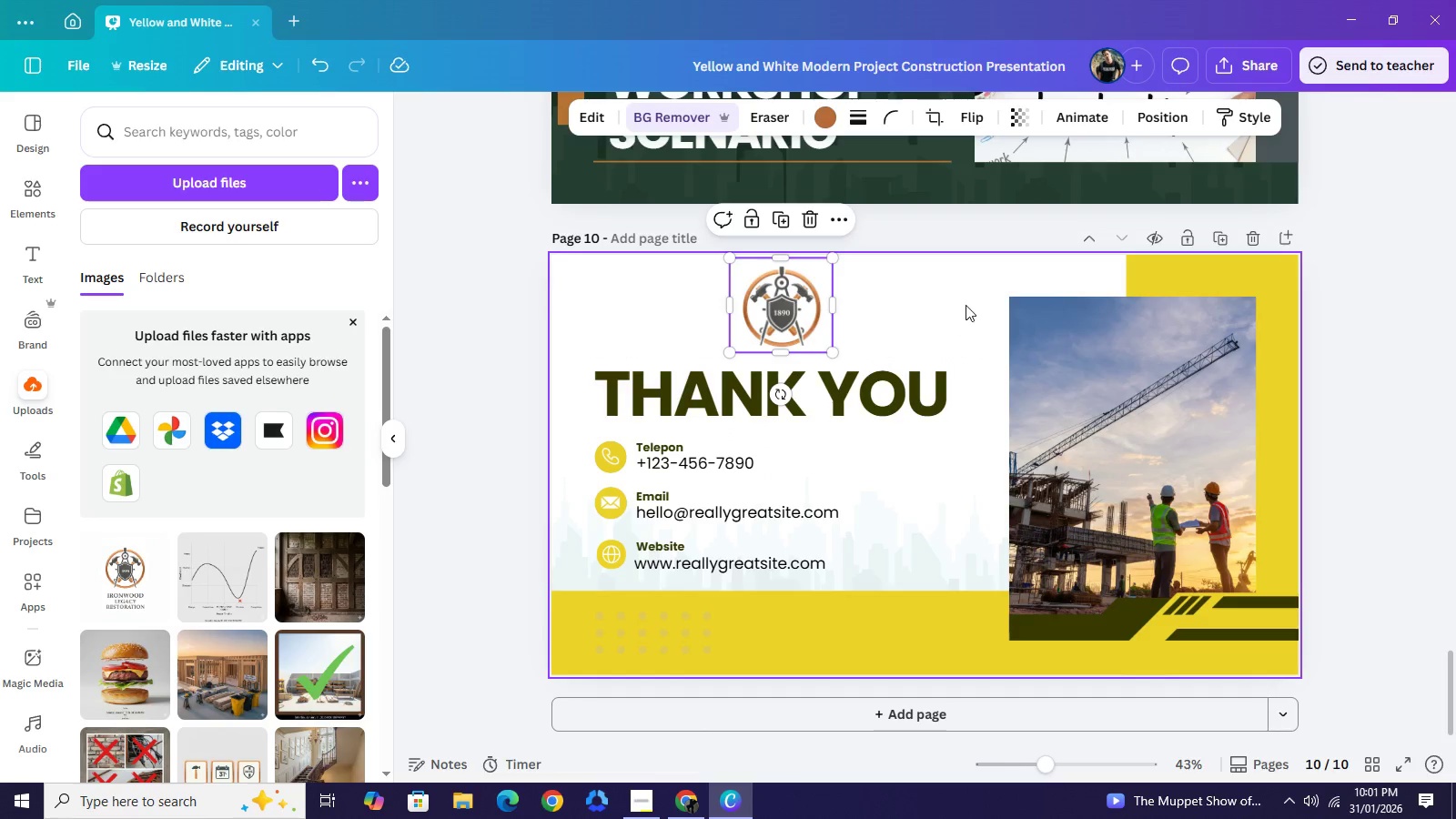 
left_click([956, 296])
 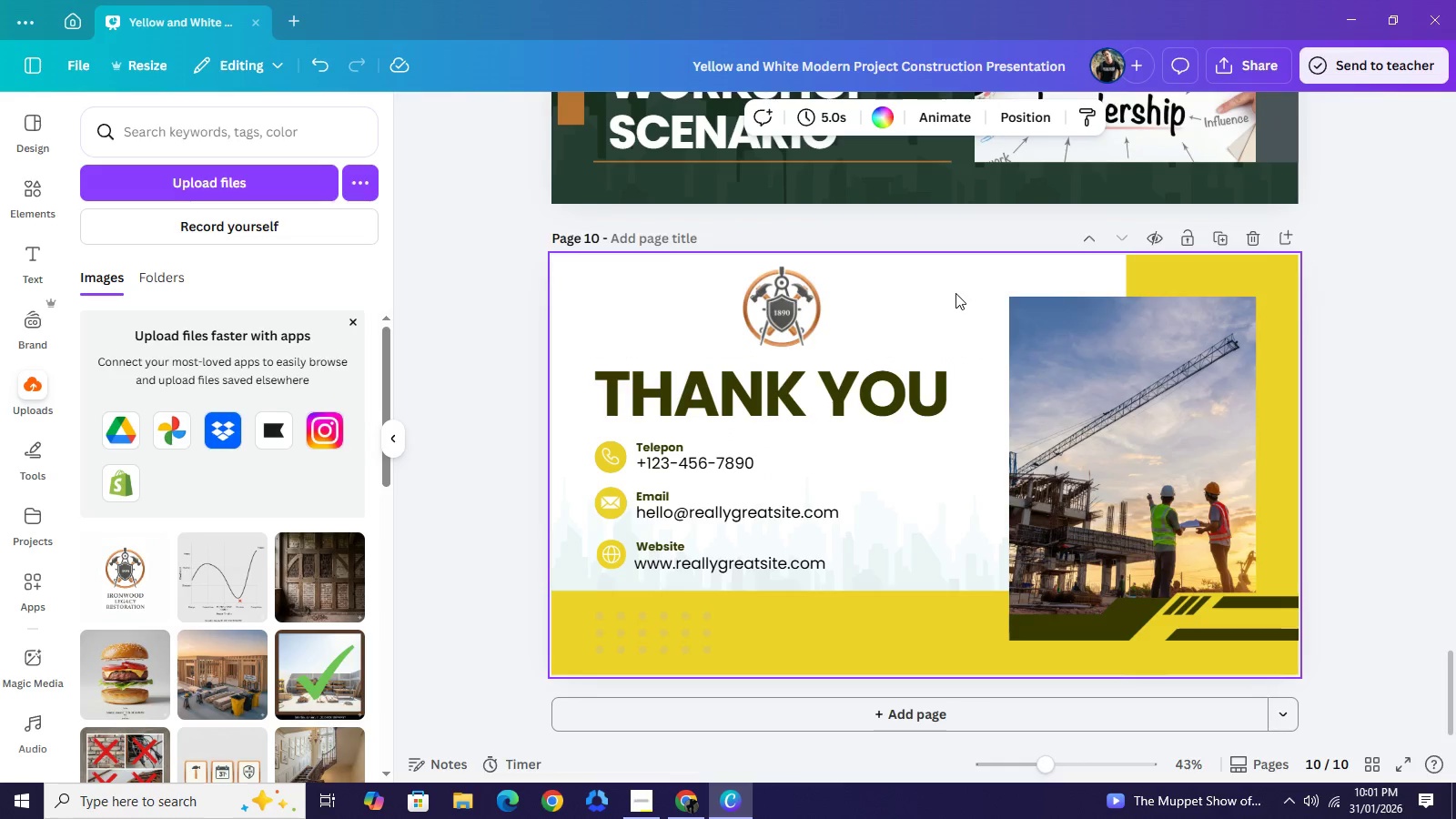 
left_click([956, 293])
 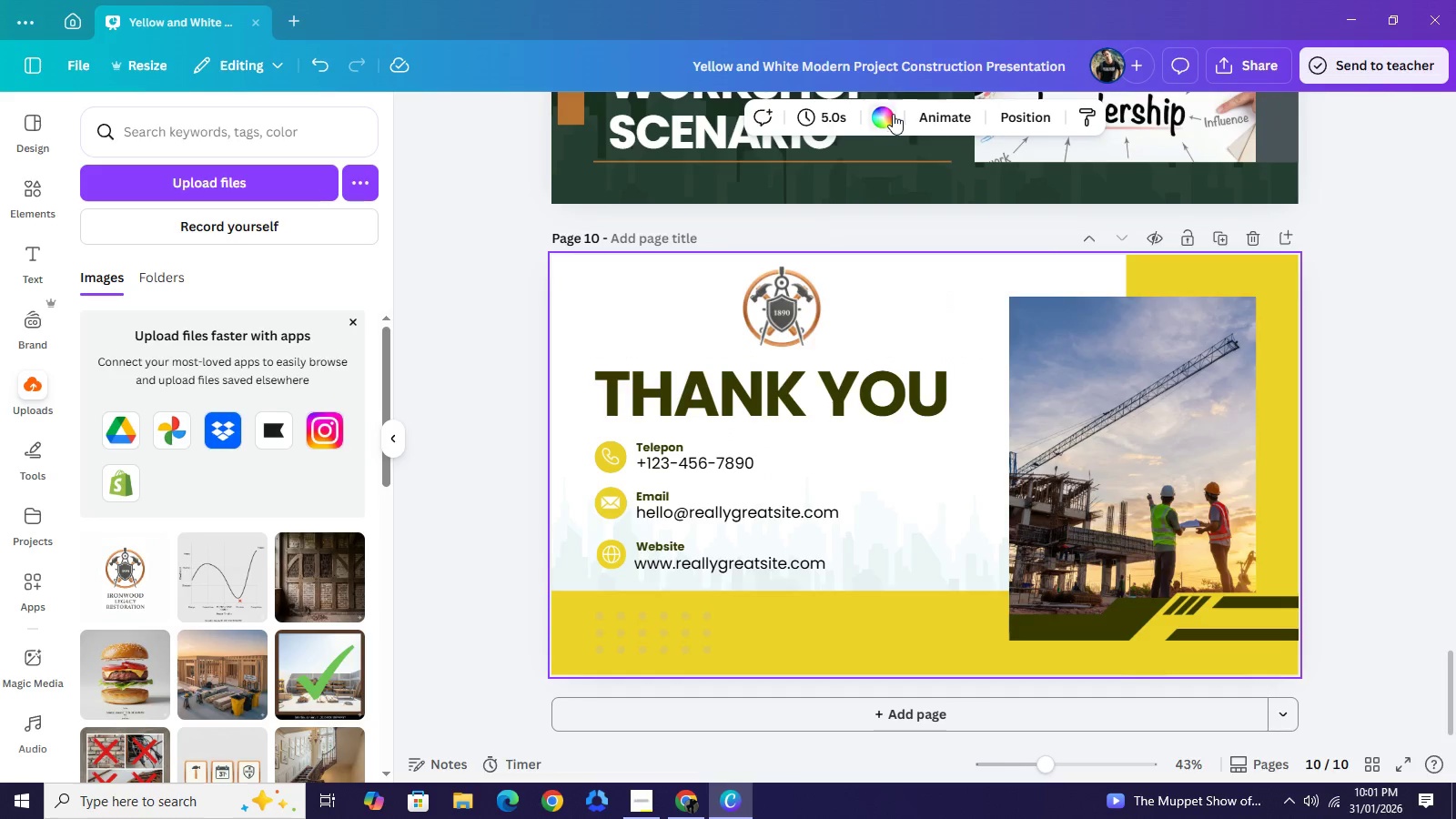 
left_click([893, 114])
 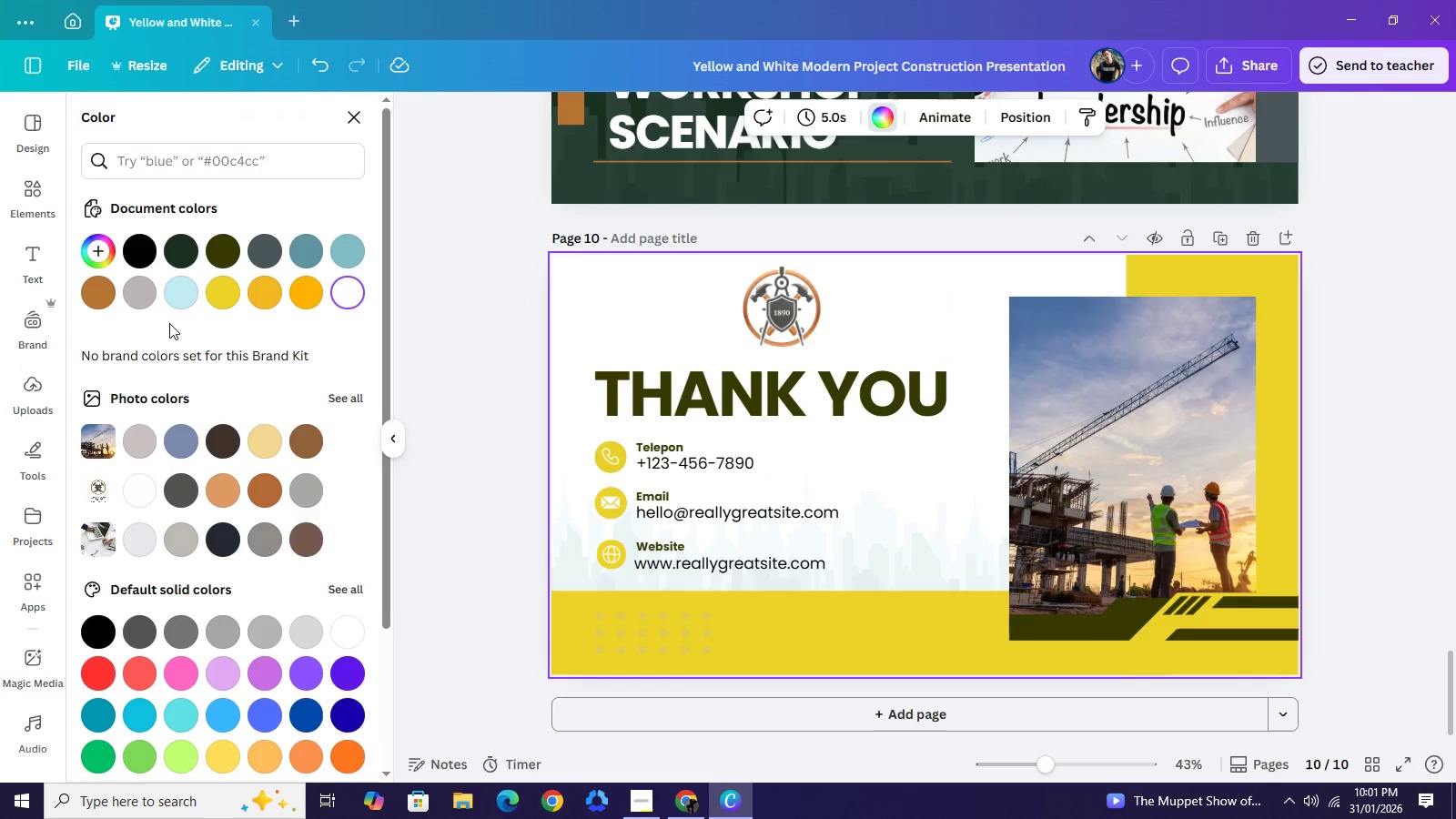 
left_click([114, 293])
 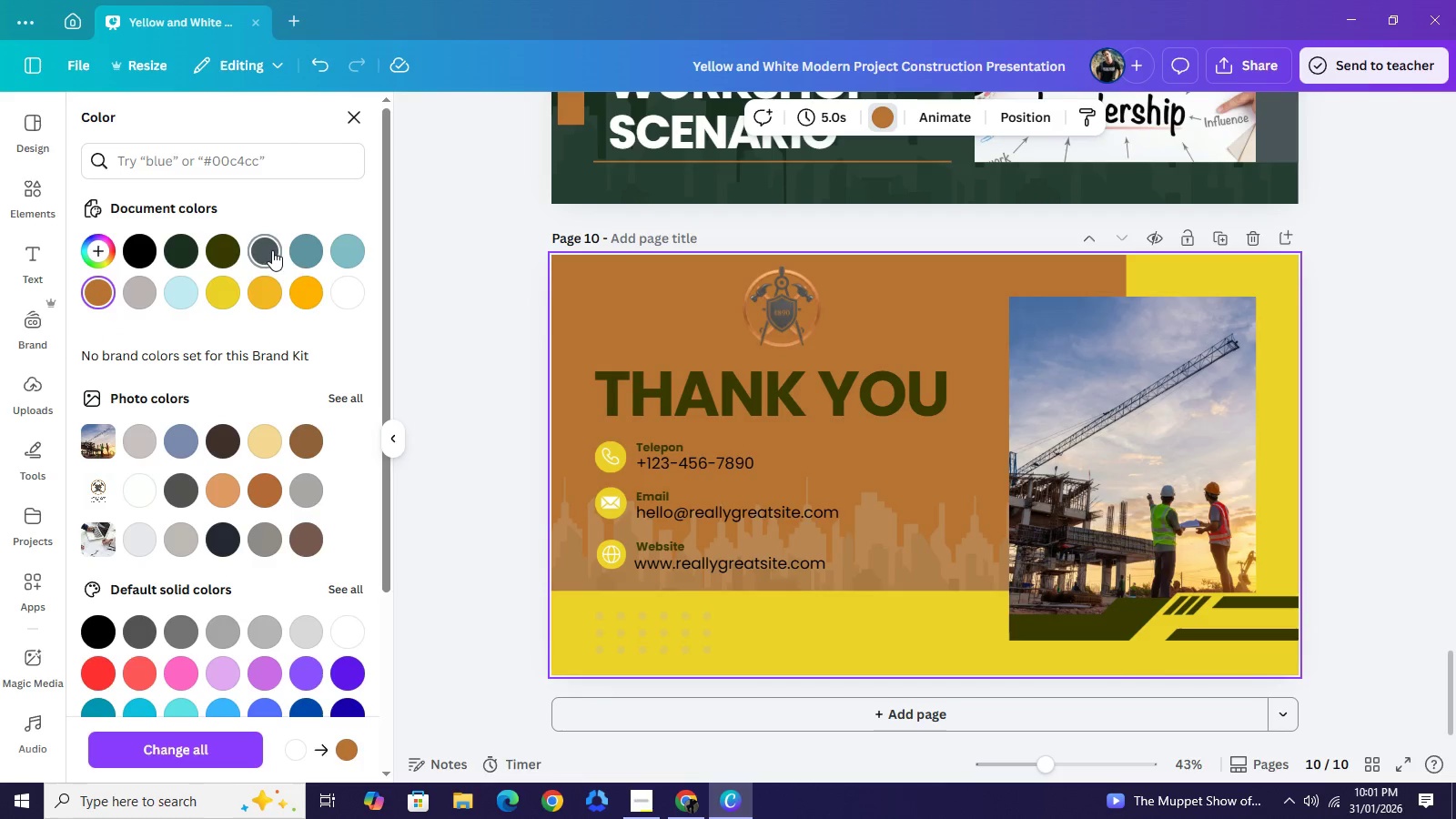 
left_click([272, 248])
 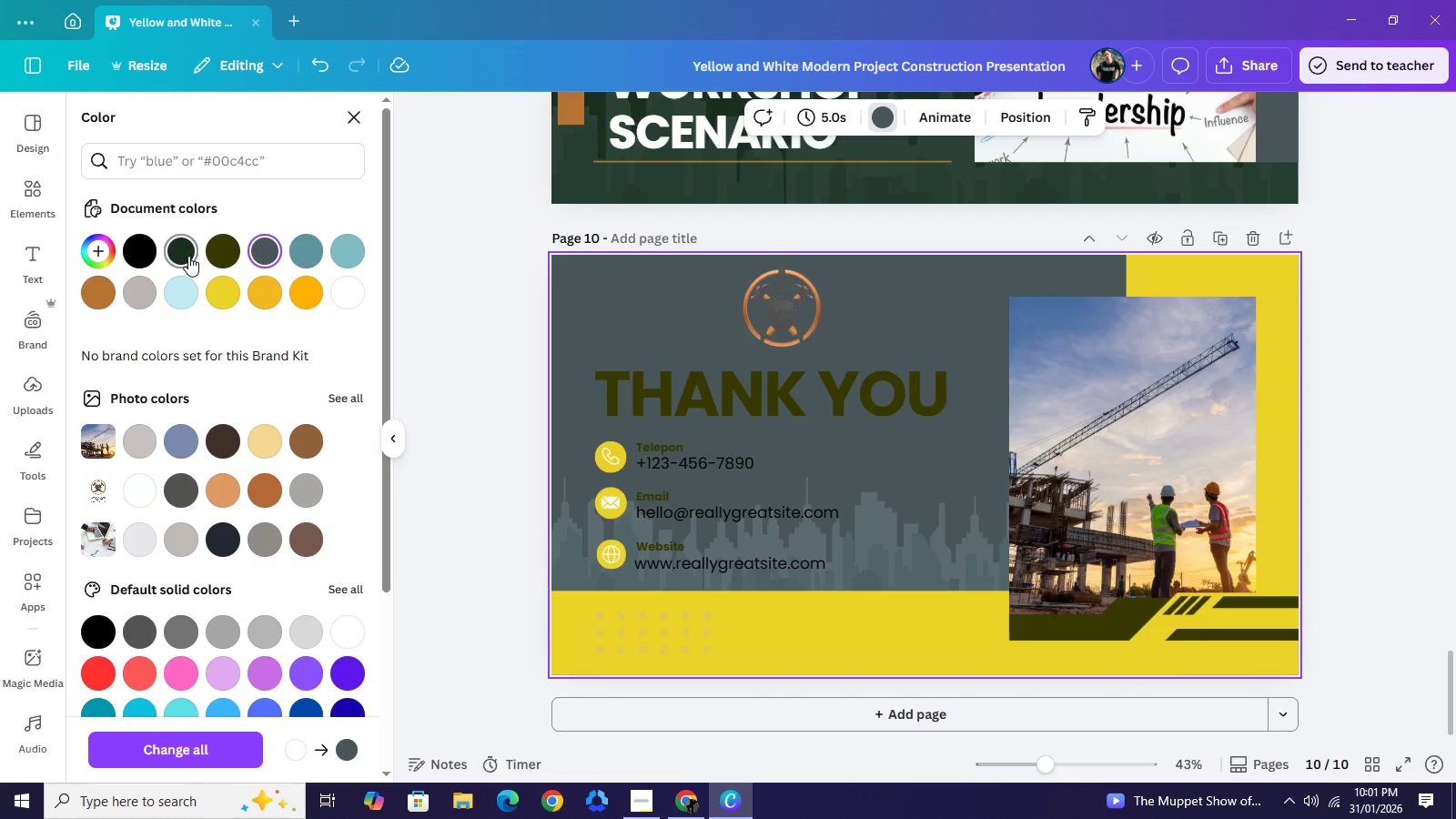 
left_click([188, 256])
 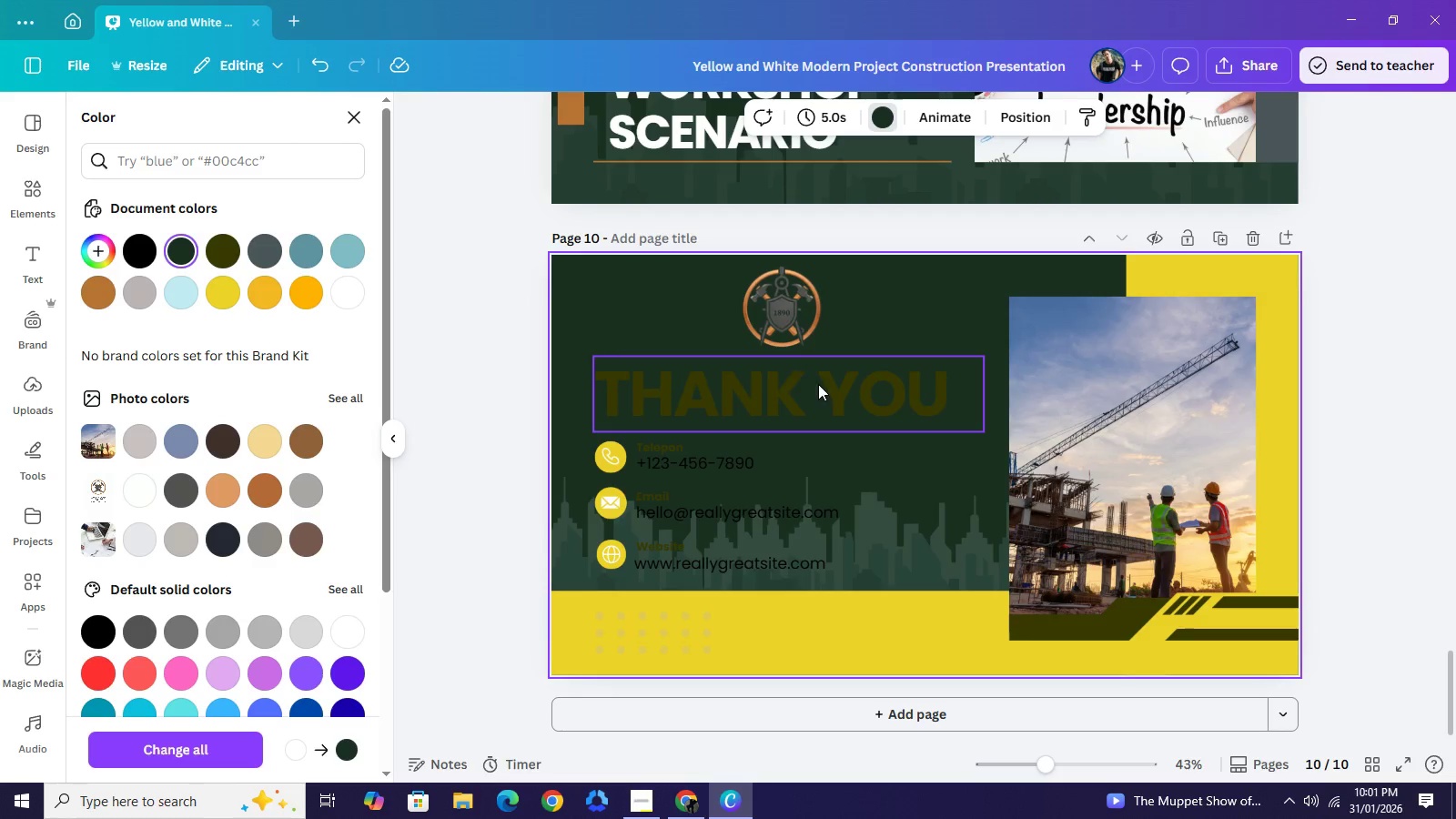 
left_click([829, 389])
 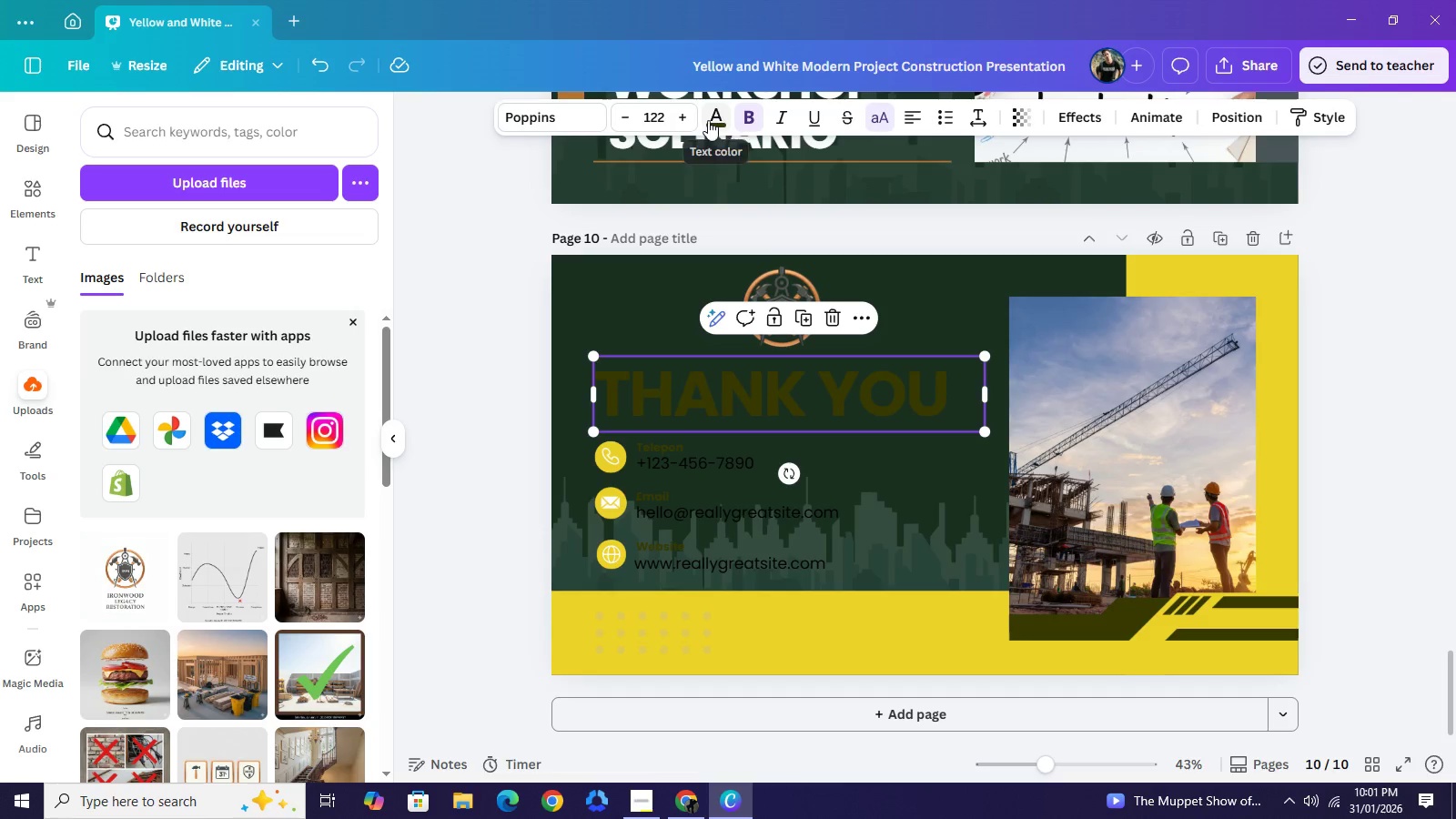 
left_click([709, 120])
 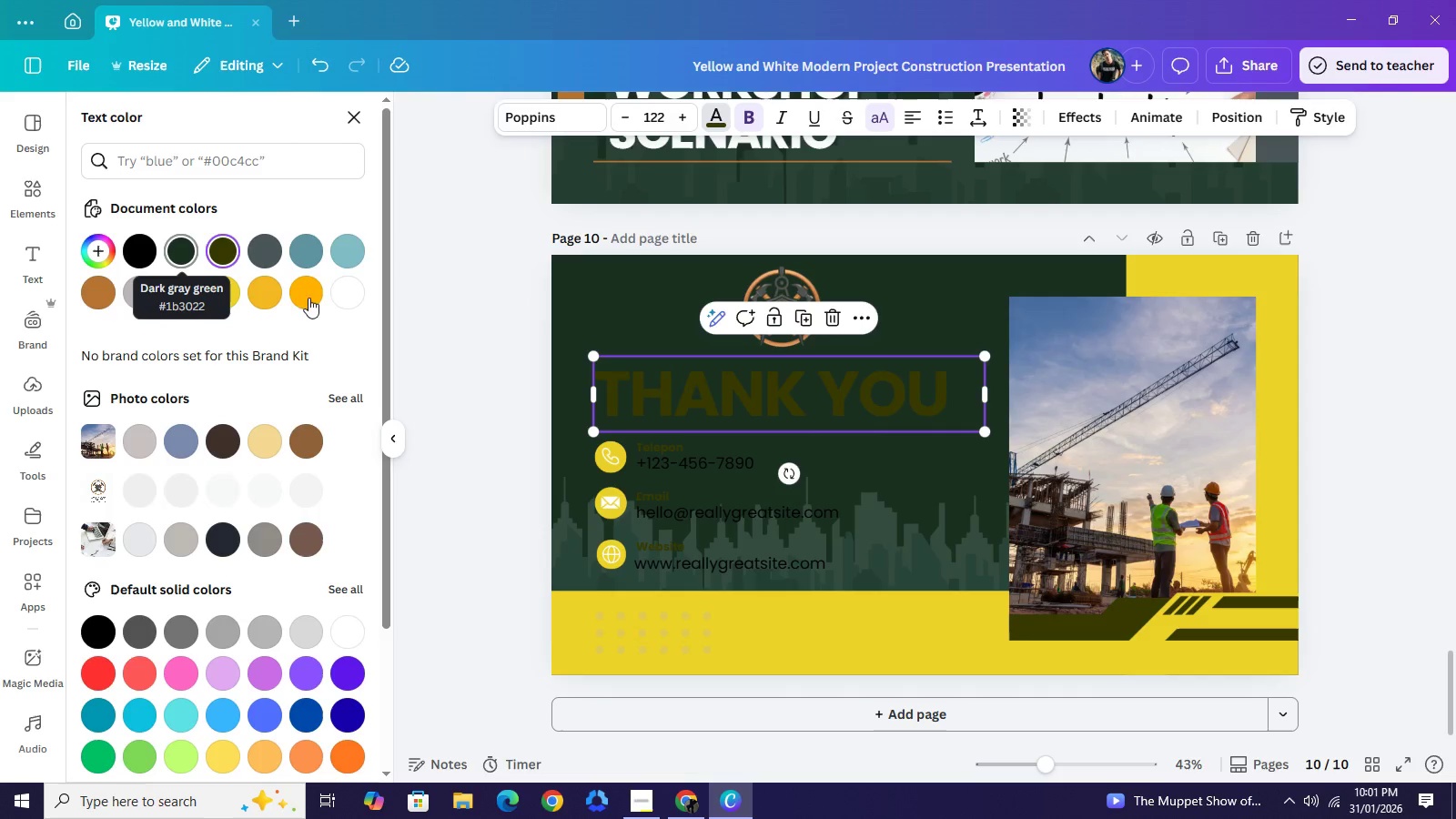 
left_click([359, 296])
 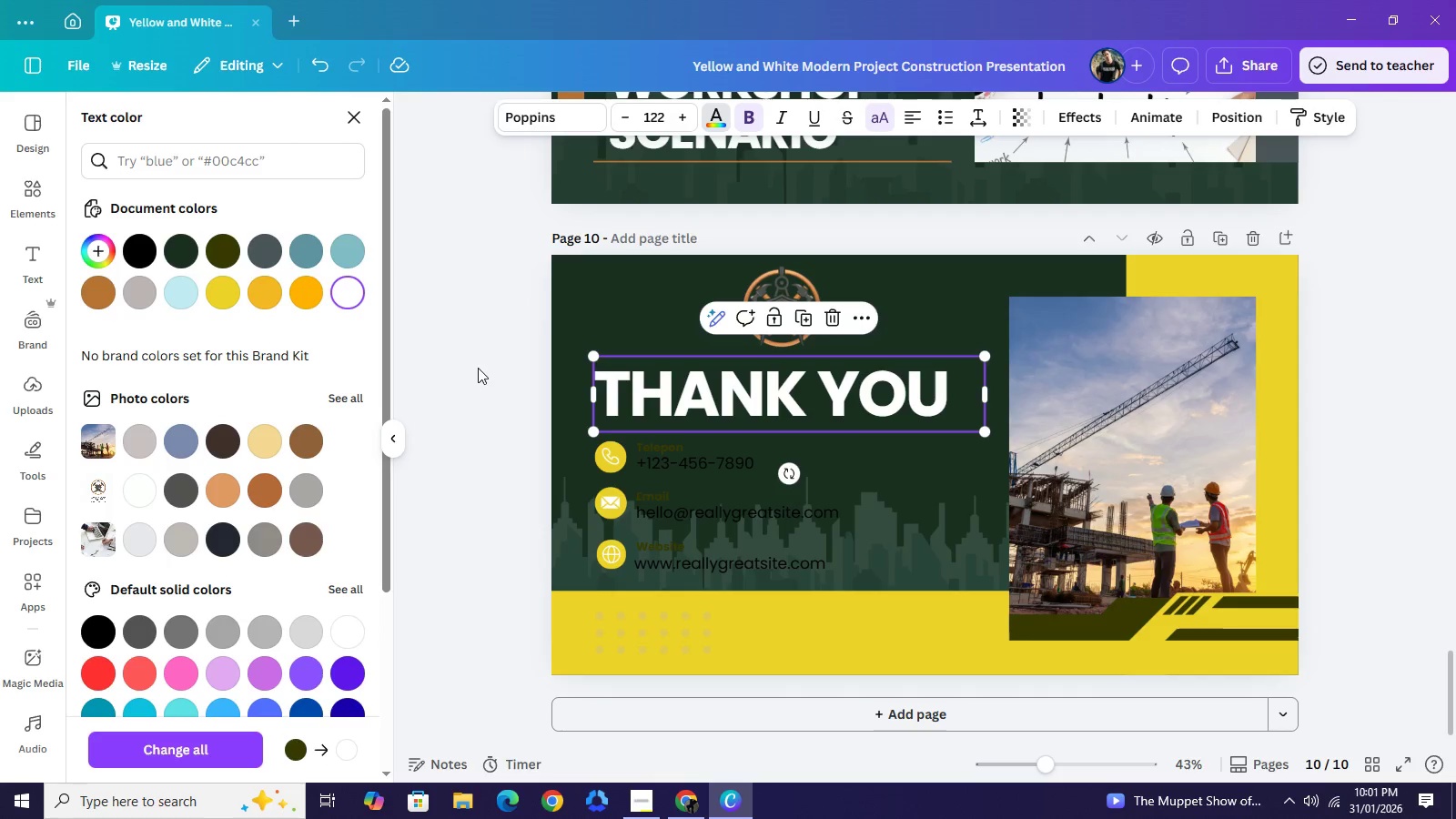 
left_click([473, 366])
 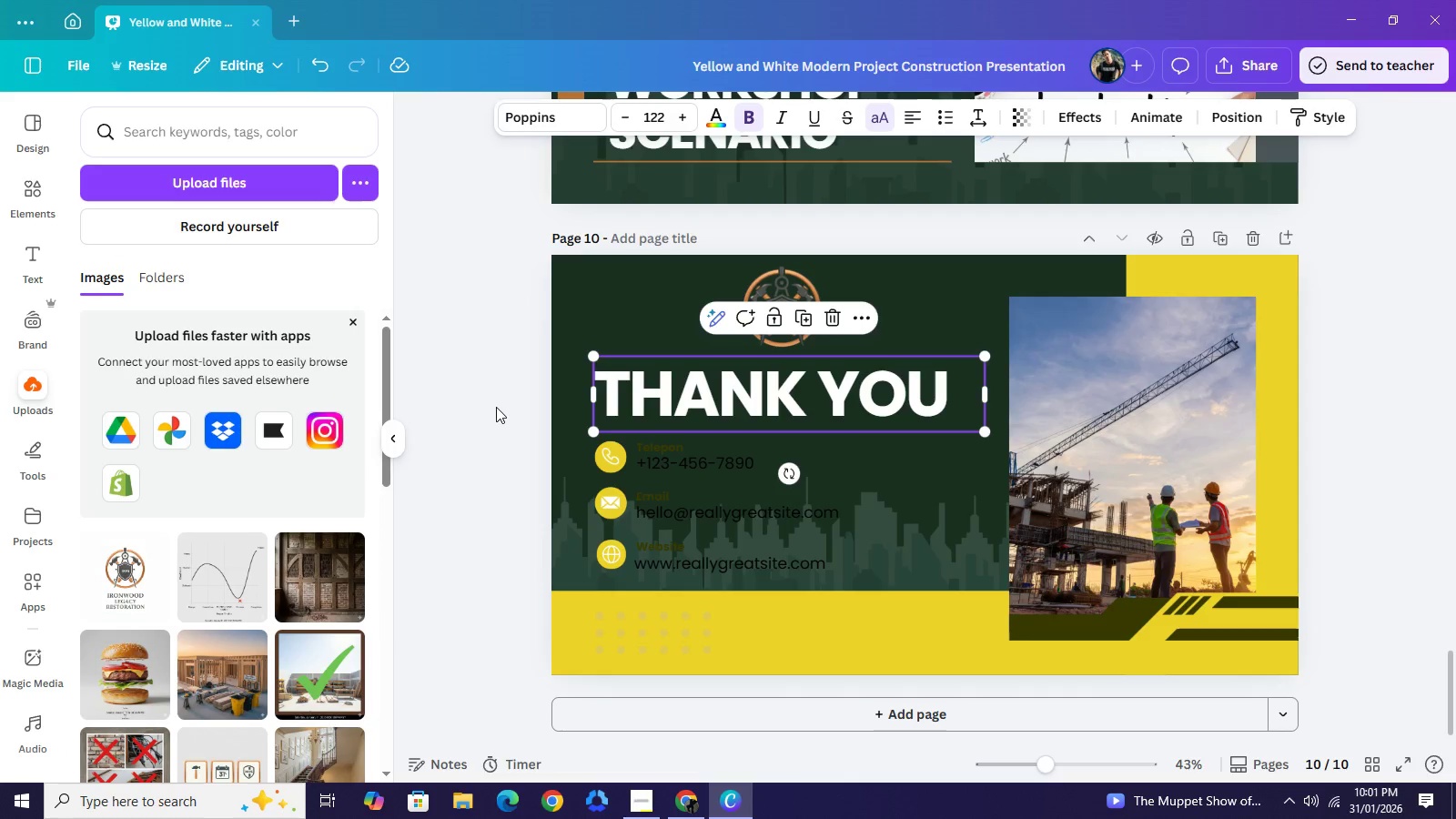 
left_click([496, 407])
 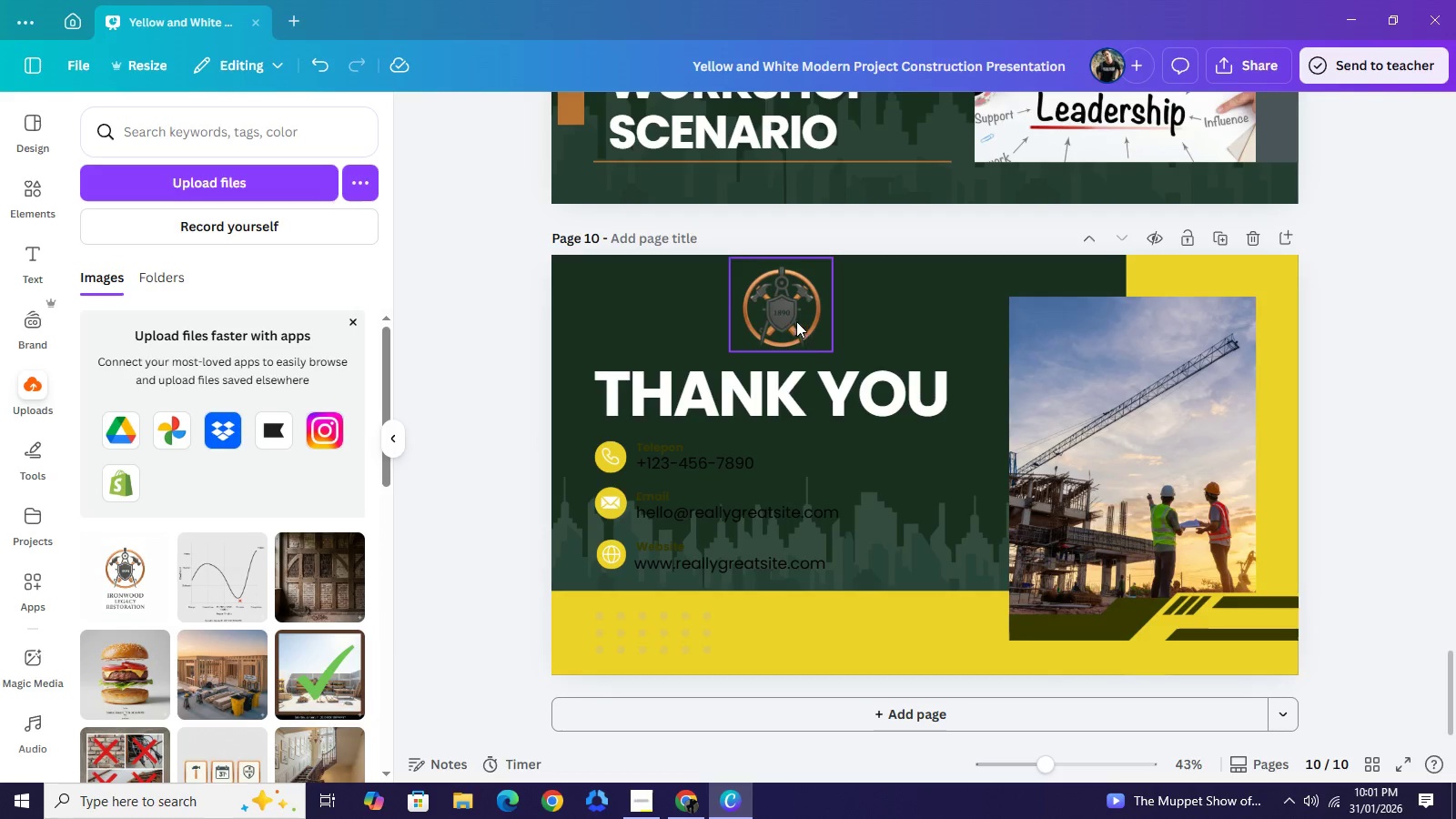 
left_click_drag(start_coordinate=[834, 354], to_coordinate=[807, 330])
 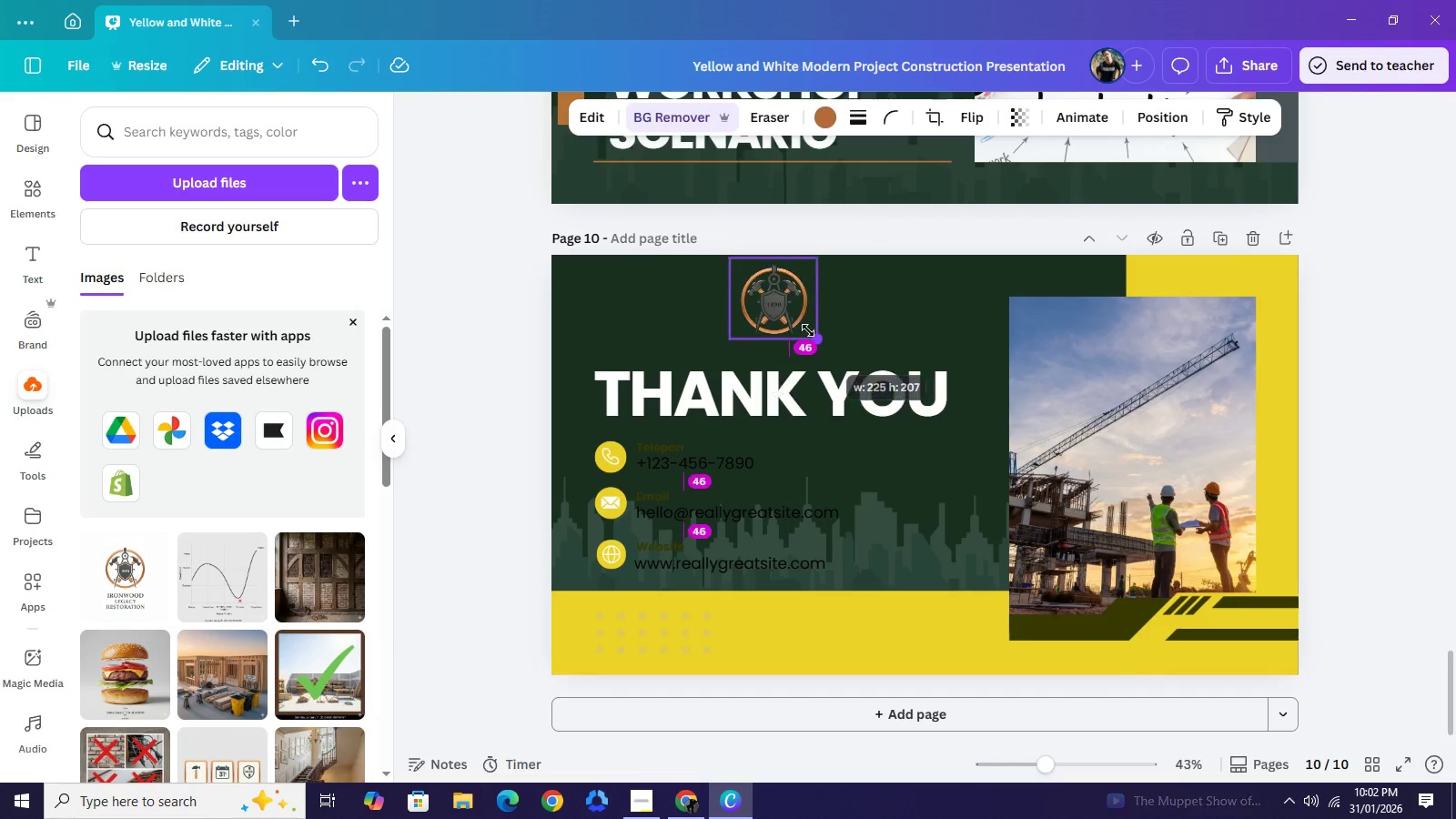 
left_click_drag(start_coordinate=[785, 301], to_coordinate=[810, 311])
 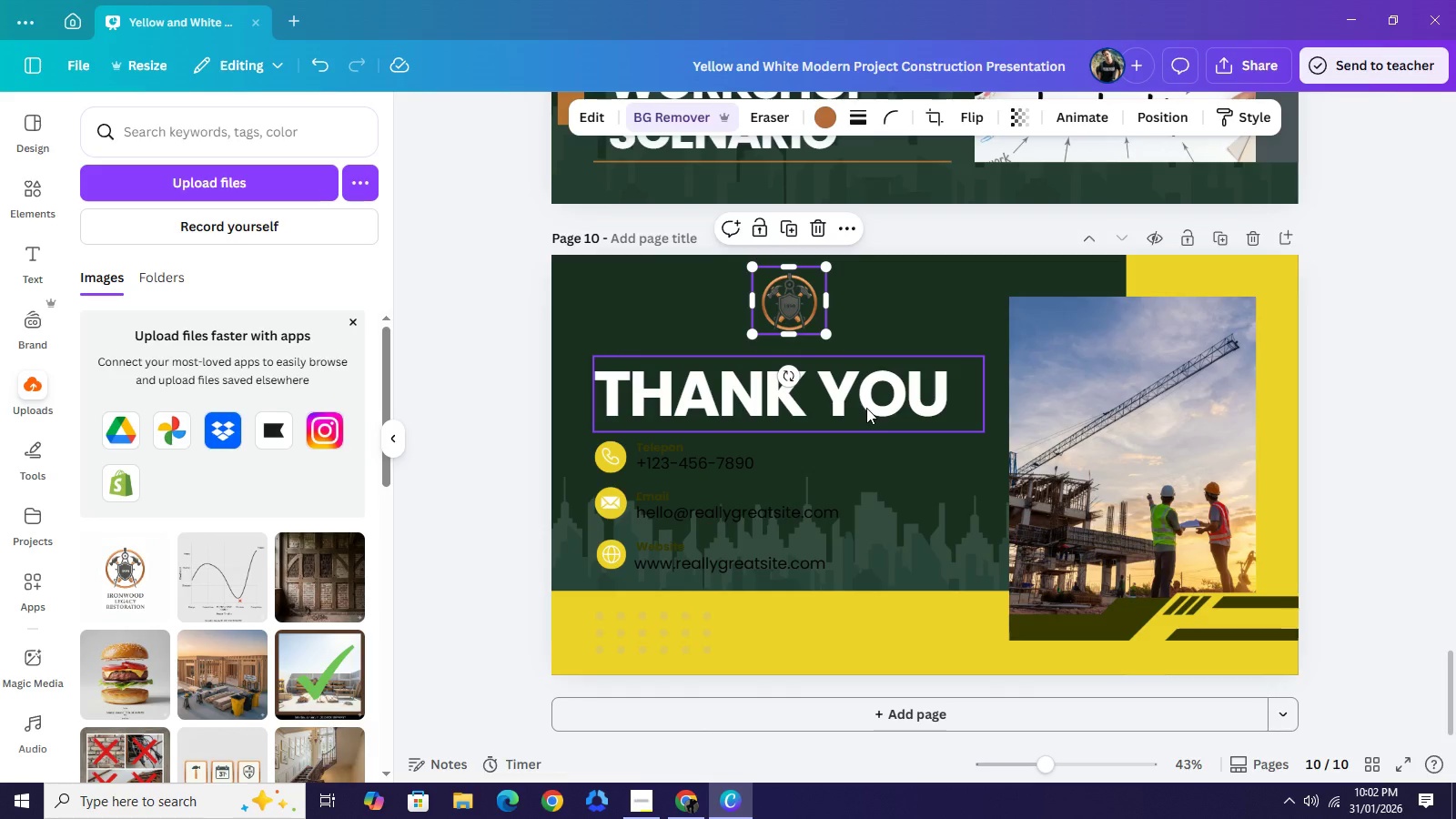 
double_click([866, 408])
 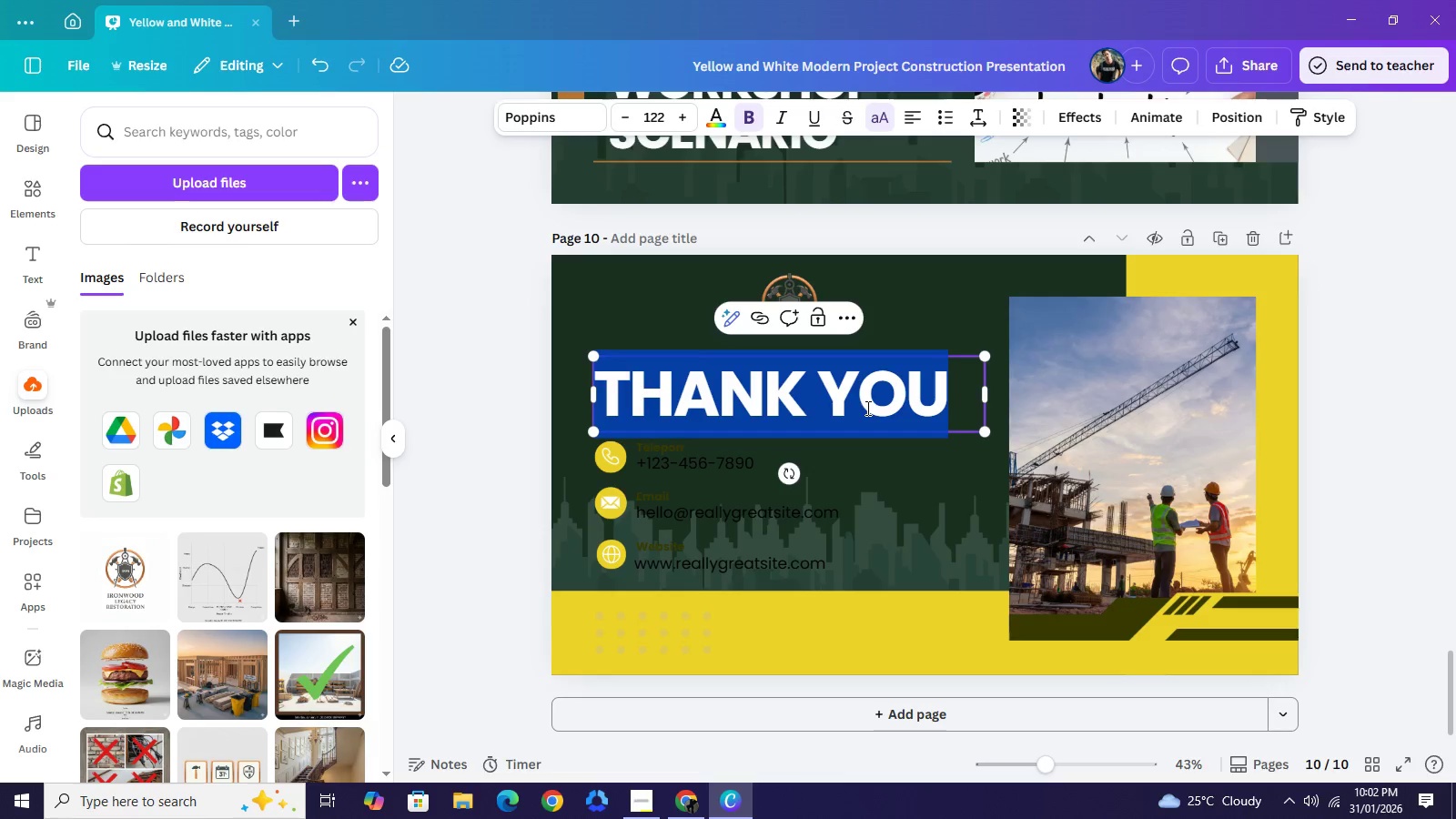 
type(IRONWOOD LEA)
key(Backspace)
key(Backspace)
type(F)
key(Backspace)
type(EGACY RESTORATION)
 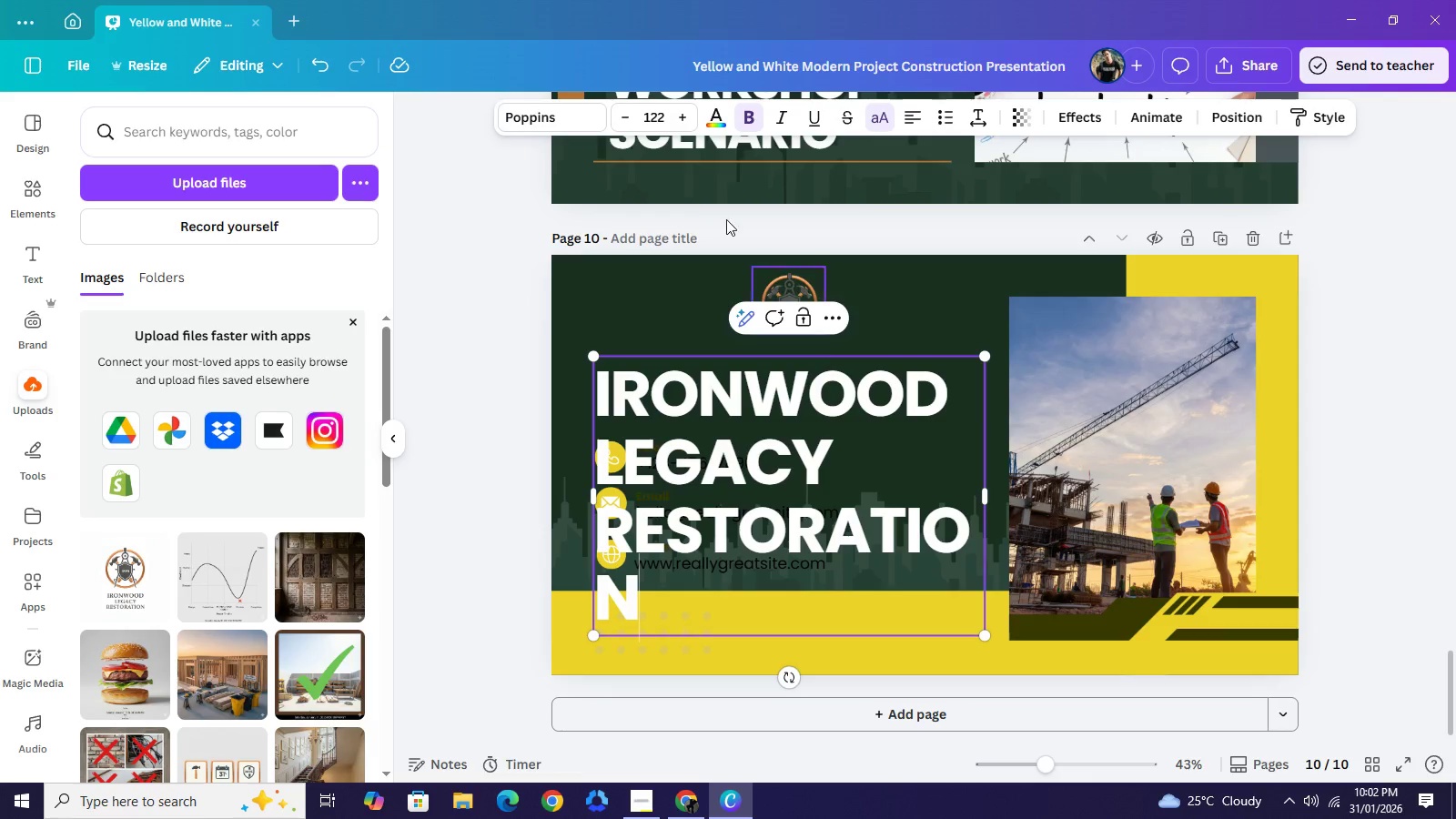 
double_click([622, 114])
 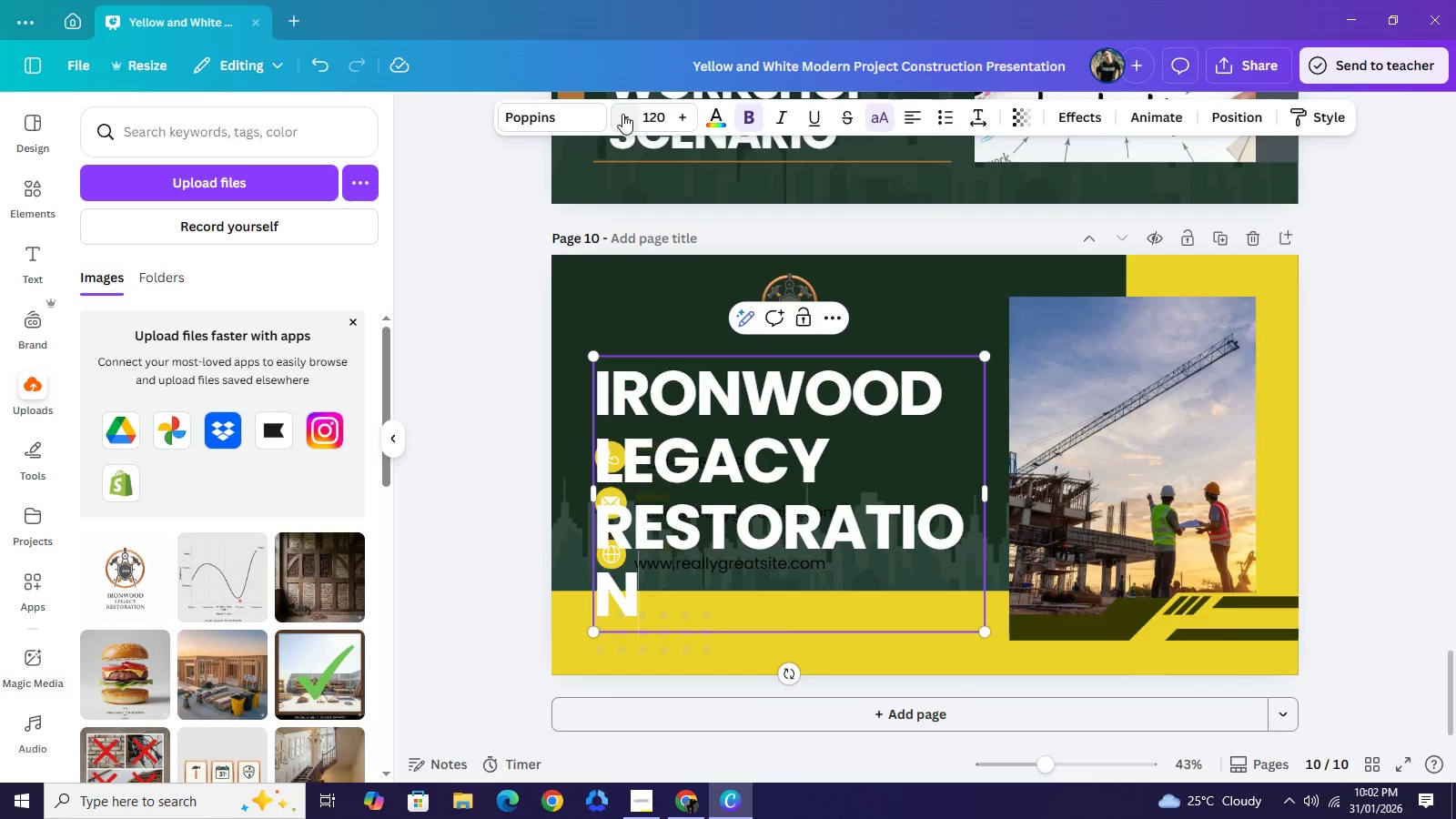 
triple_click([622, 114])
 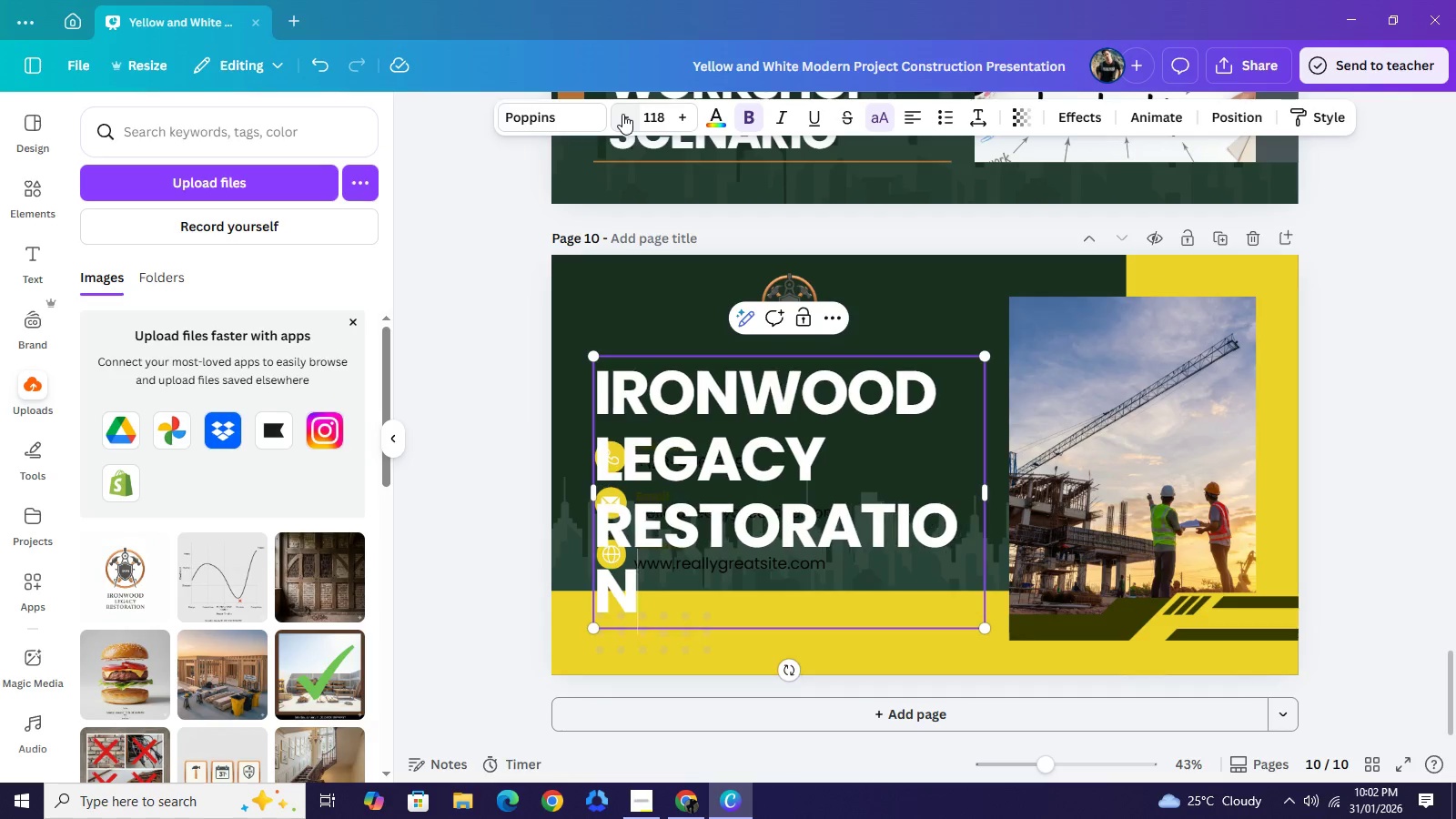 
triple_click([622, 114])
 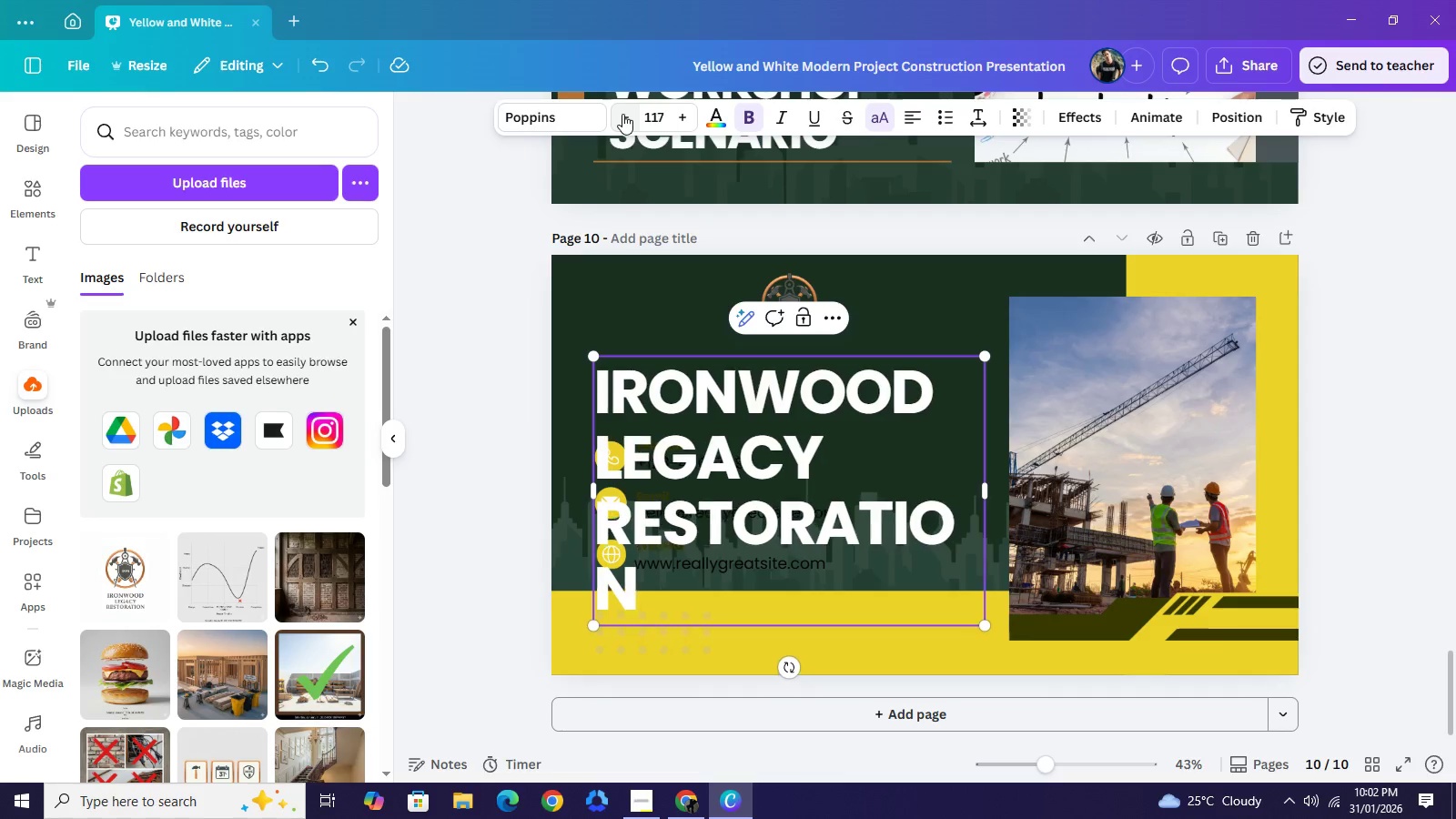 
triple_click([622, 114])
 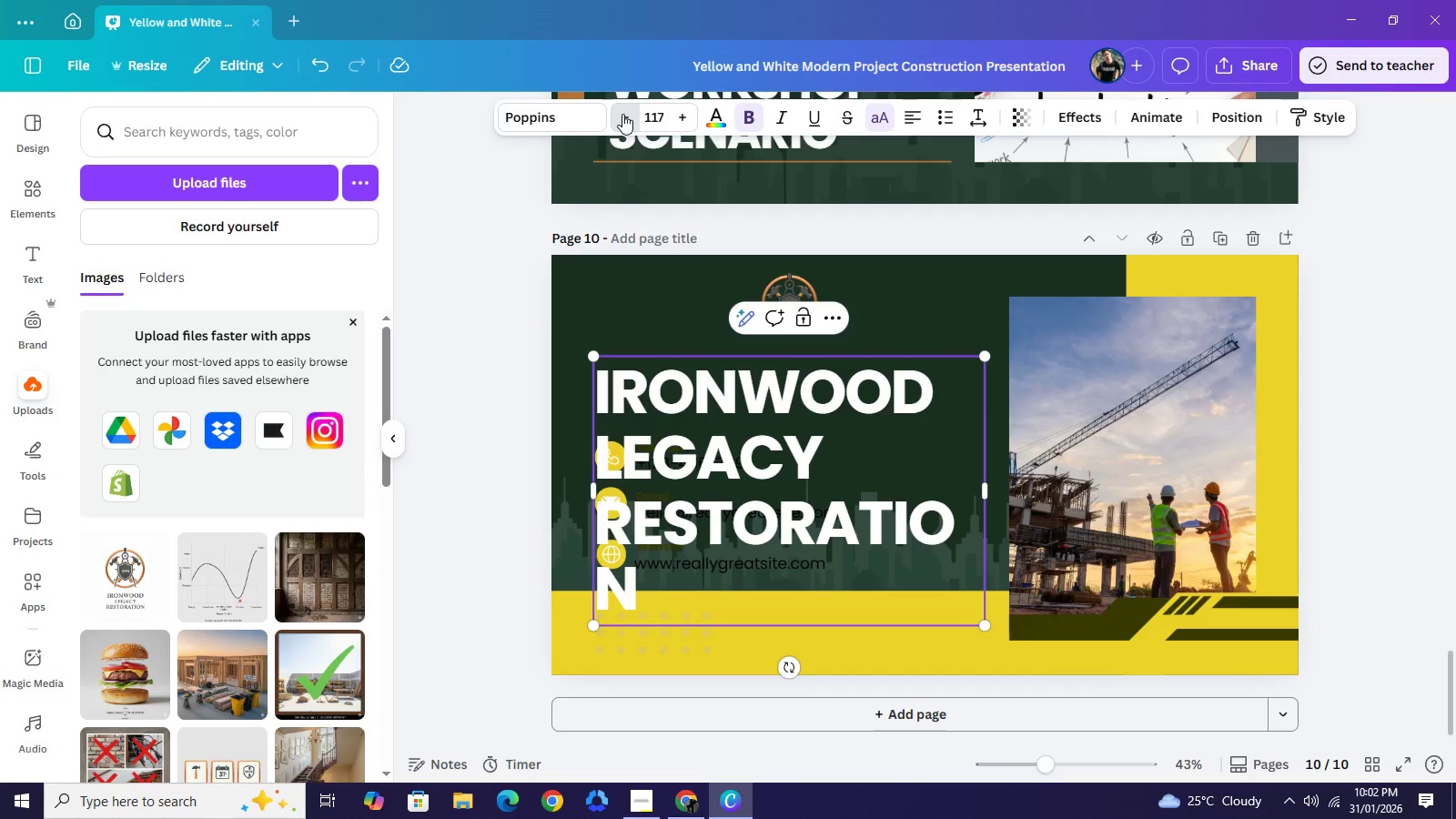 
triple_click([622, 114])
 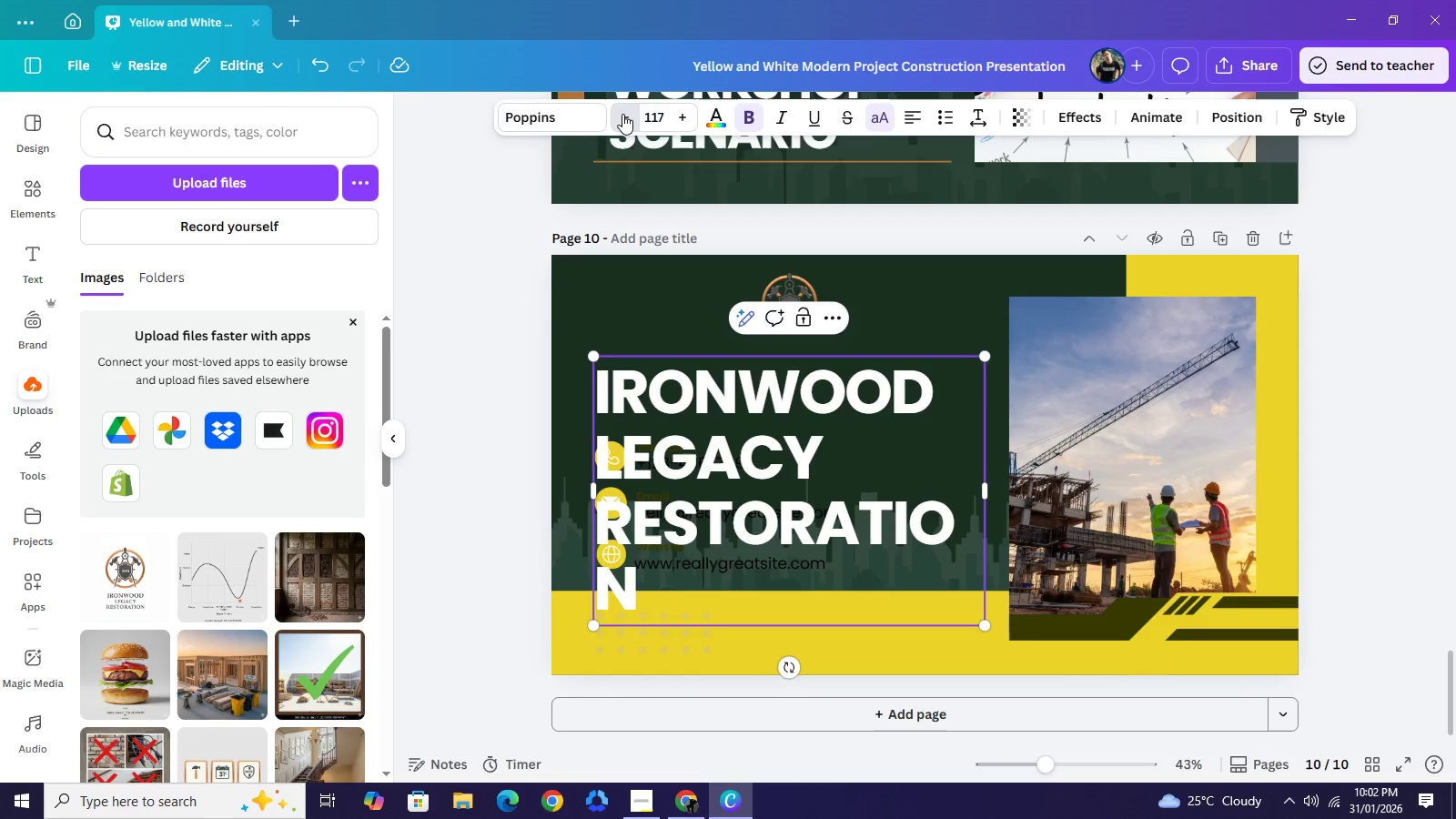 
triple_click([622, 114])
 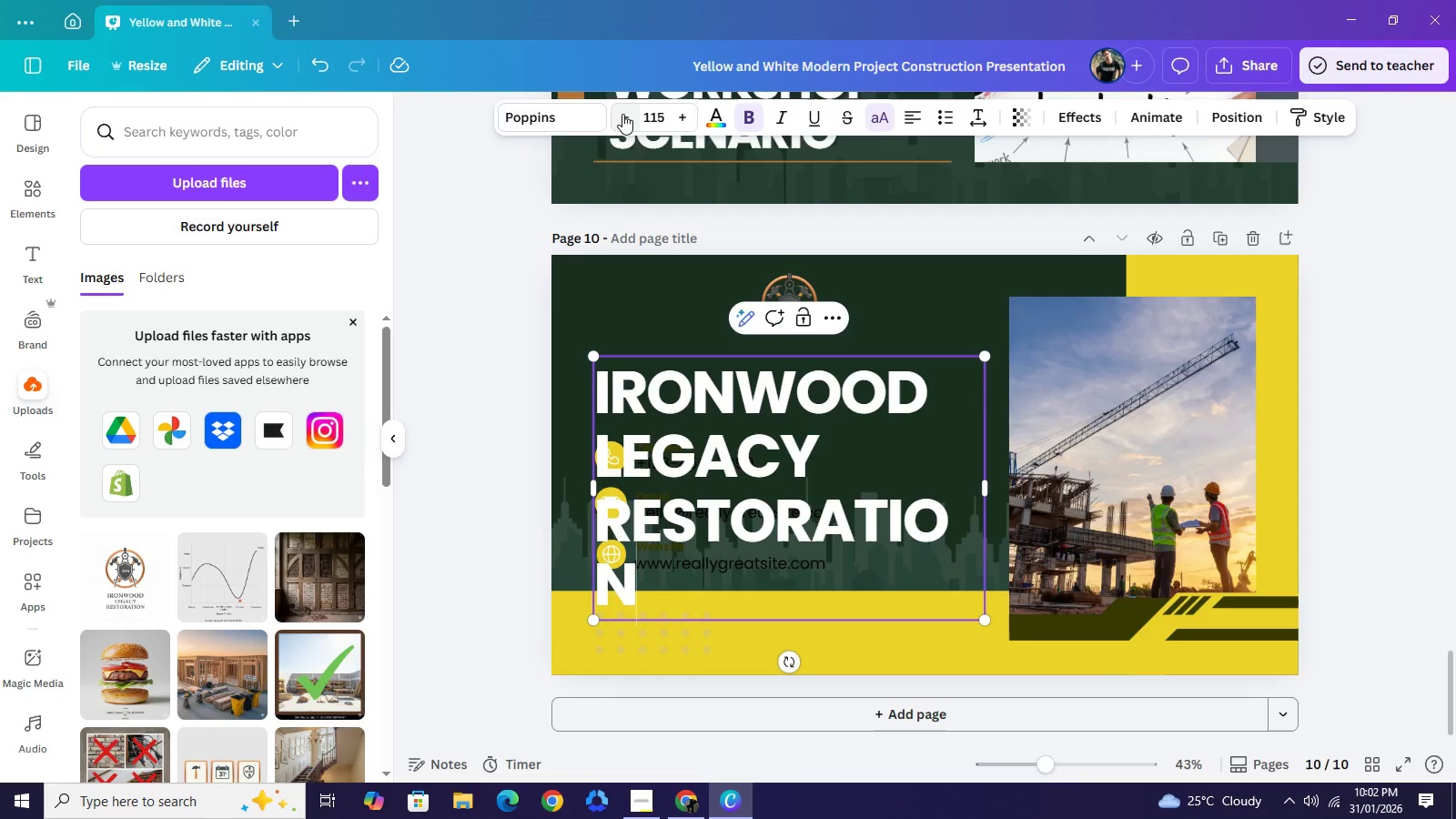 
triple_click([622, 114])
 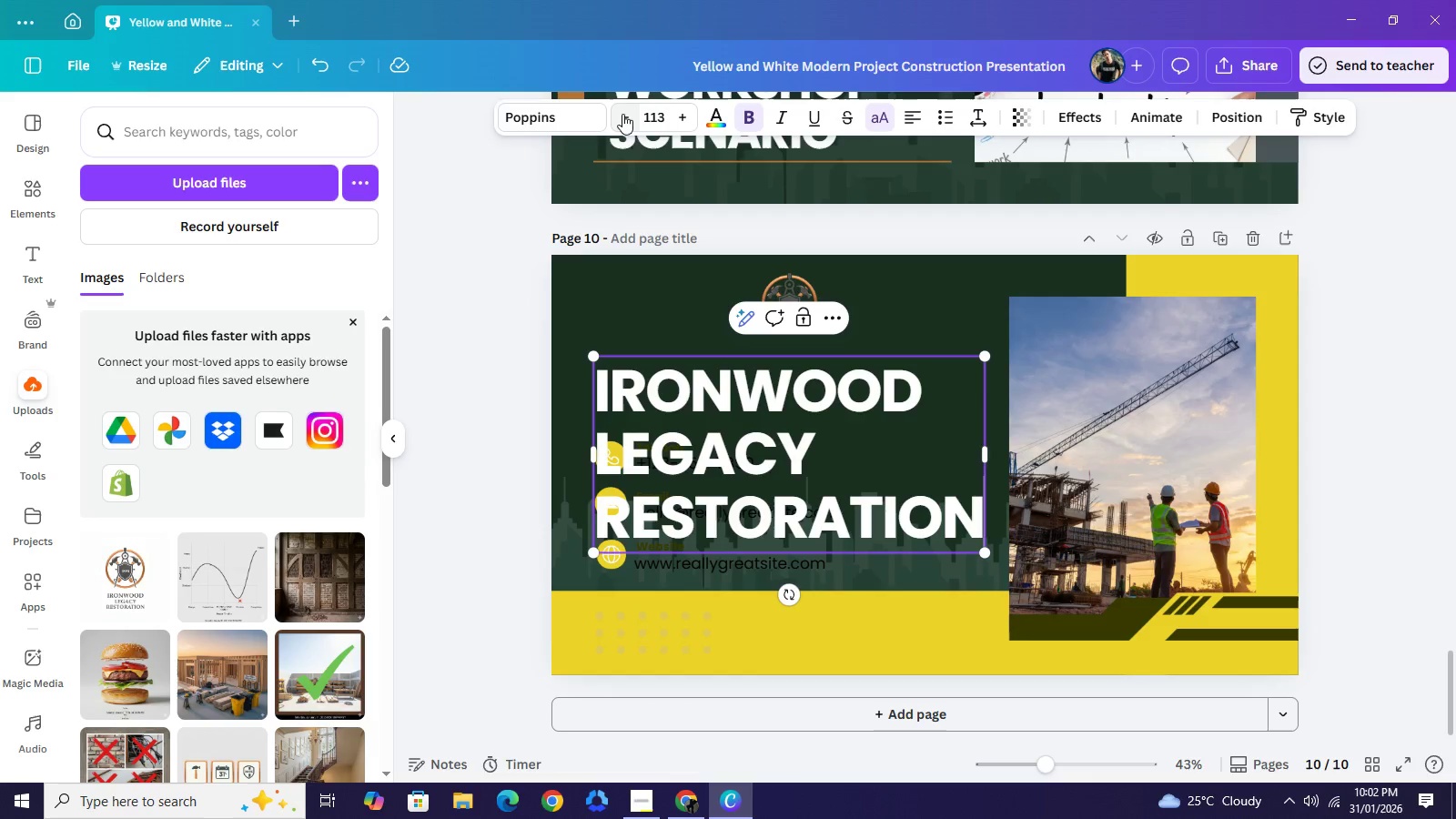 
triple_click([622, 114])
 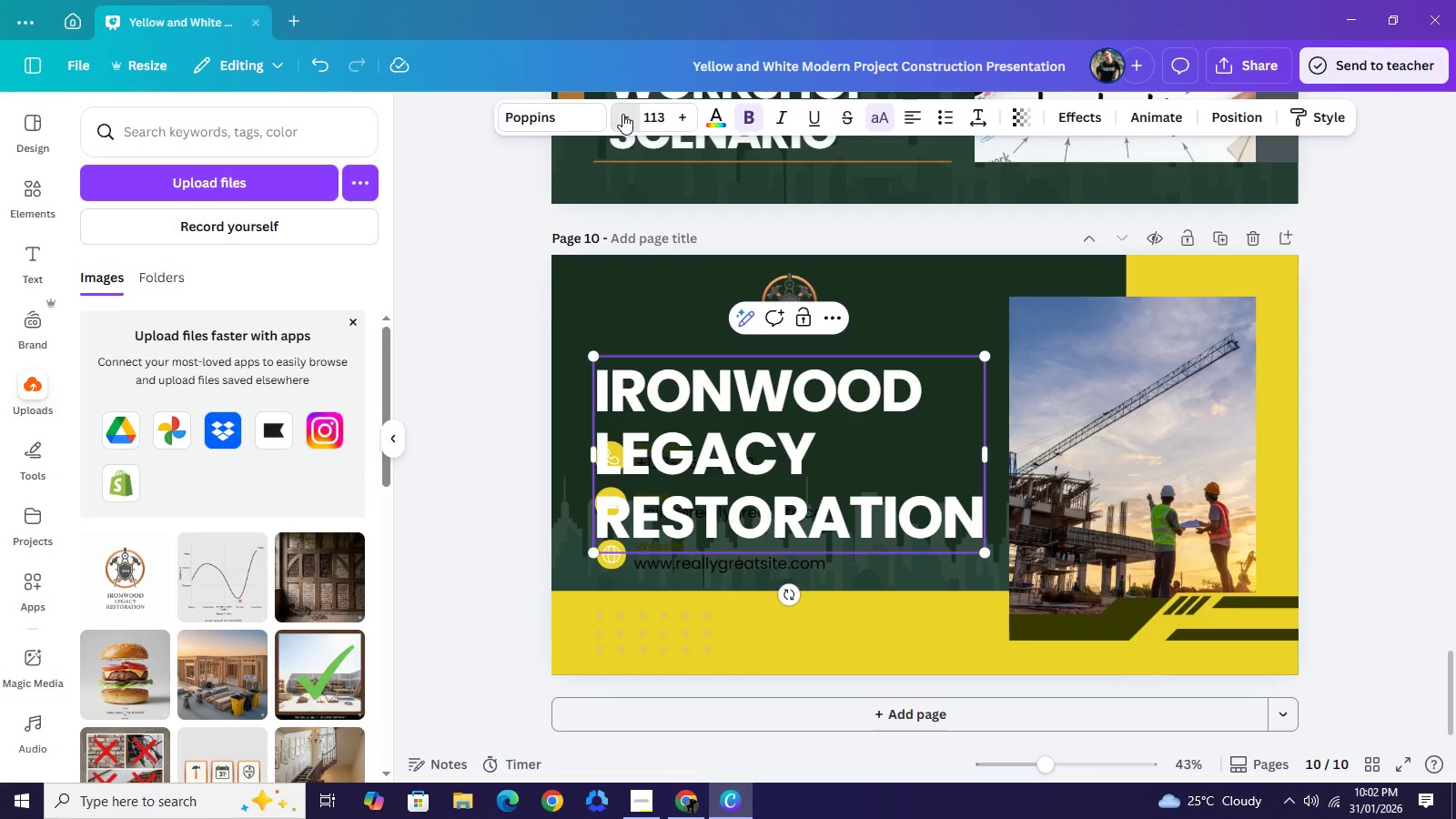 
triple_click([622, 114])
 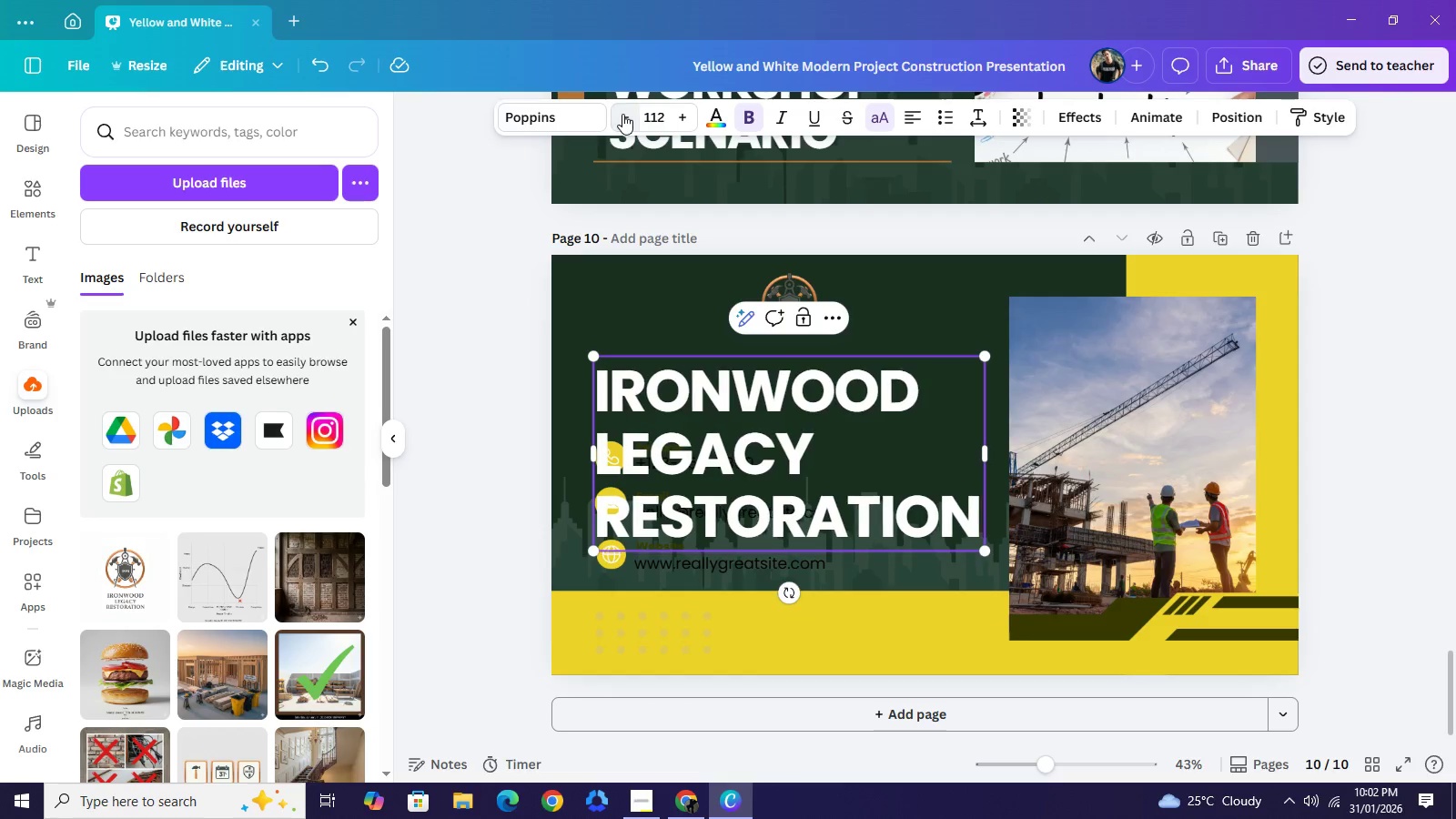 
triple_click([622, 114])
 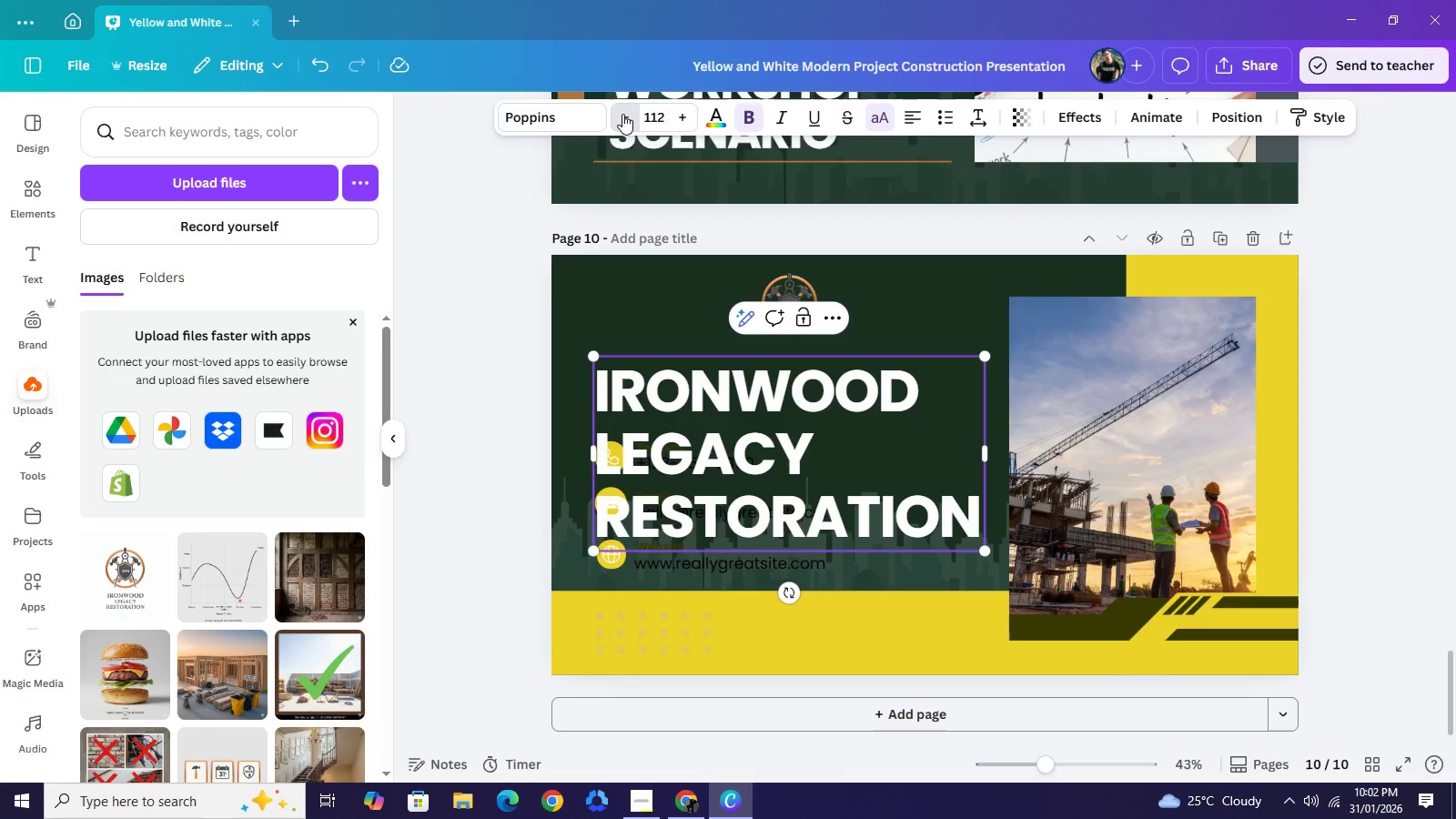 
triple_click([622, 114])
 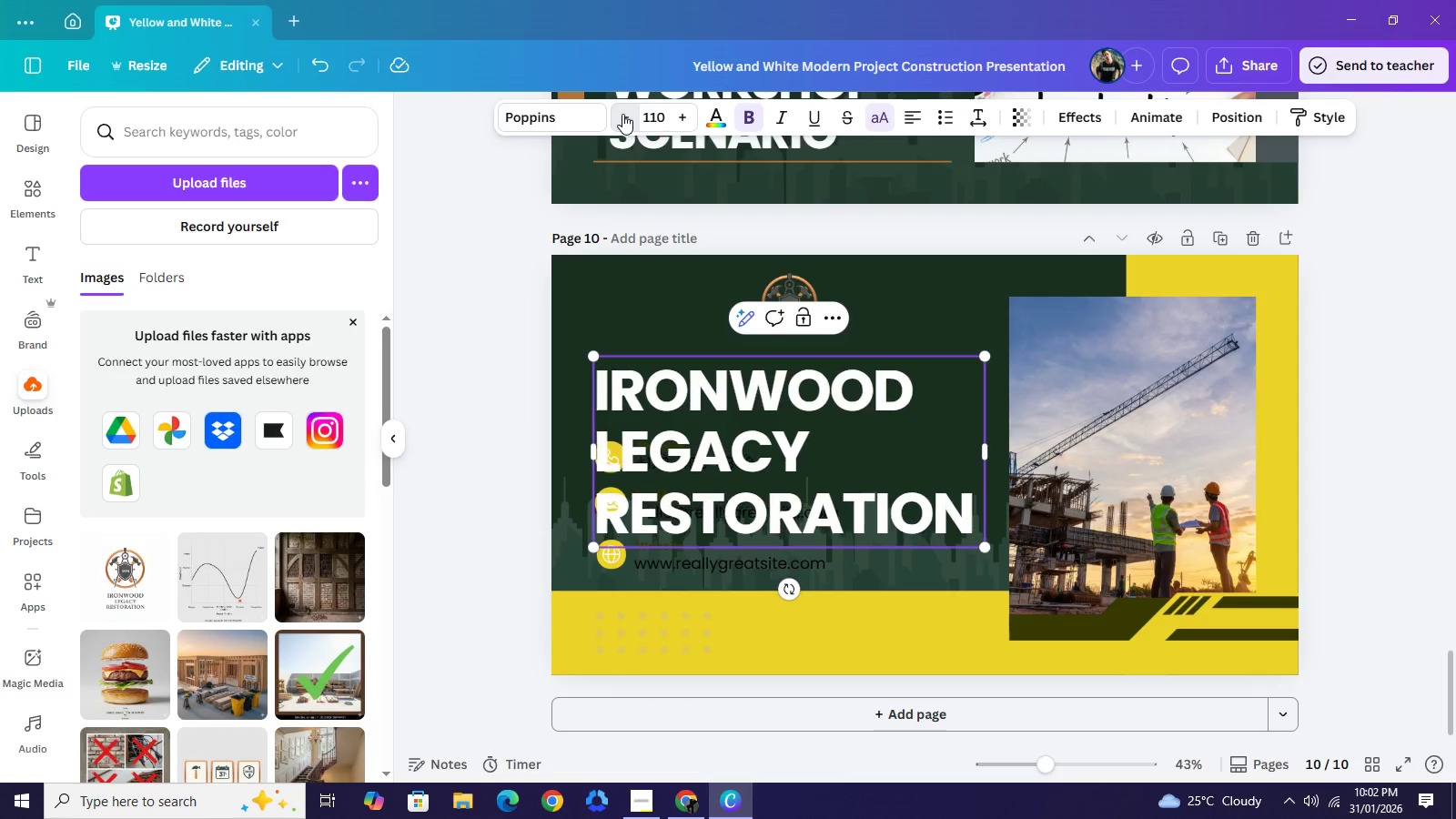 
triple_click([622, 114])
 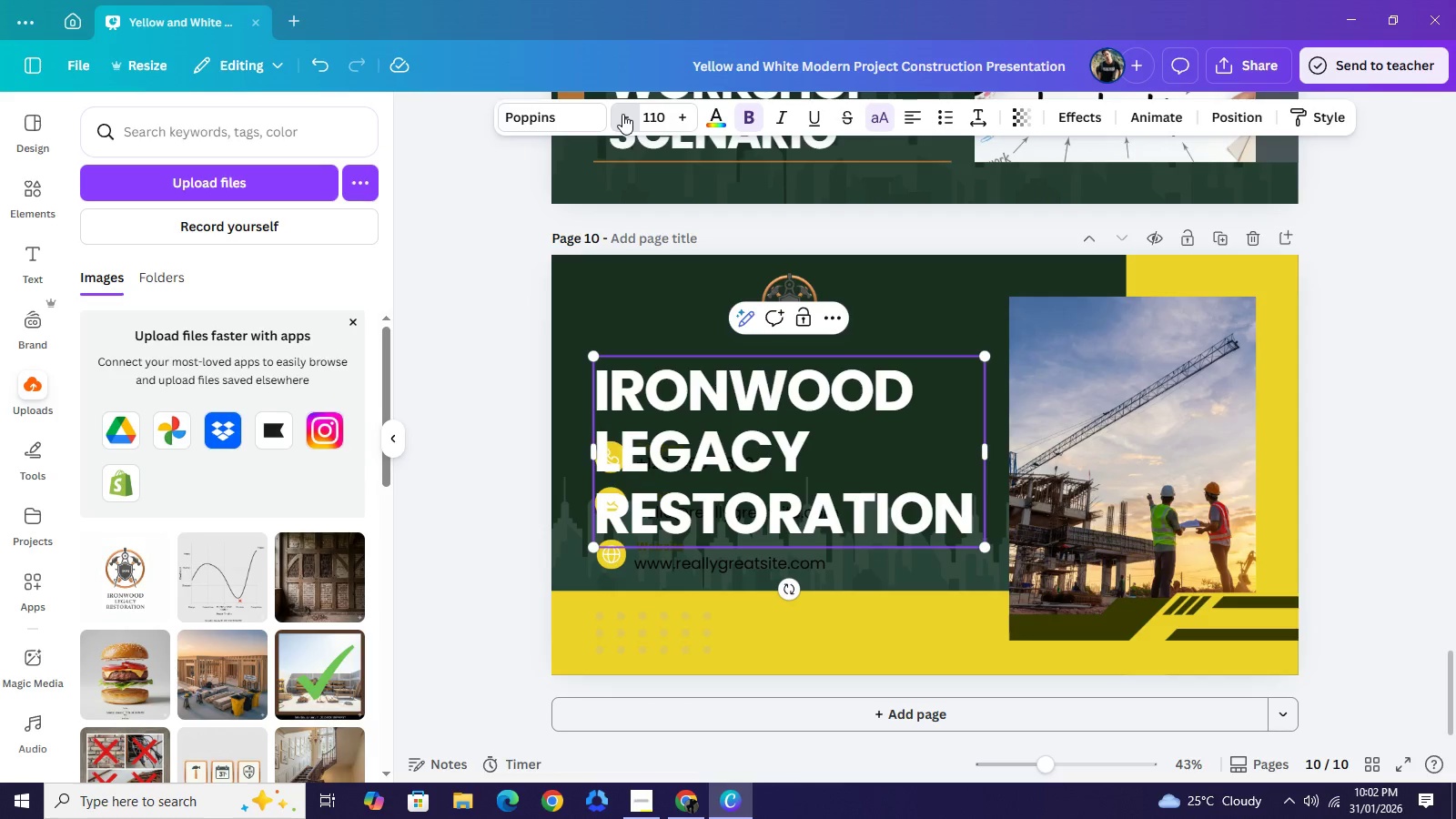 
triple_click([622, 114])
 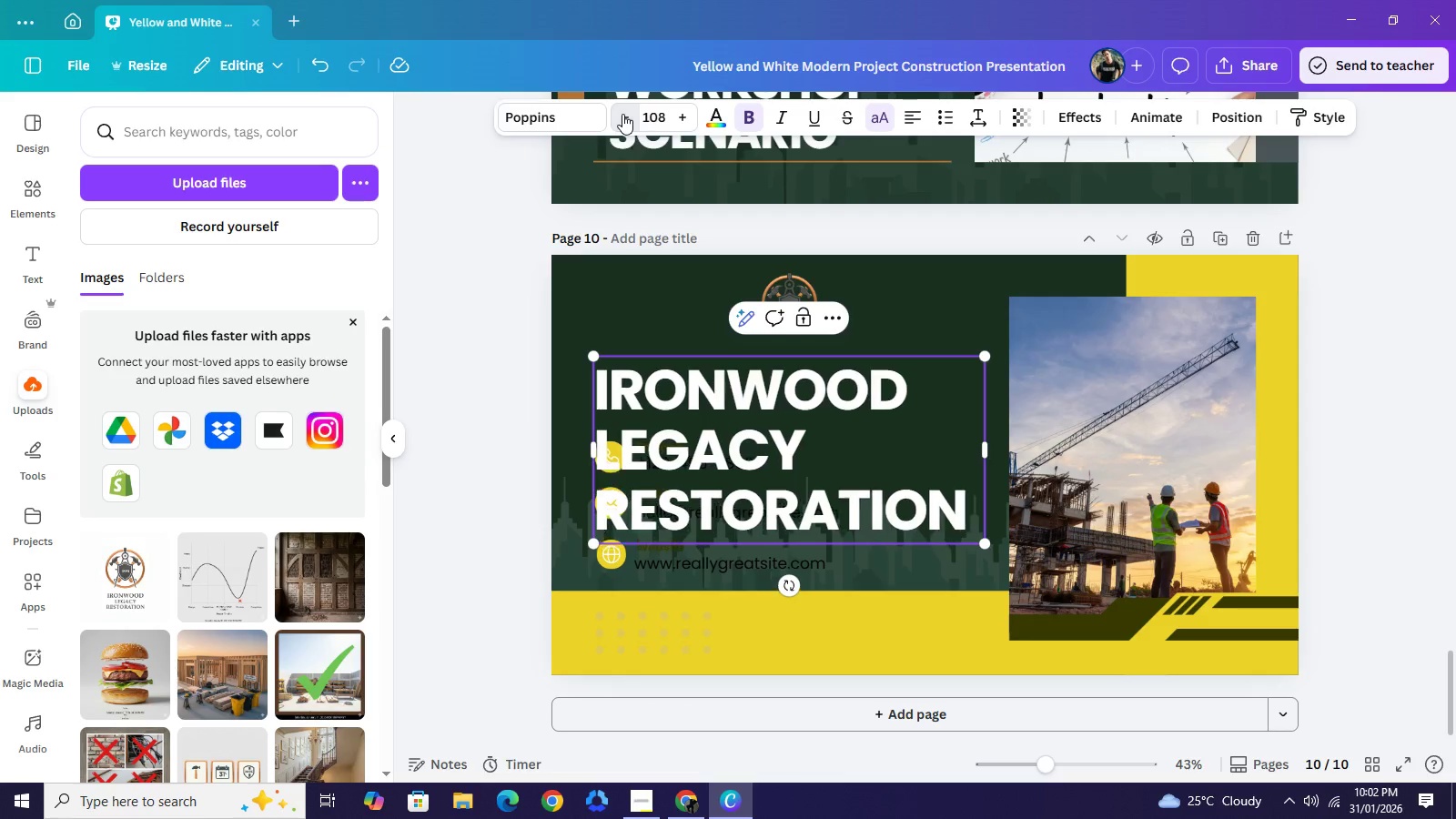 
triple_click([622, 114])
 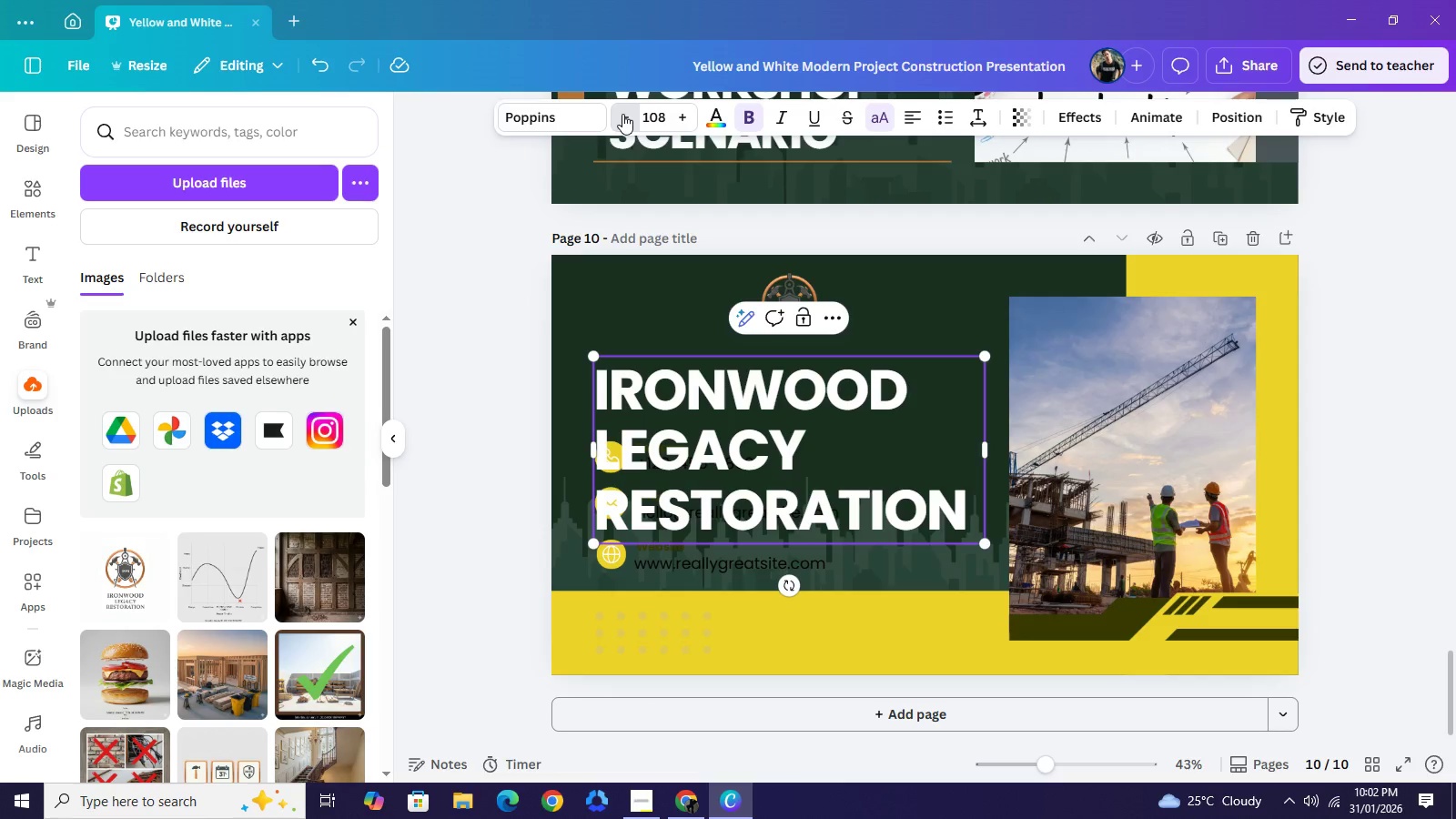 
triple_click([622, 114])
 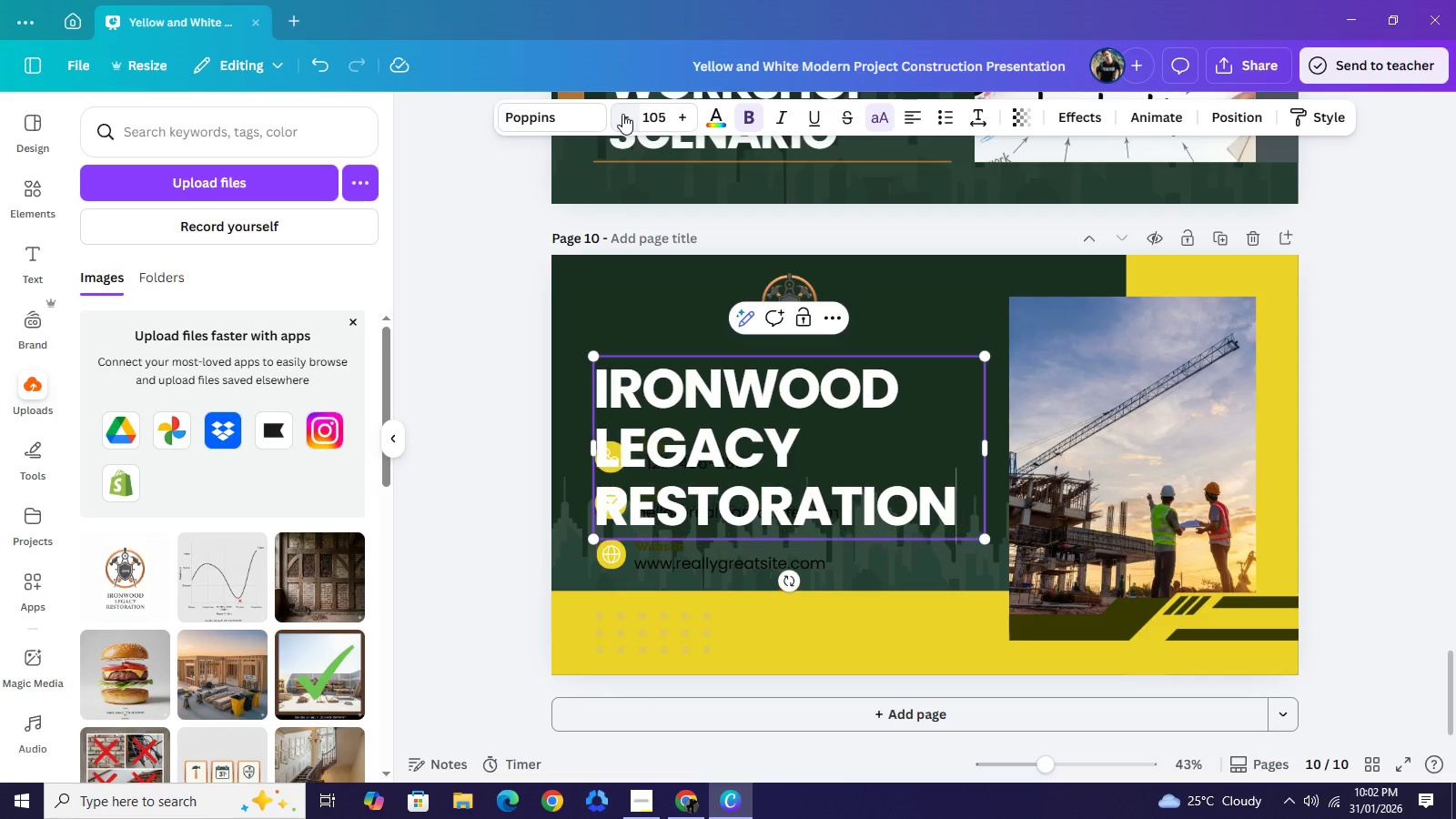 
triple_click([622, 114])
 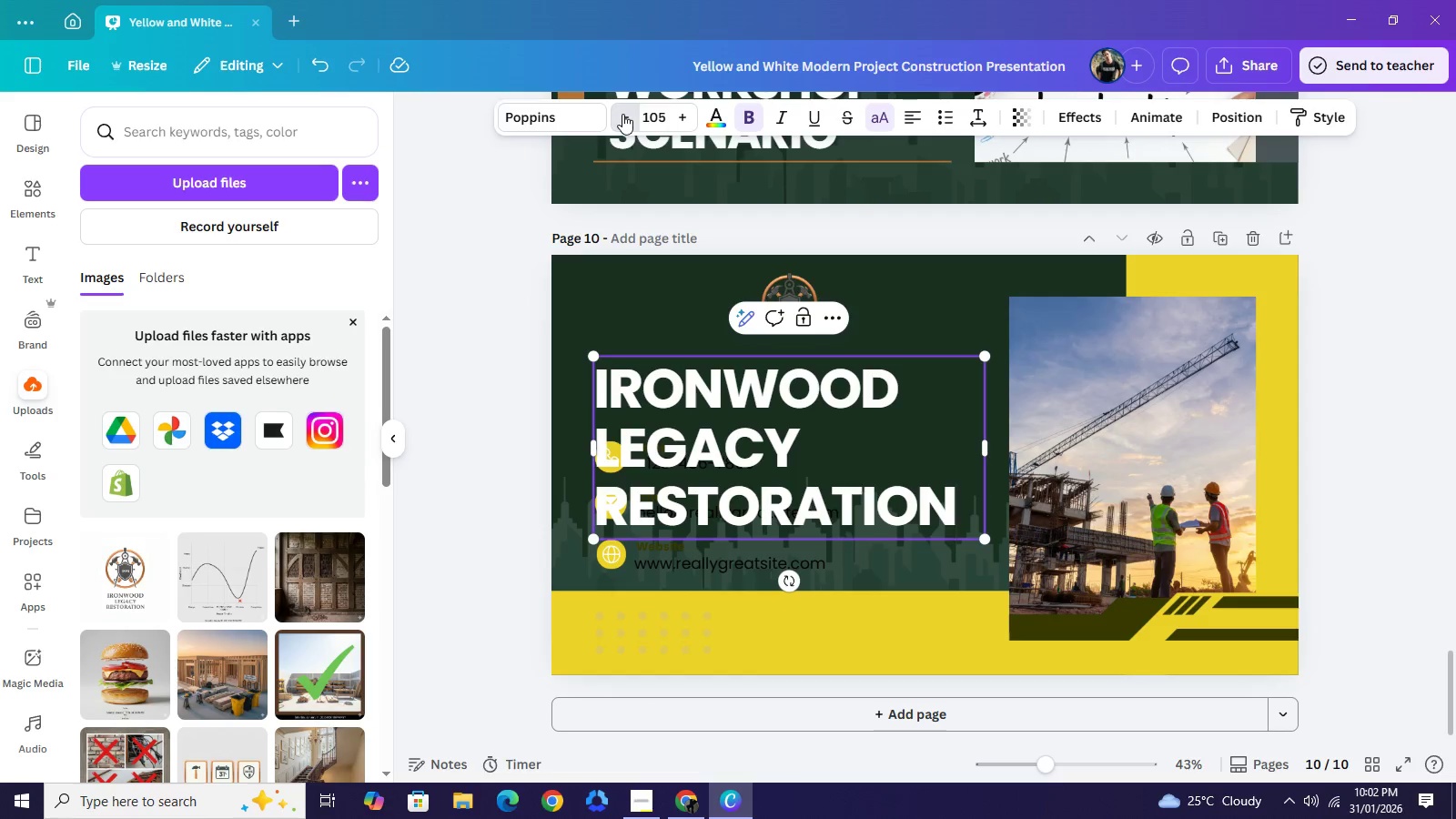 
triple_click([622, 114])
 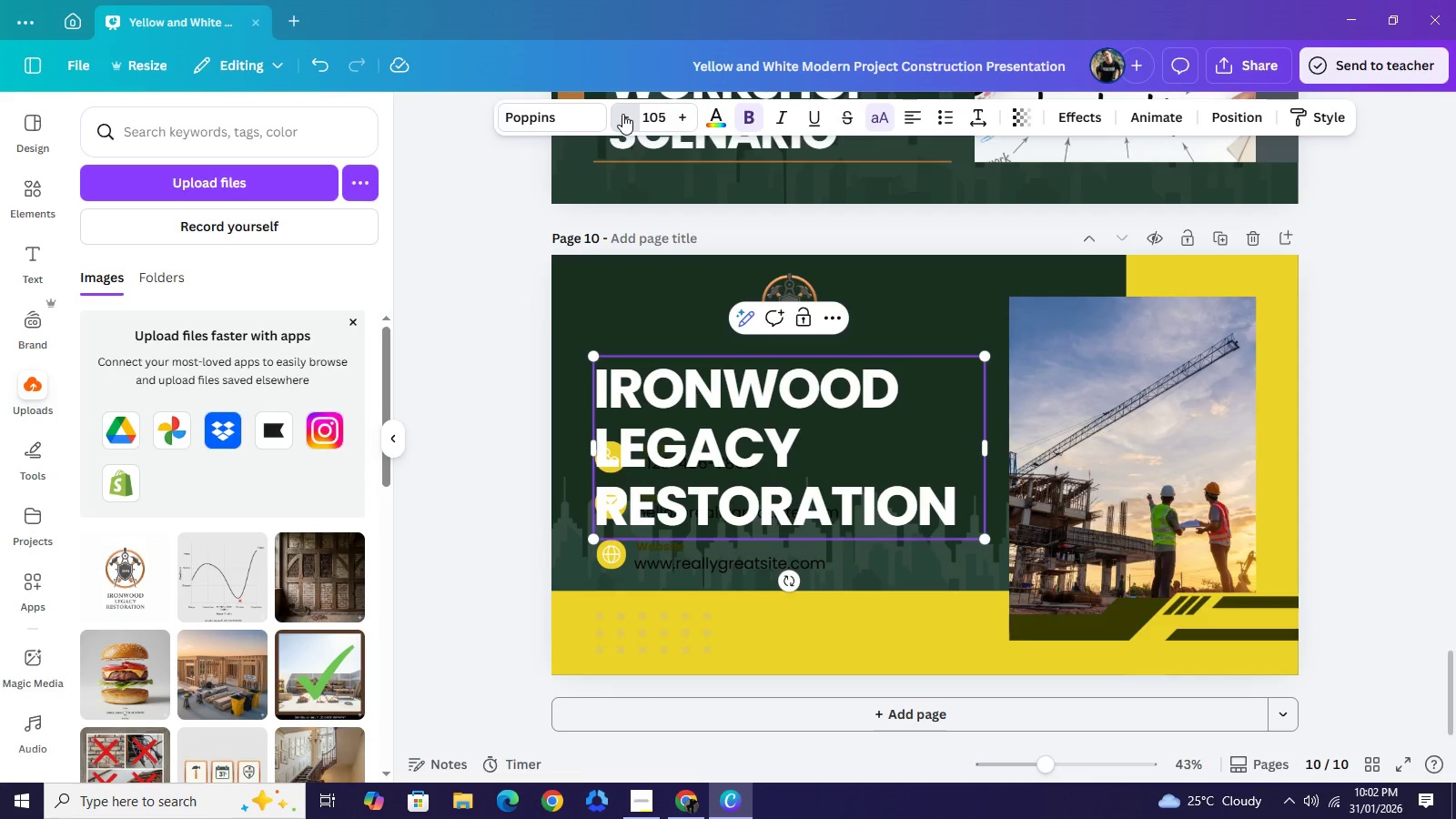 
triple_click([622, 114])
 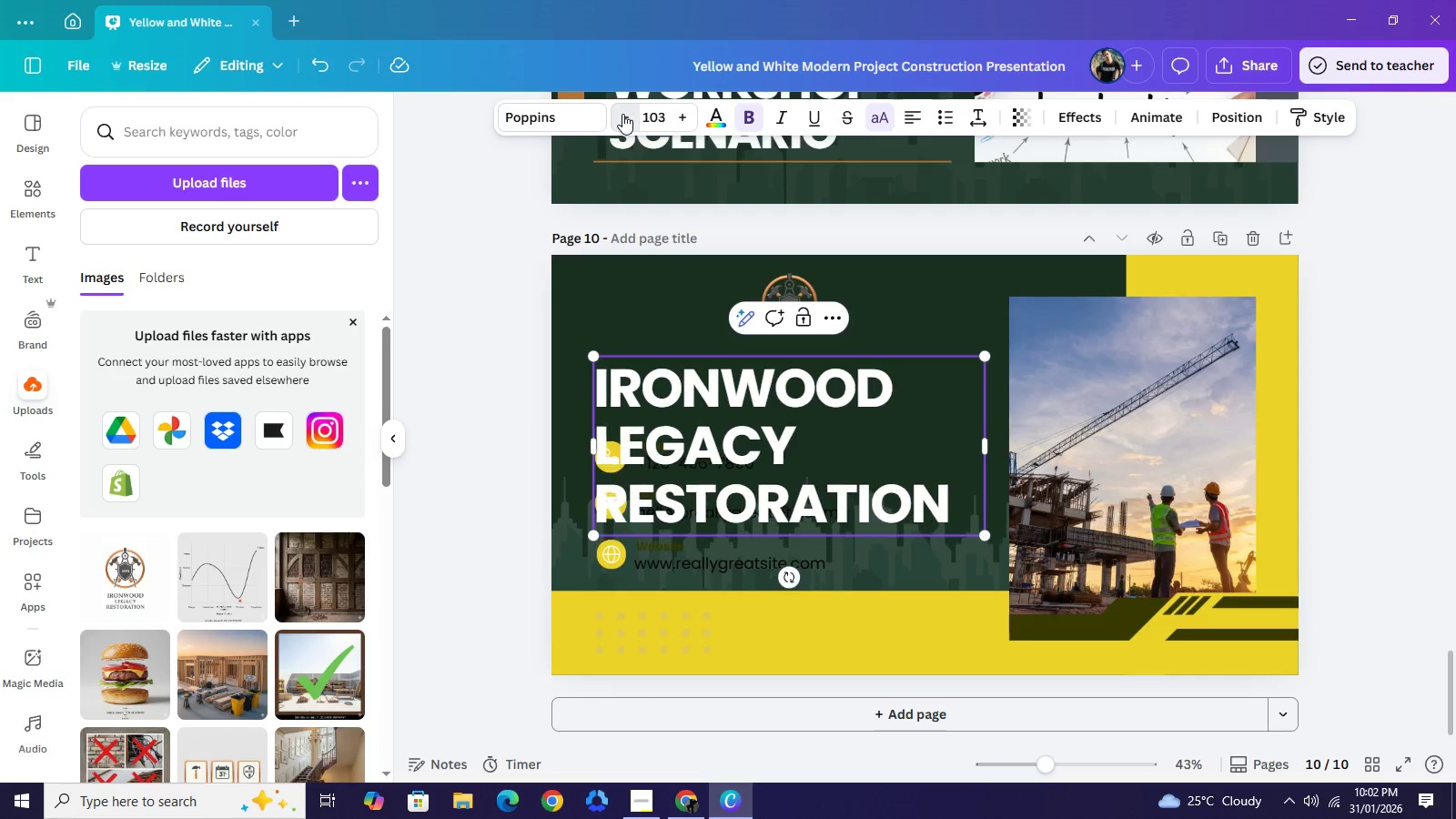 
triple_click([622, 114])
 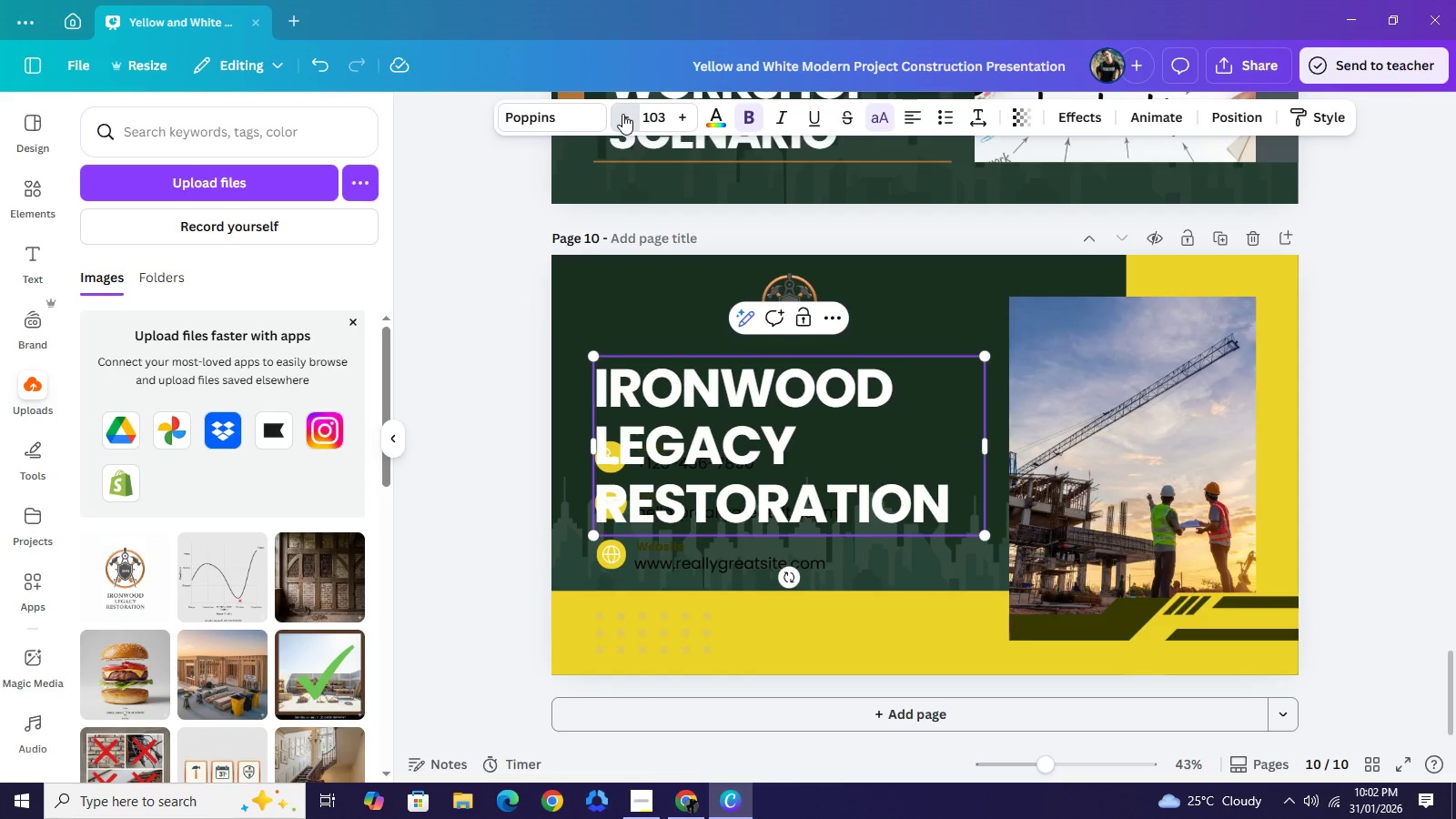 
triple_click([622, 114])
 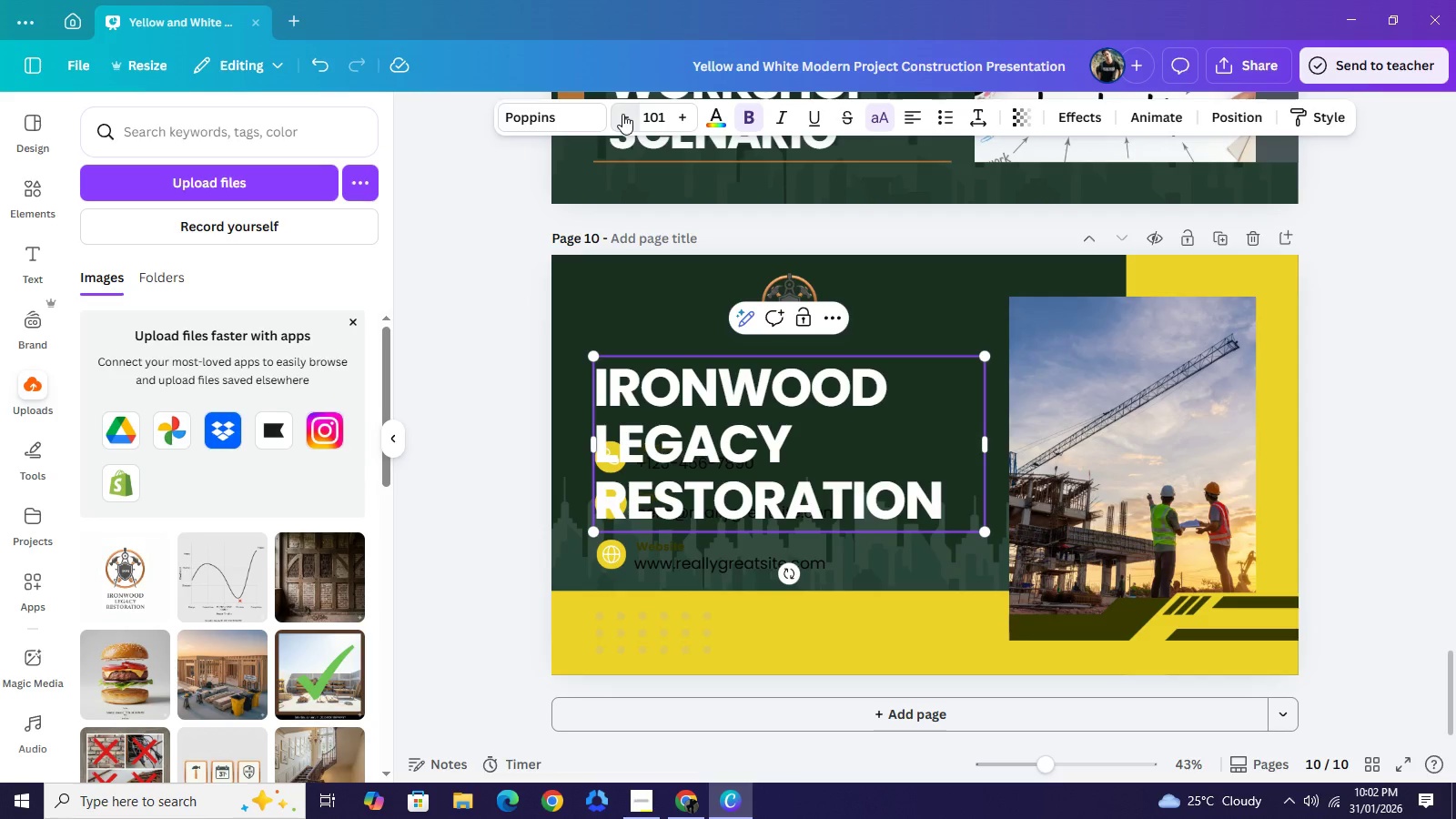 
triple_click([622, 114])
 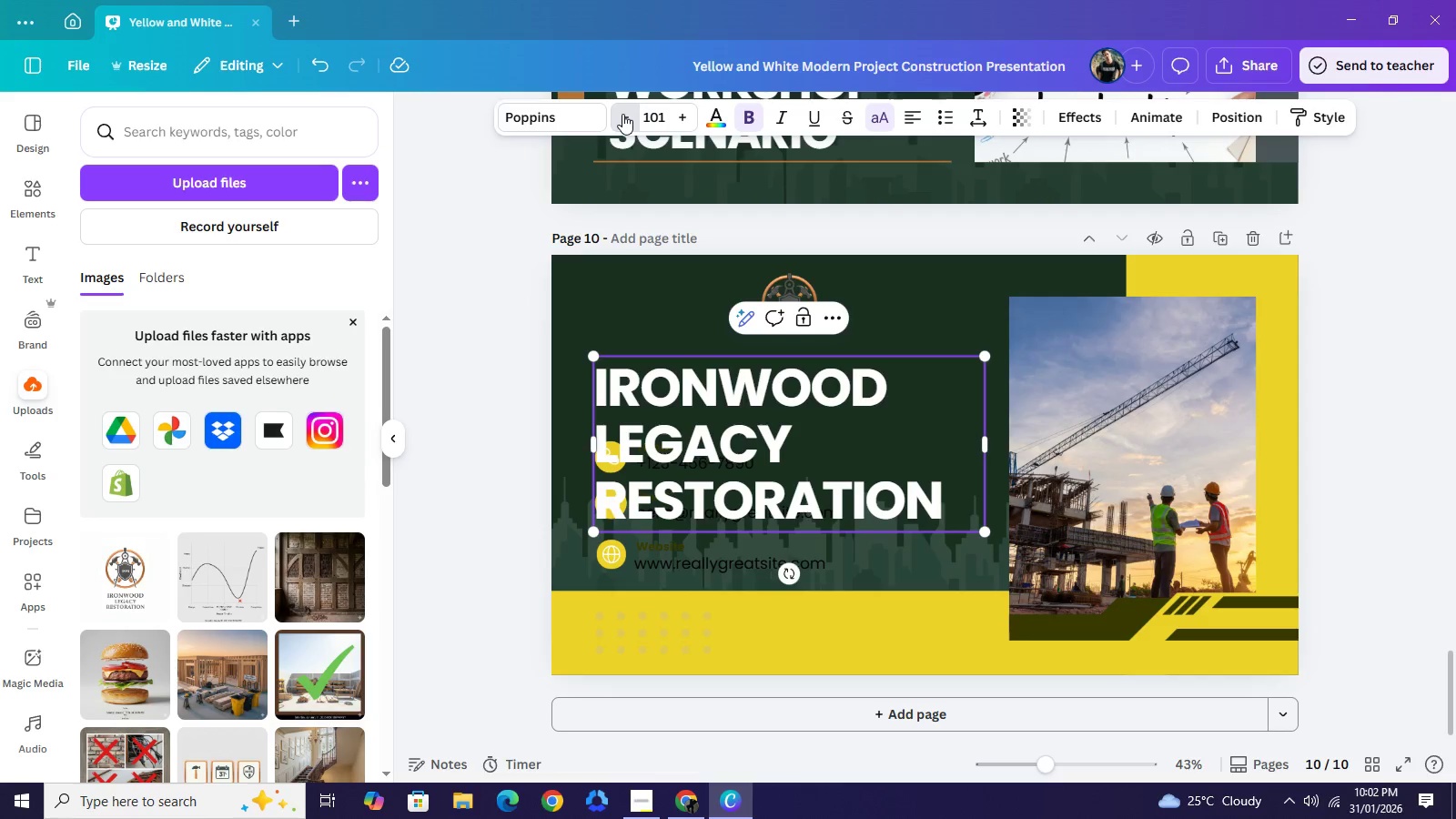 
triple_click([622, 114])
 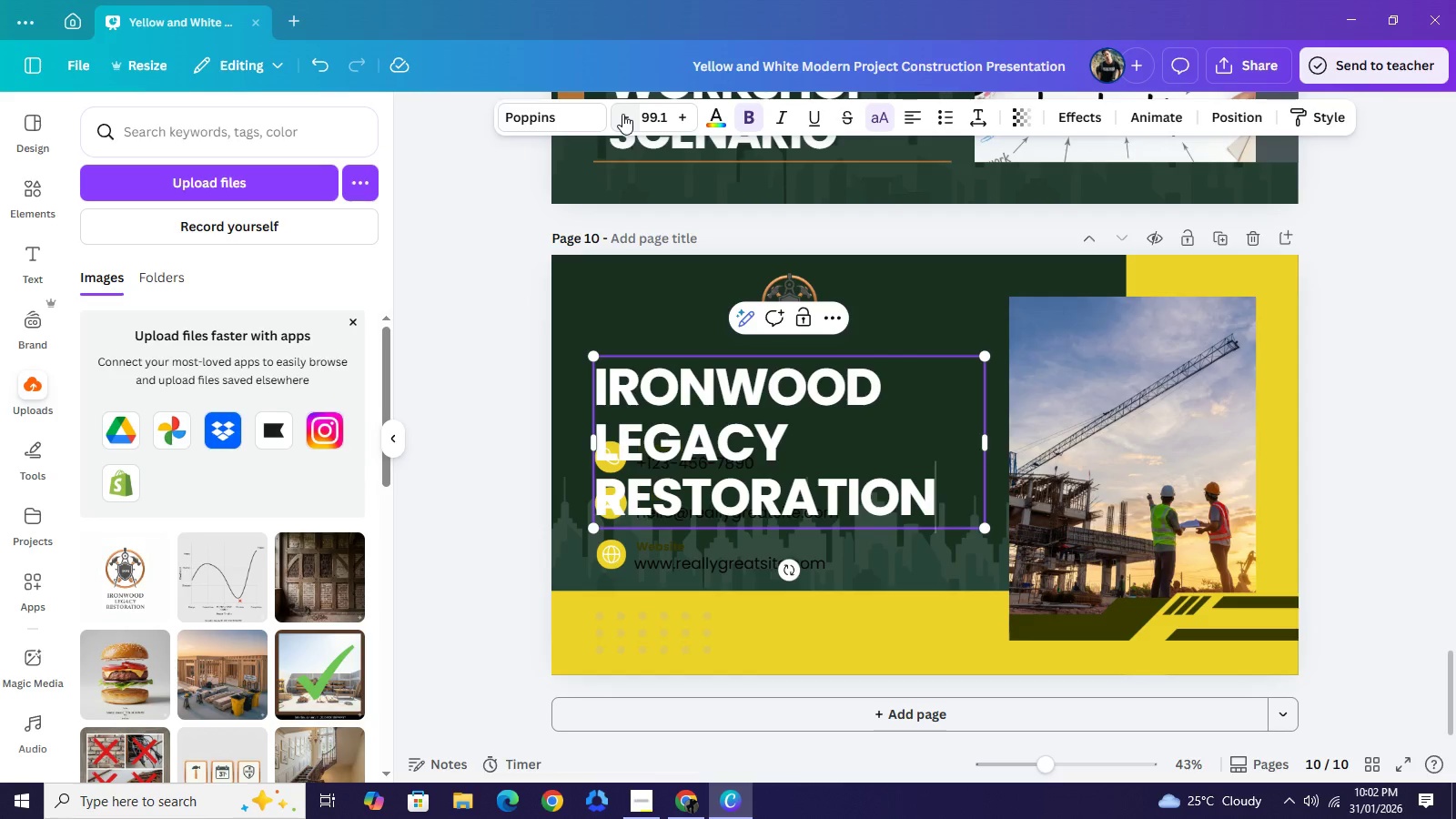 
triple_click([622, 114])
 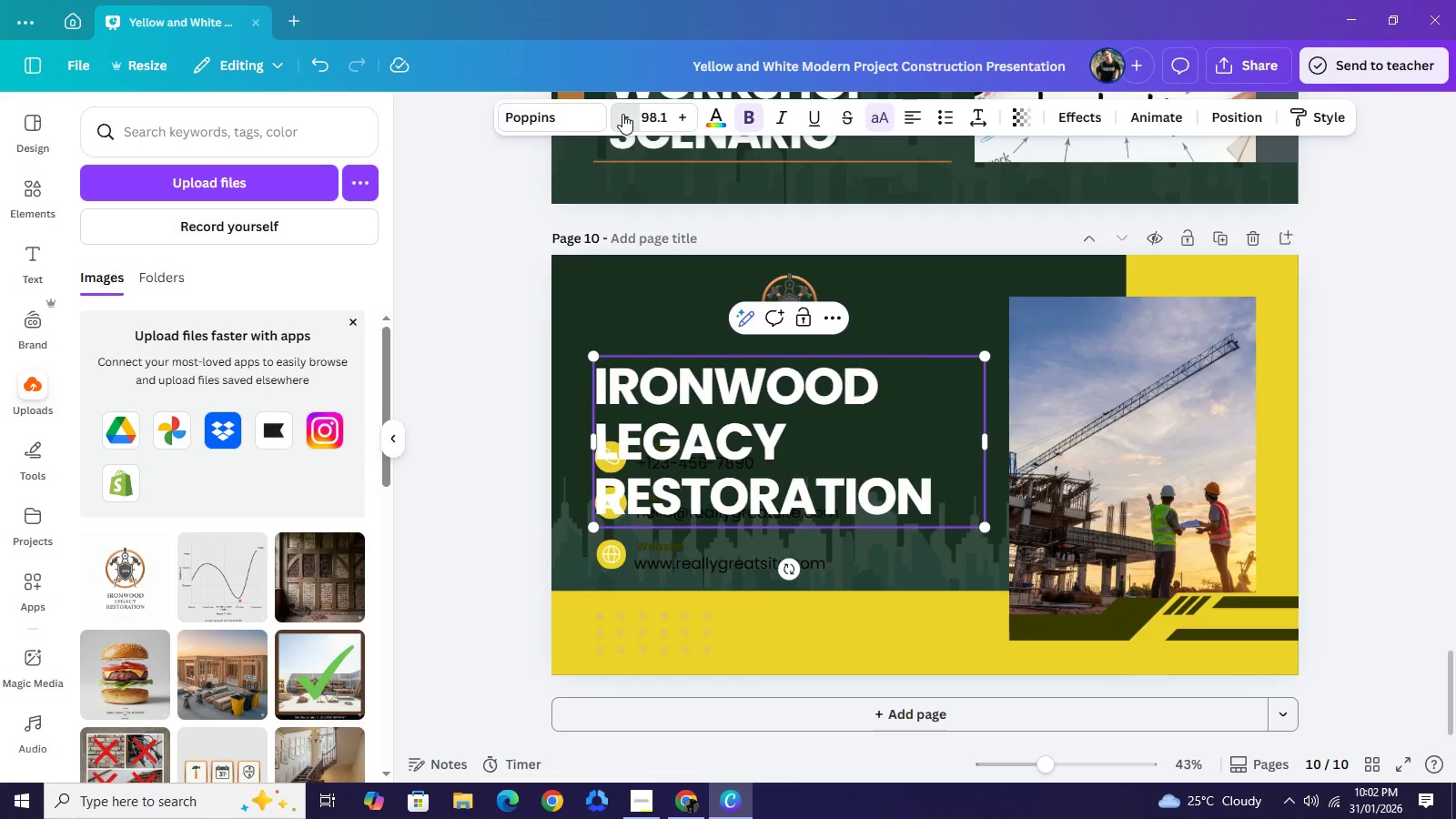 
triple_click([622, 114])
 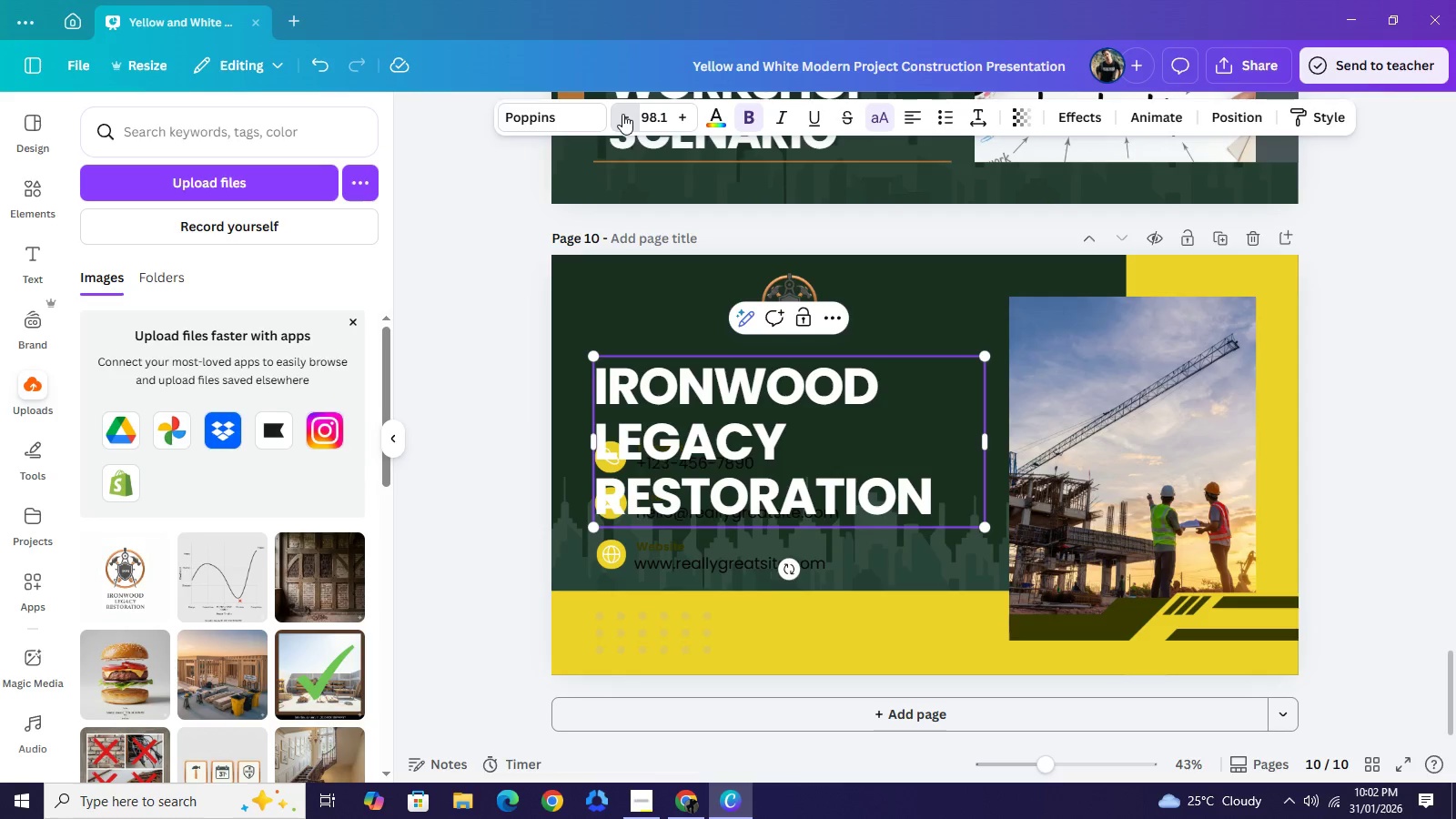 
triple_click([622, 114])
 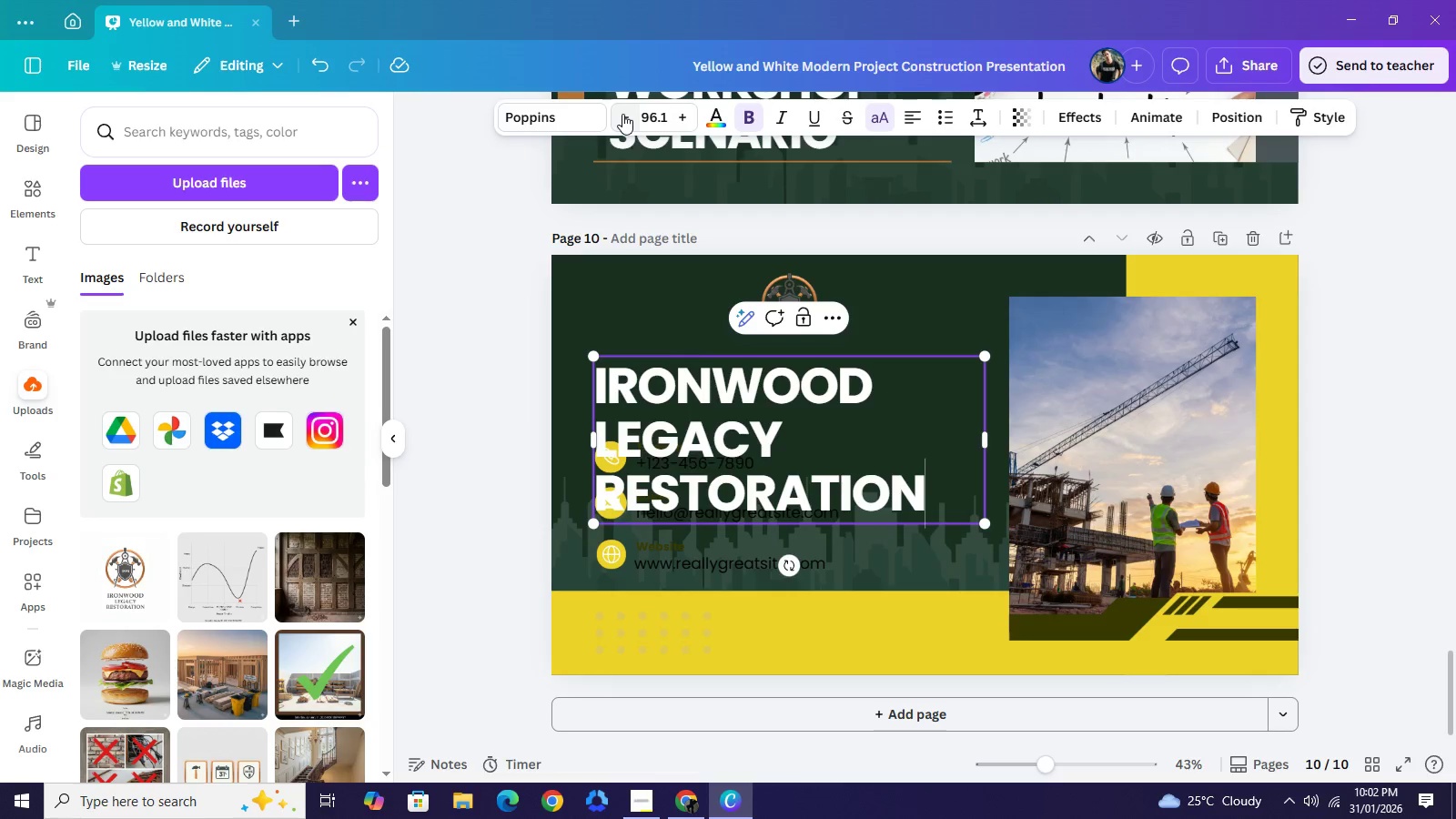 
triple_click([622, 114])
 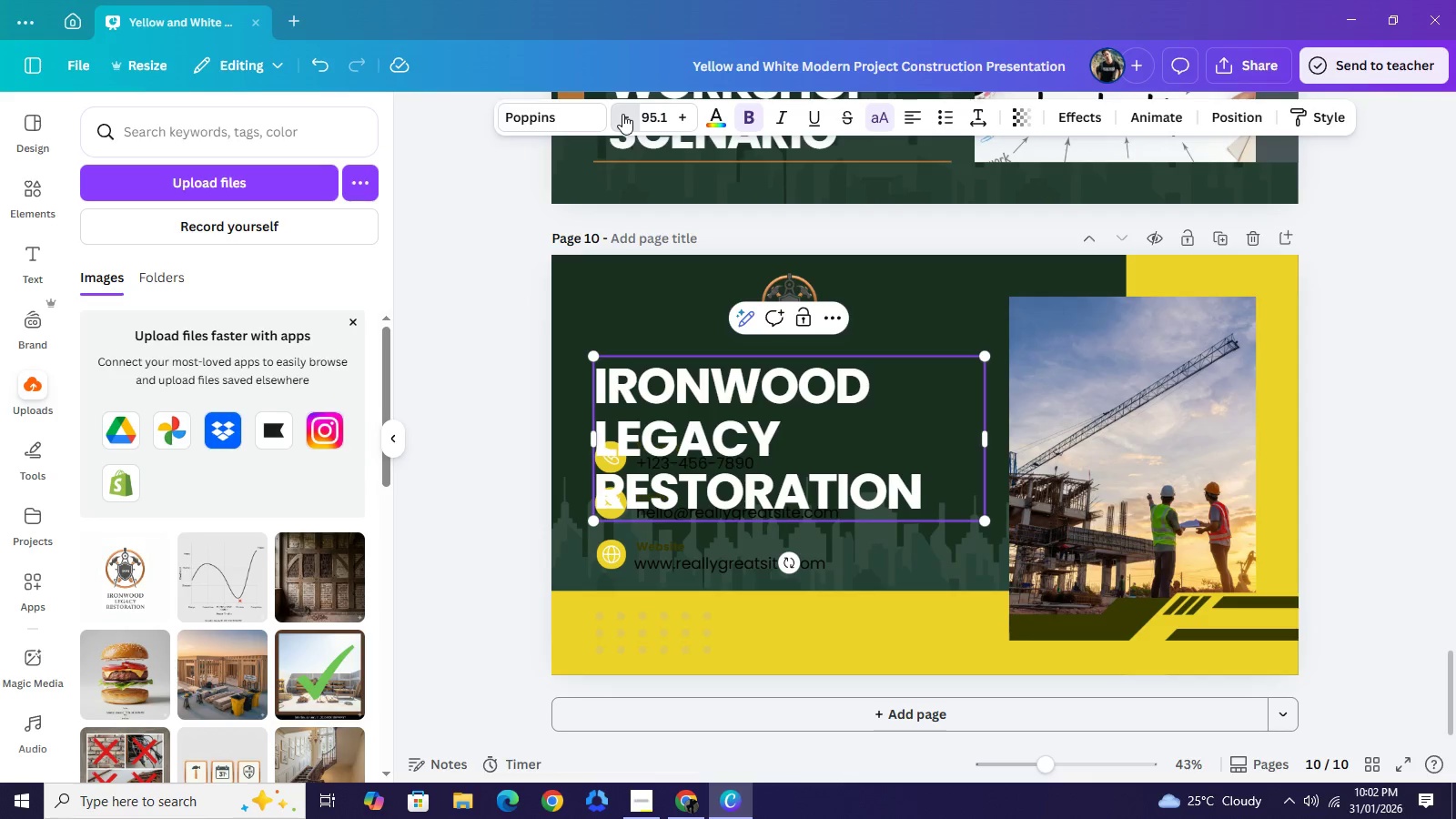 
triple_click([622, 114])
 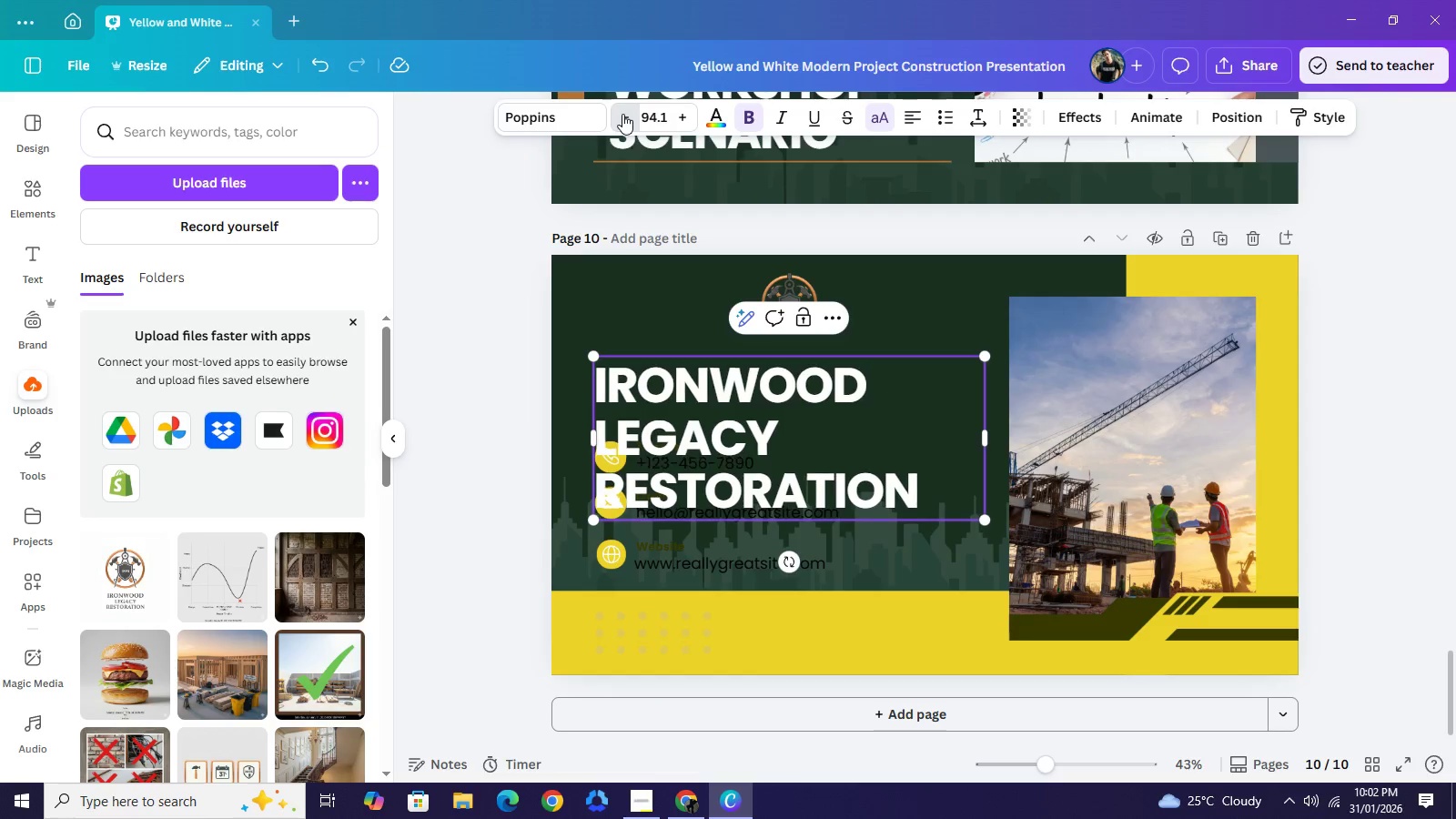 
triple_click([622, 114])
 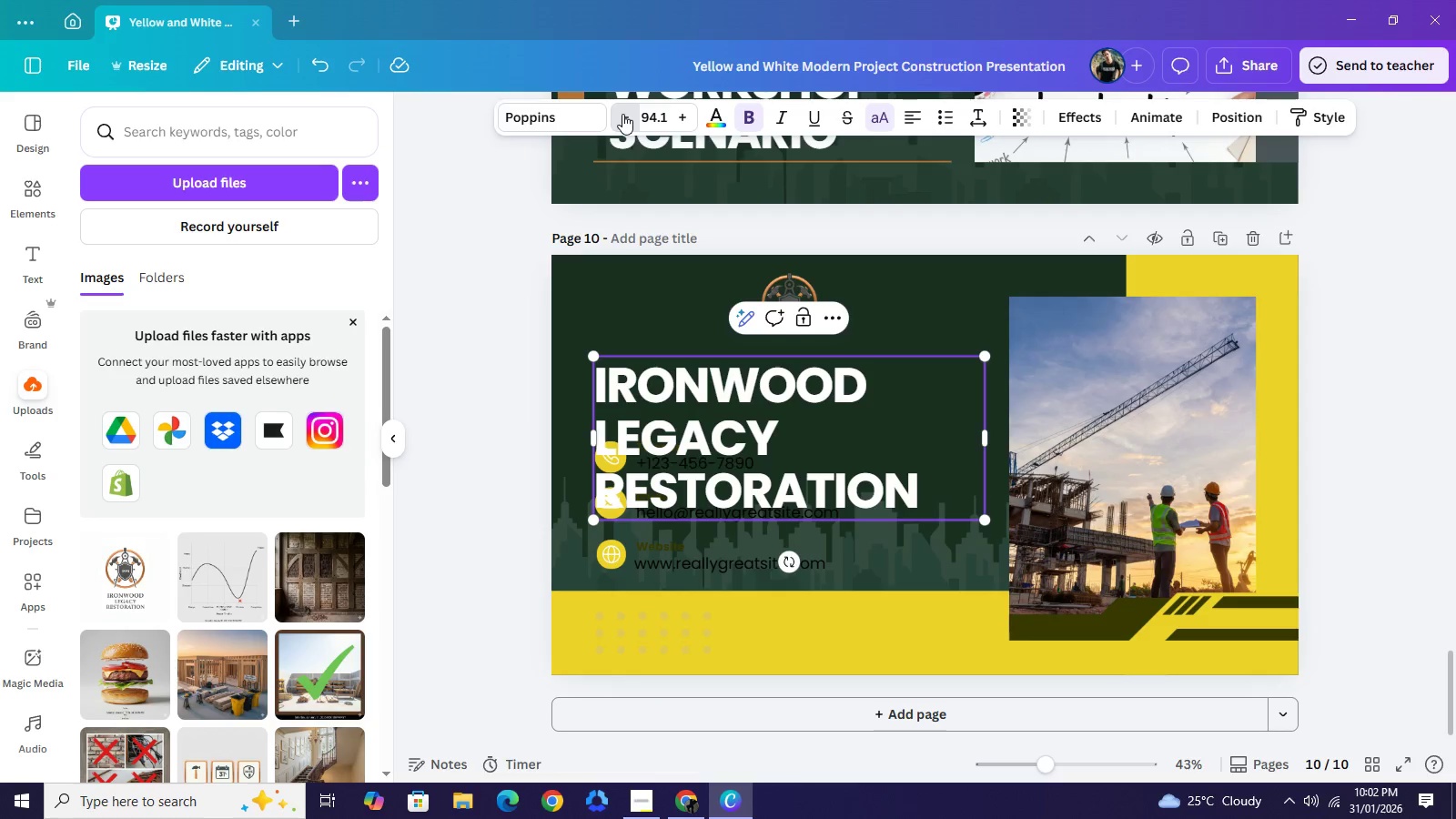 
triple_click([622, 114])
 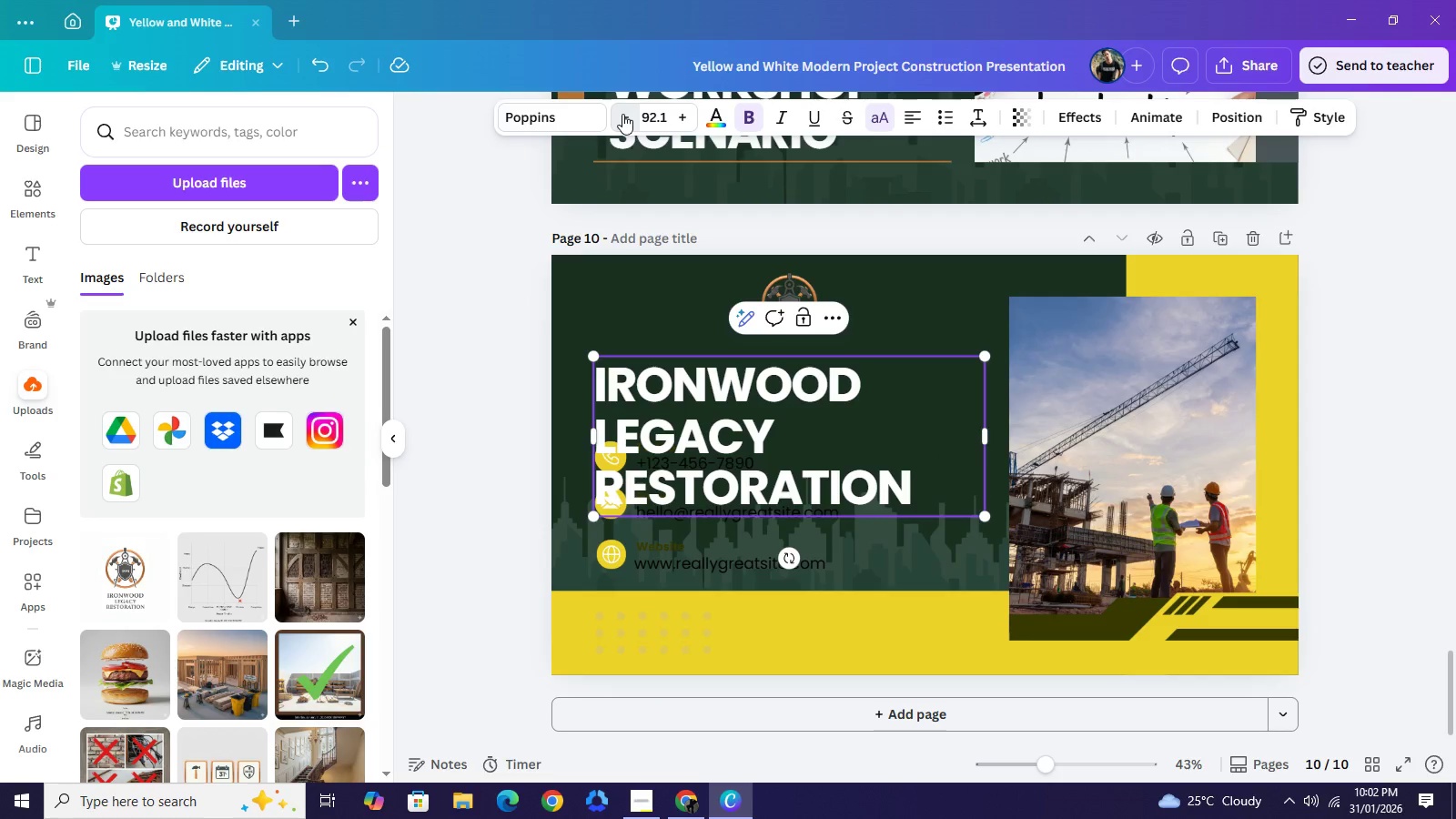 
triple_click([622, 114])
 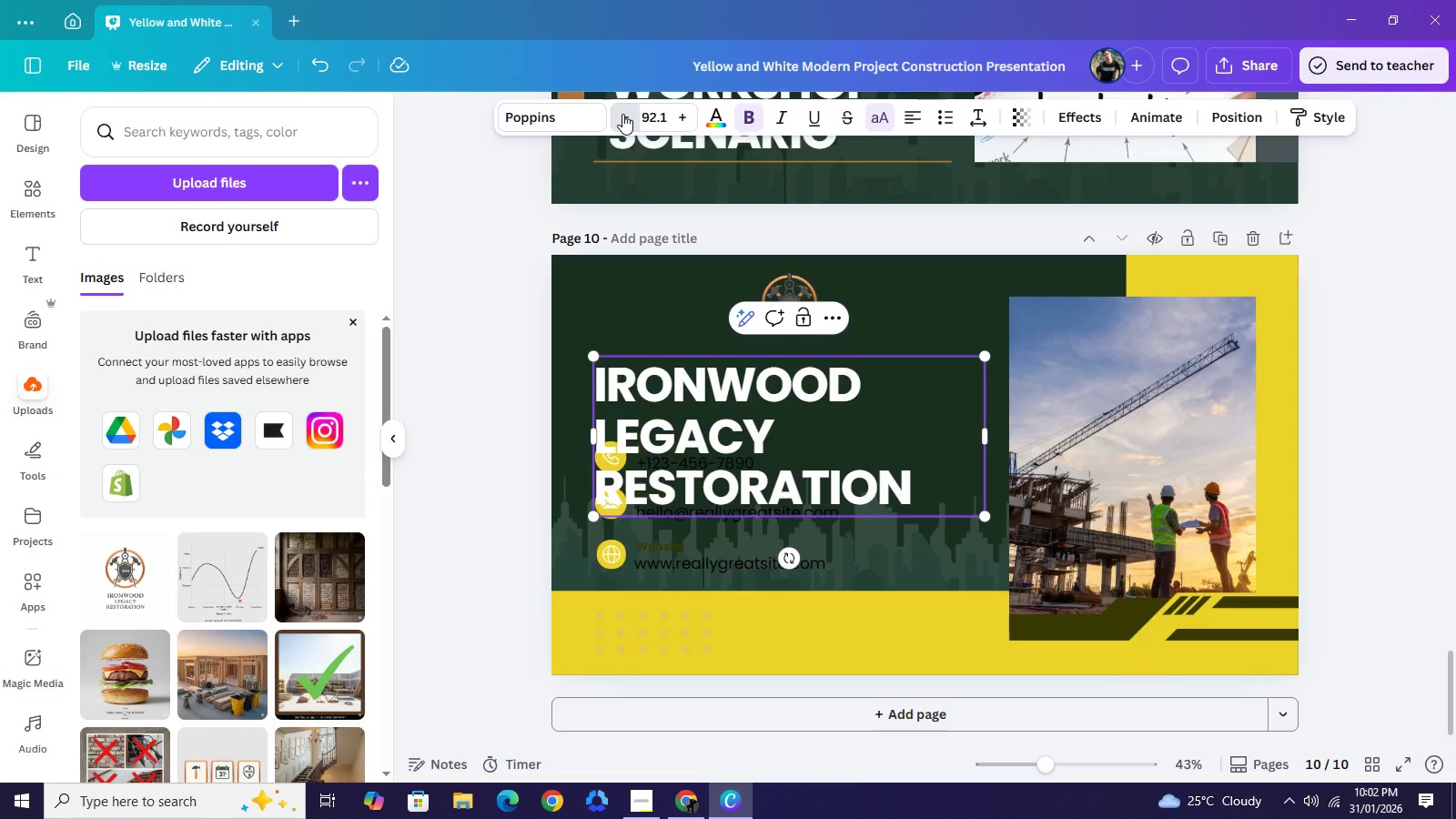 
triple_click([622, 114])
 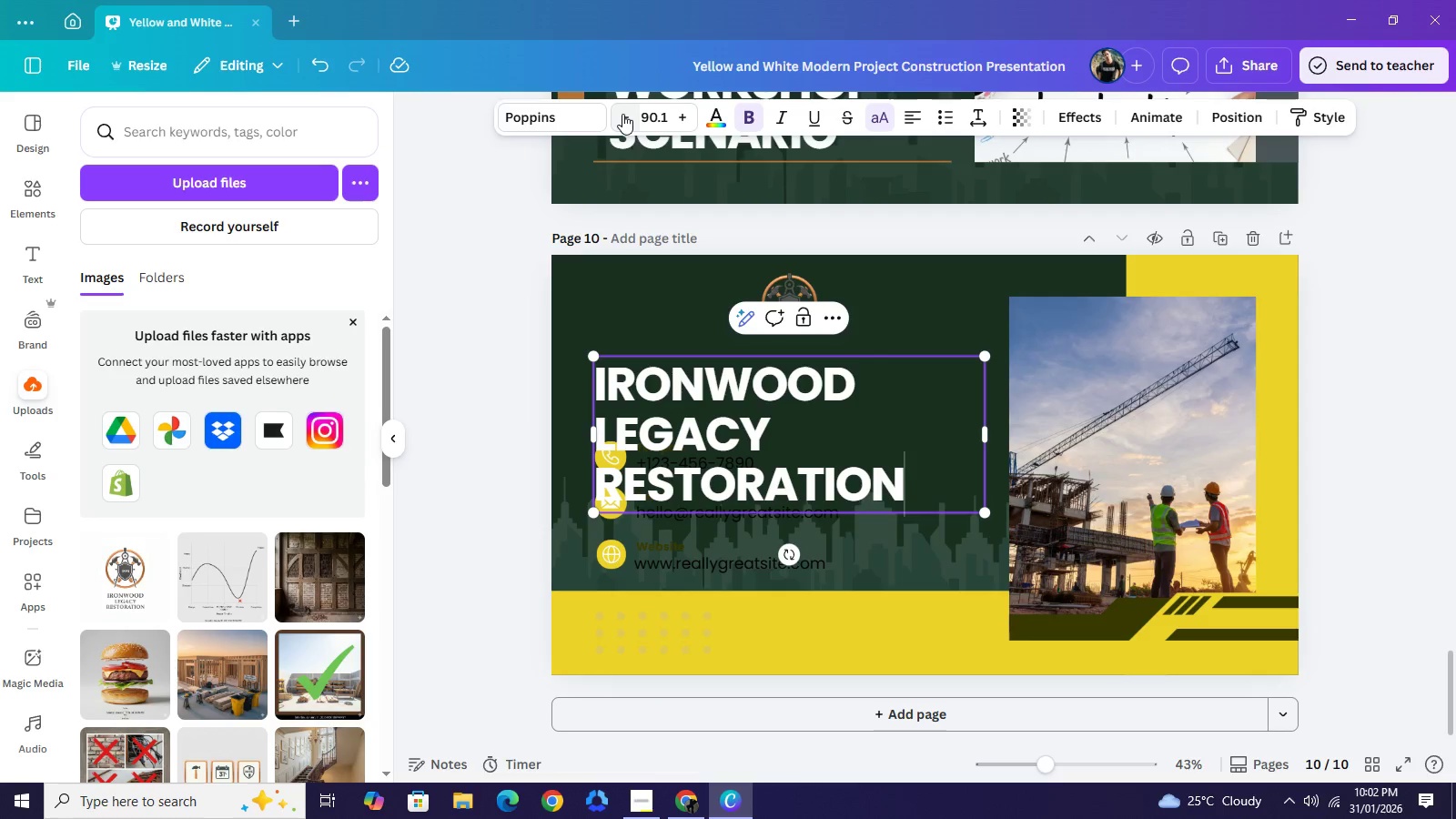 
triple_click([622, 114])
 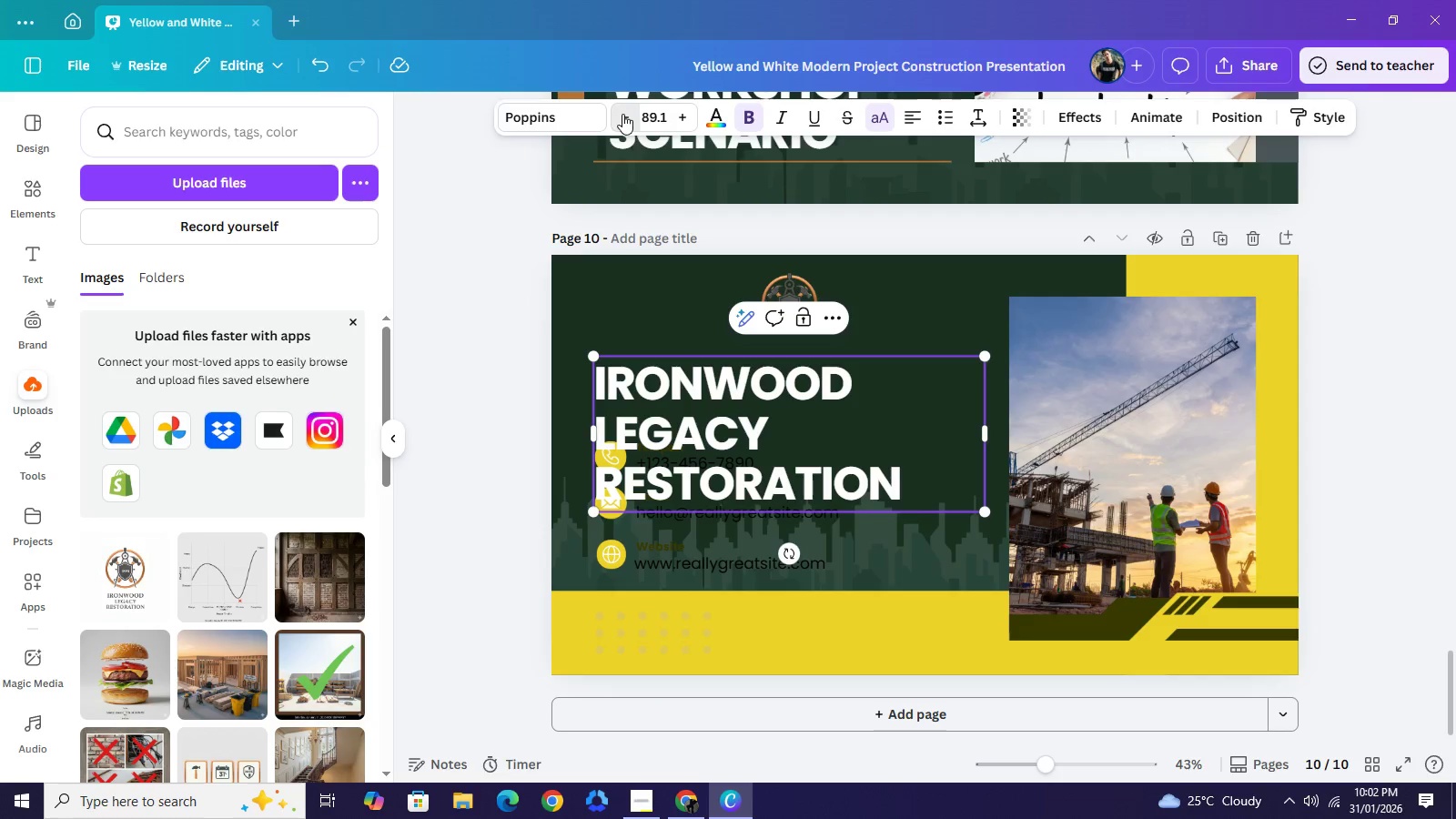 
triple_click([622, 114])
 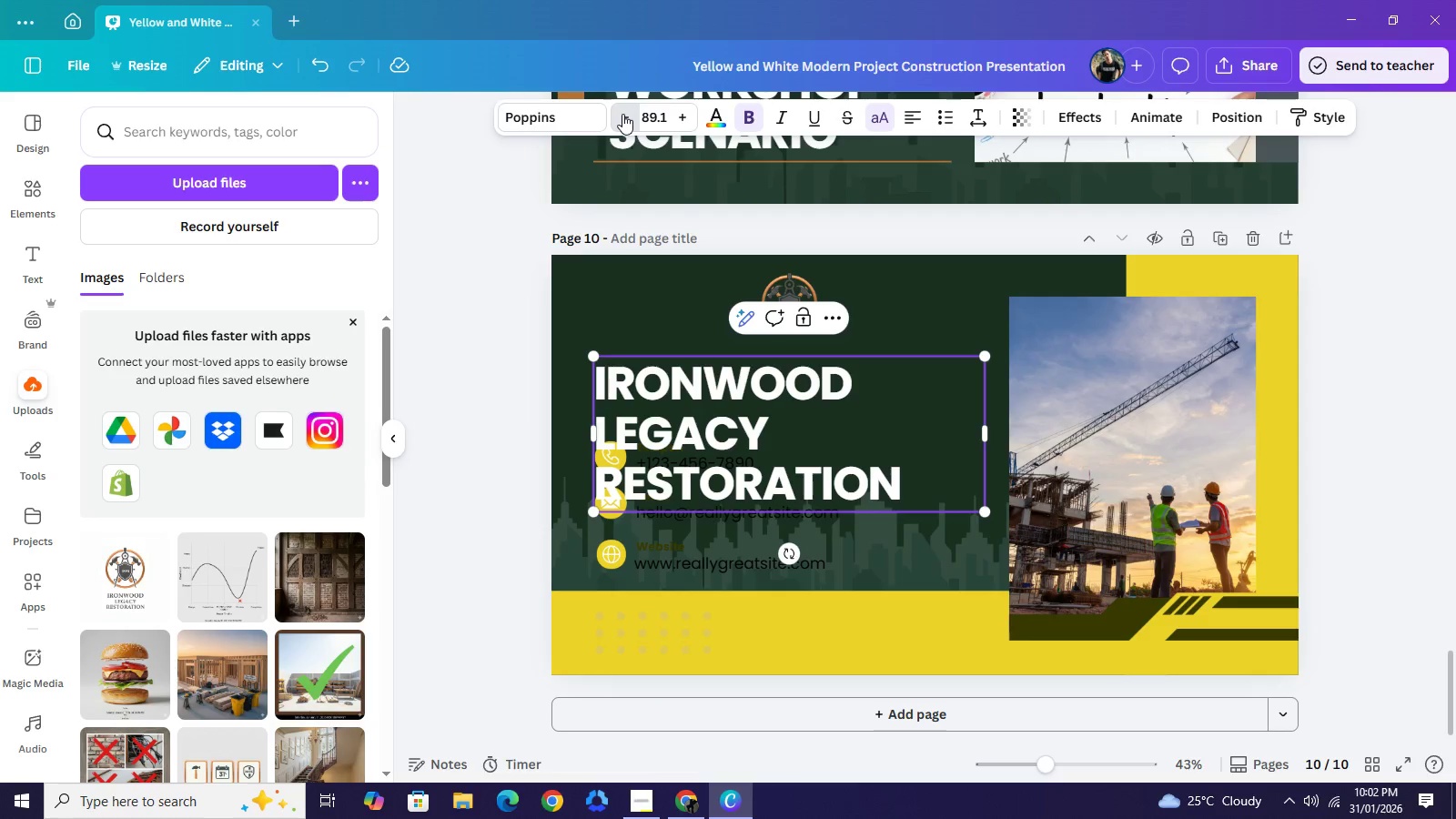 
triple_click([622, 114])
 